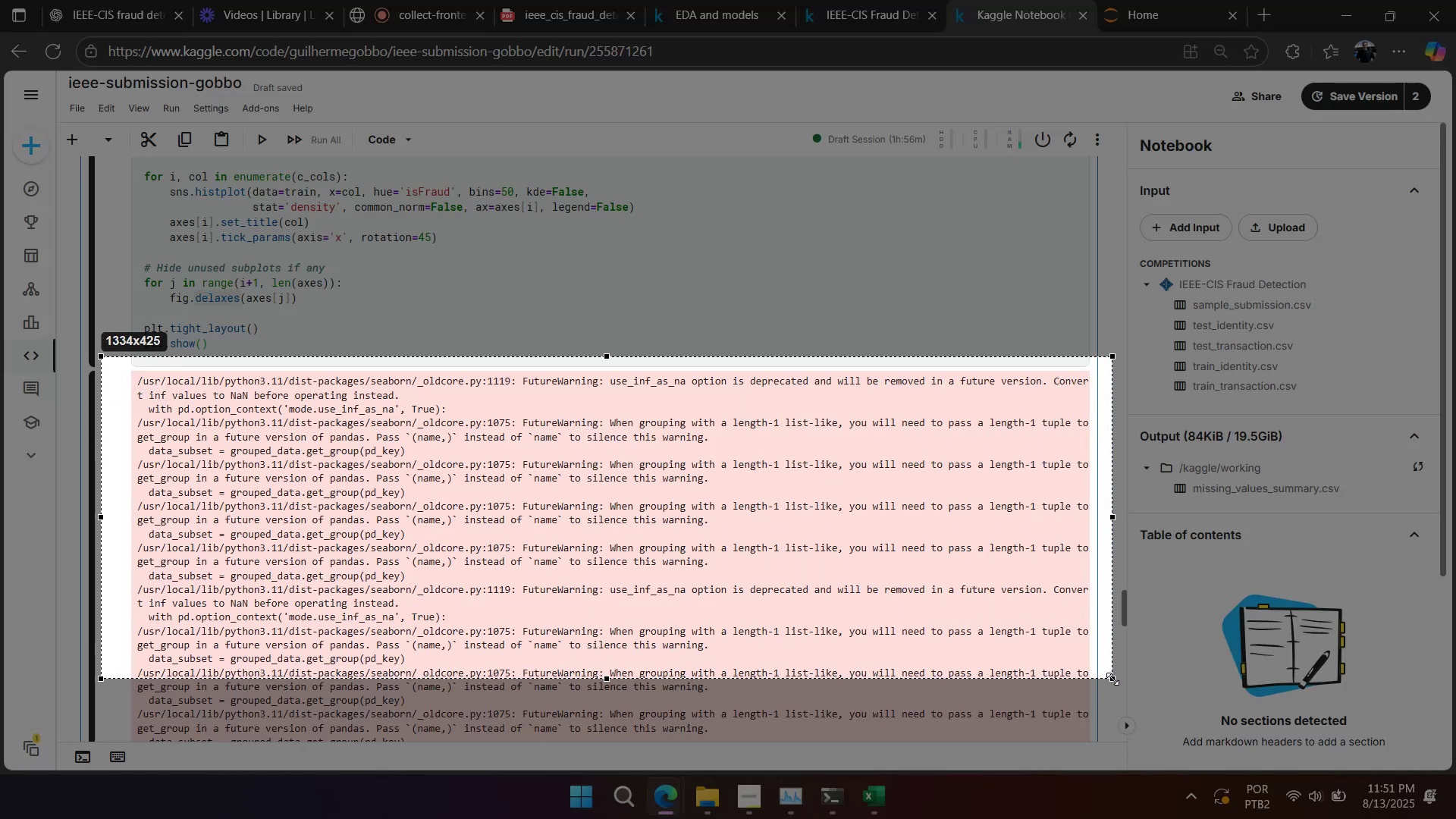 
key(Control+ControlLeft)
 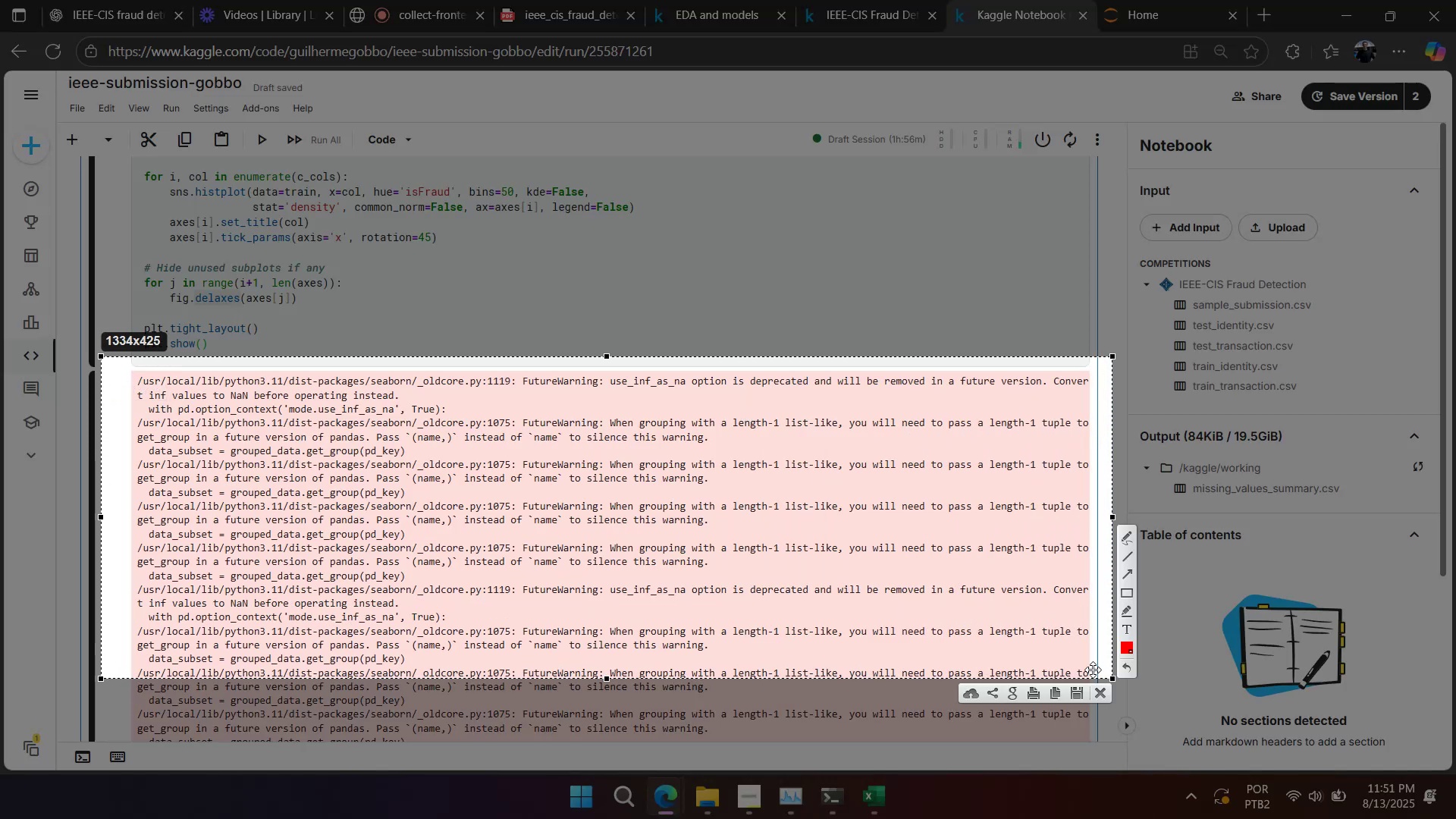 
key(Control+C)
 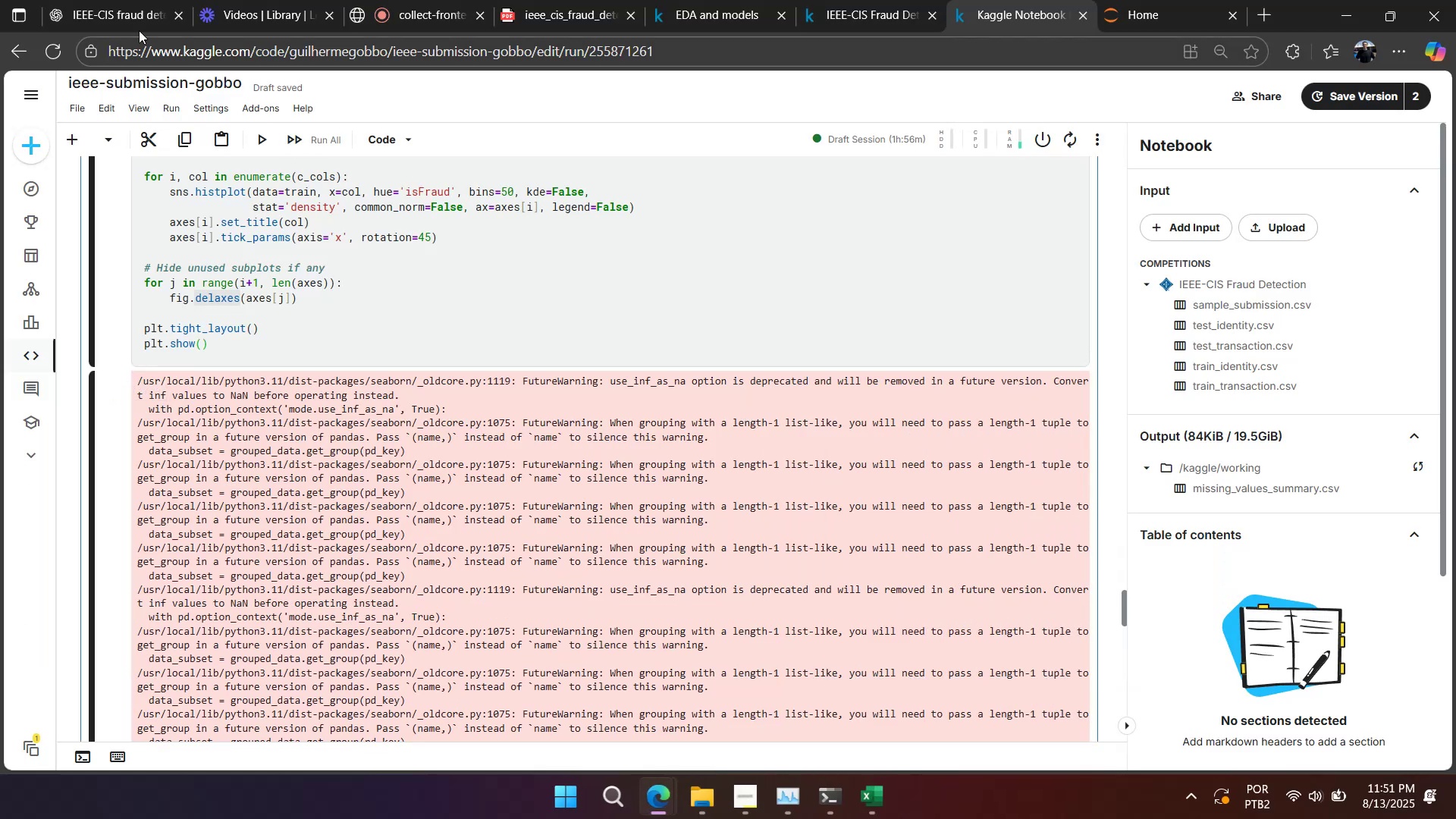 
left_click([121, 11])
 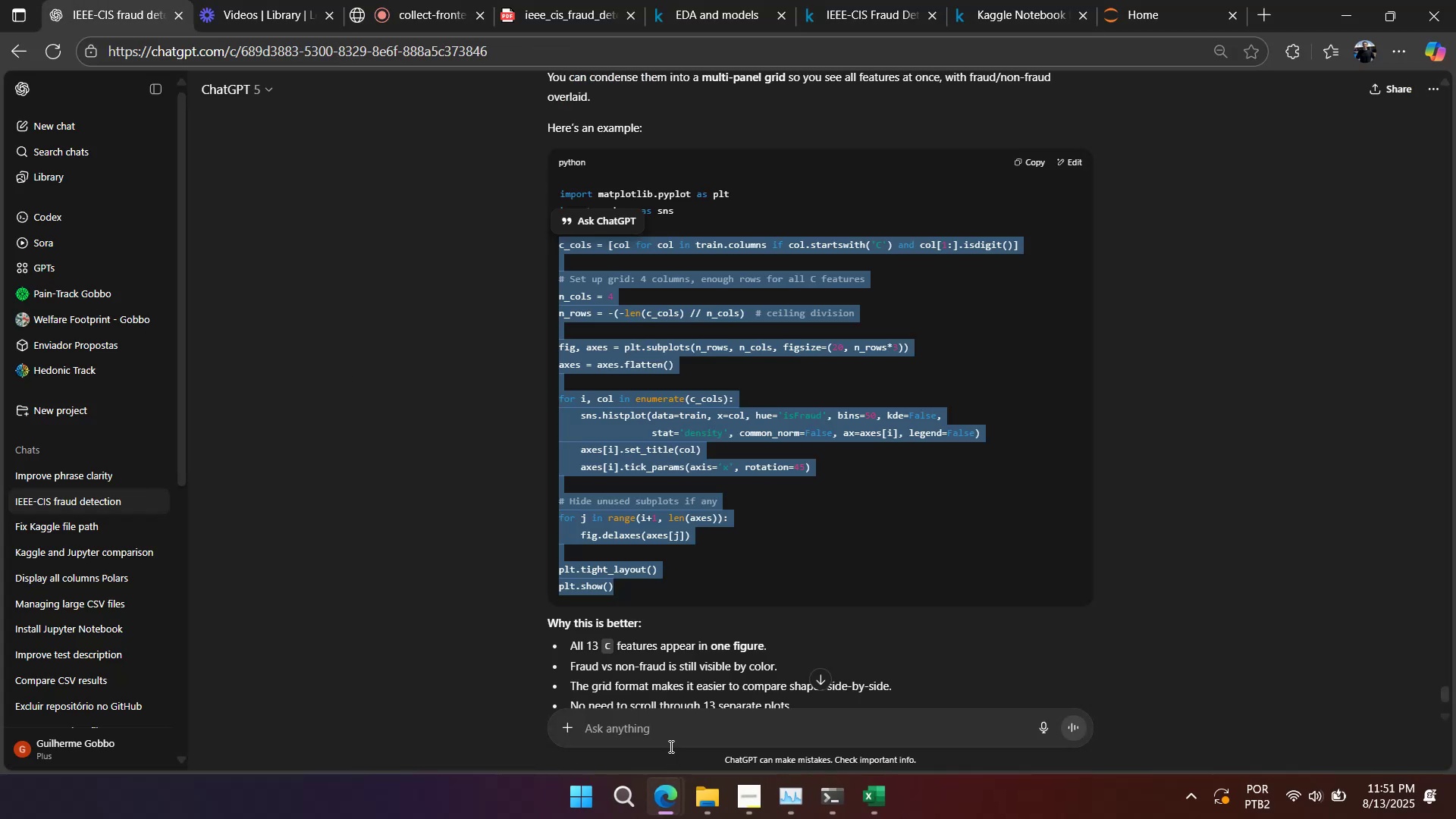 
left_click([672, 735])
 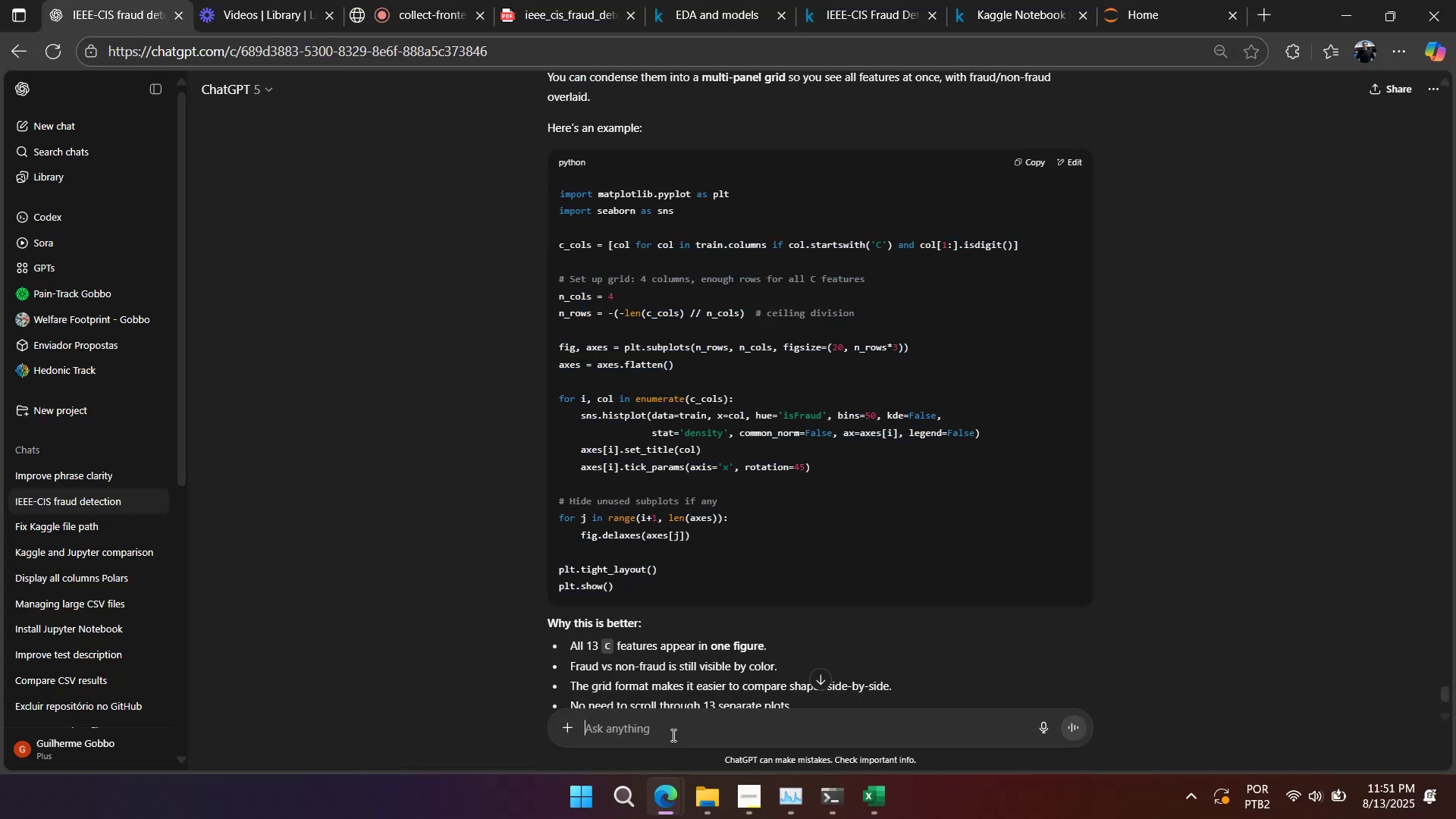 
type(hide these warnings? )
 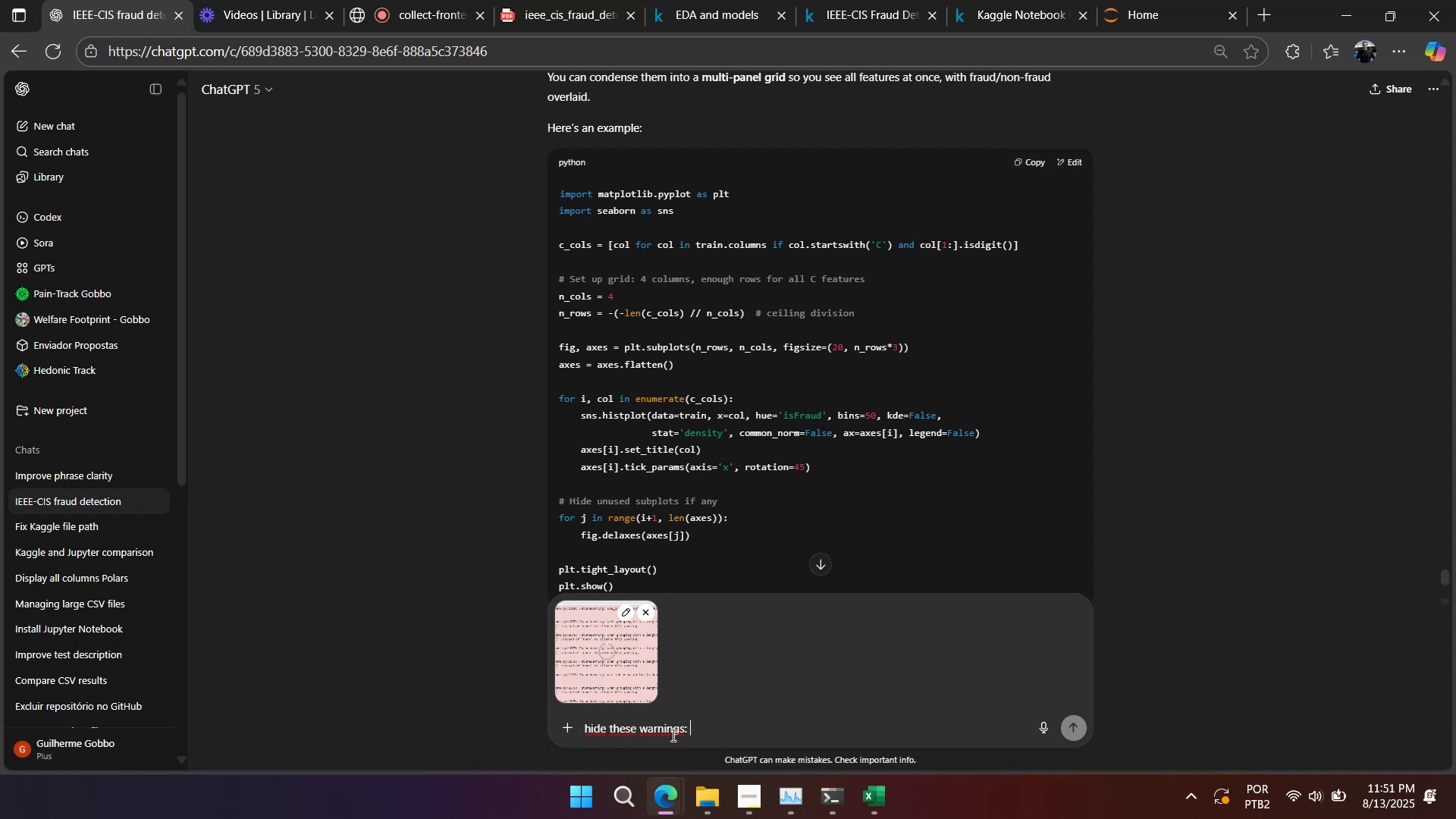 
key(Control+V)
 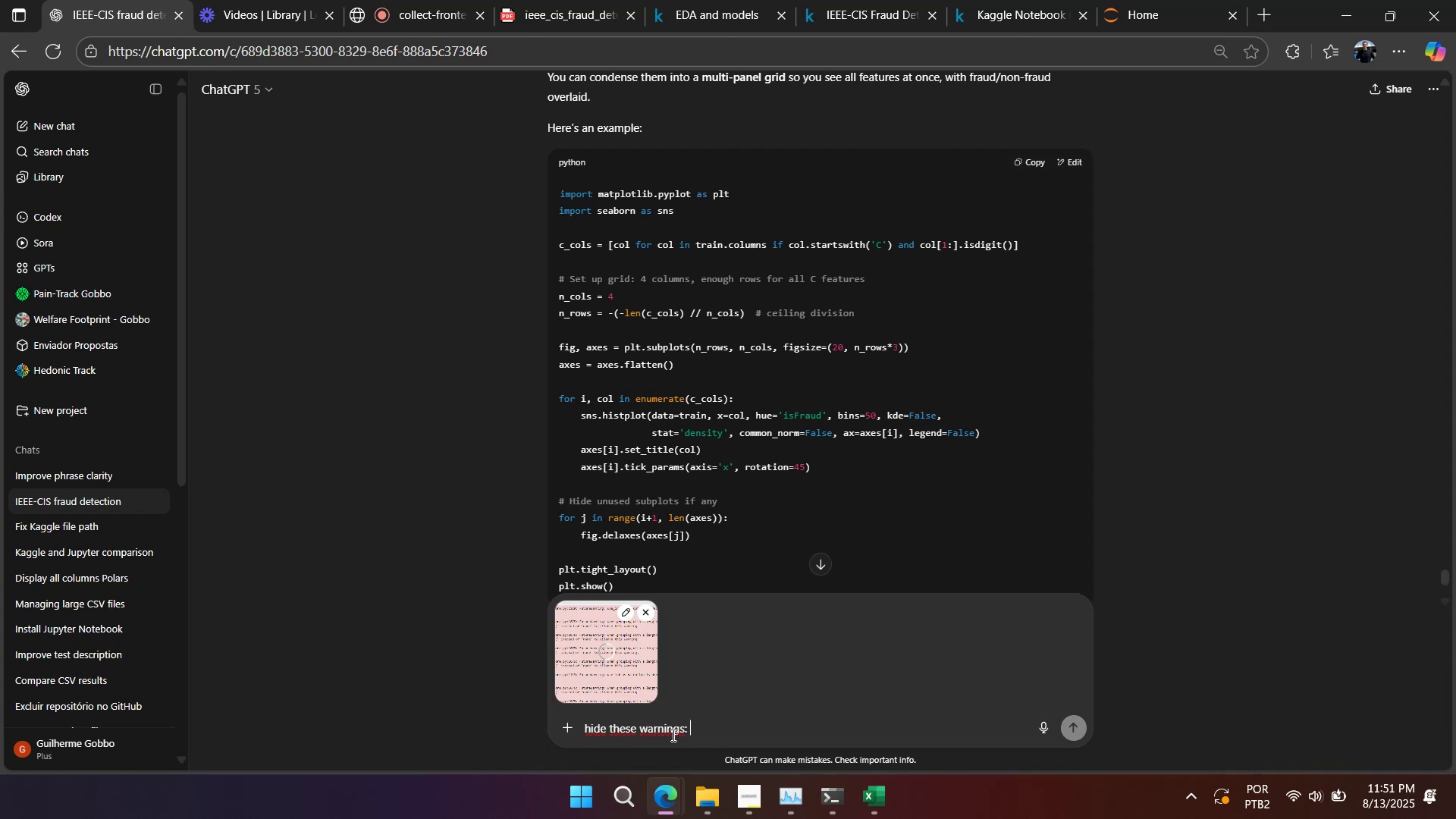 
type(with filterwarnings)
 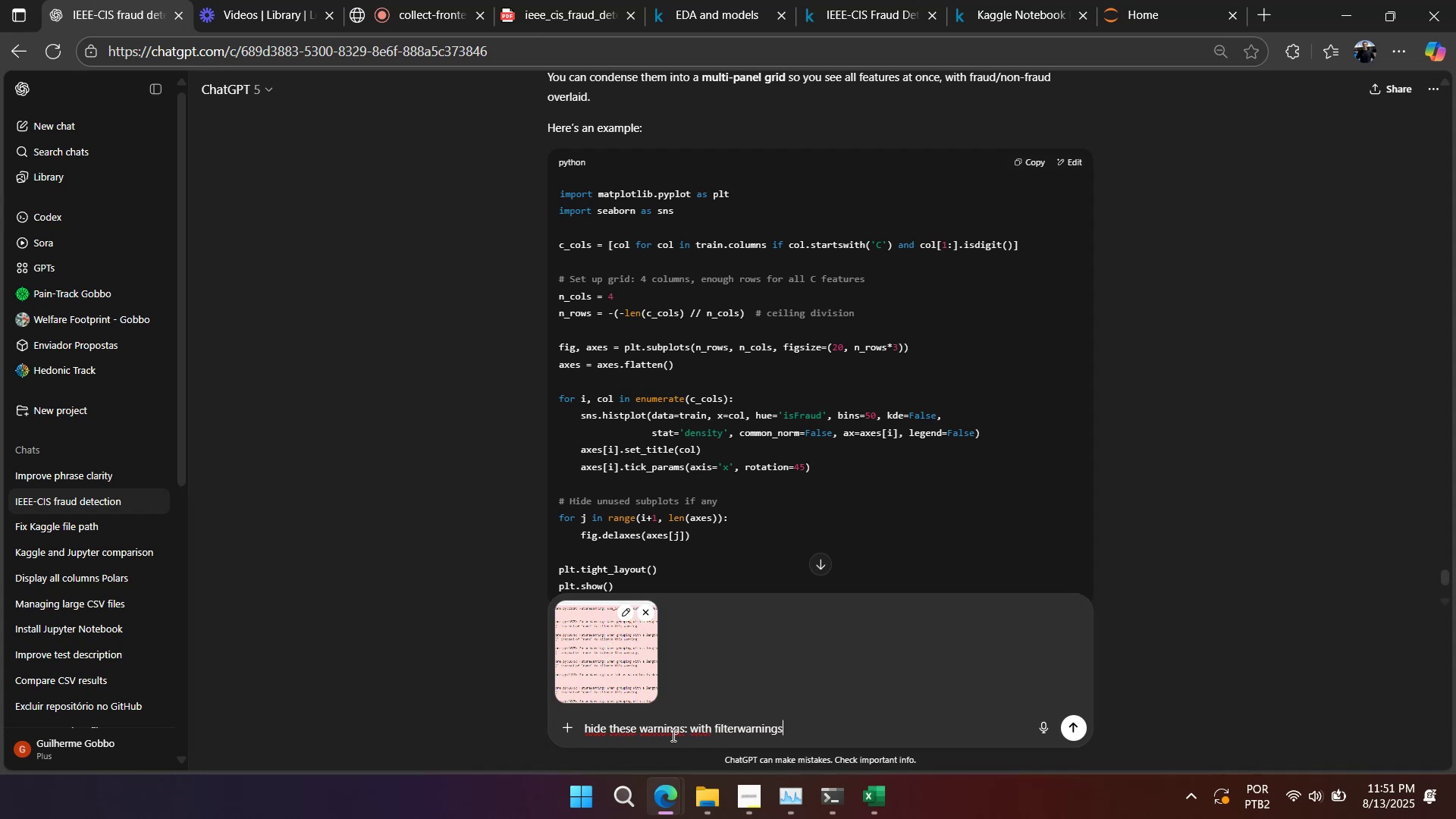 
key(Enter)
 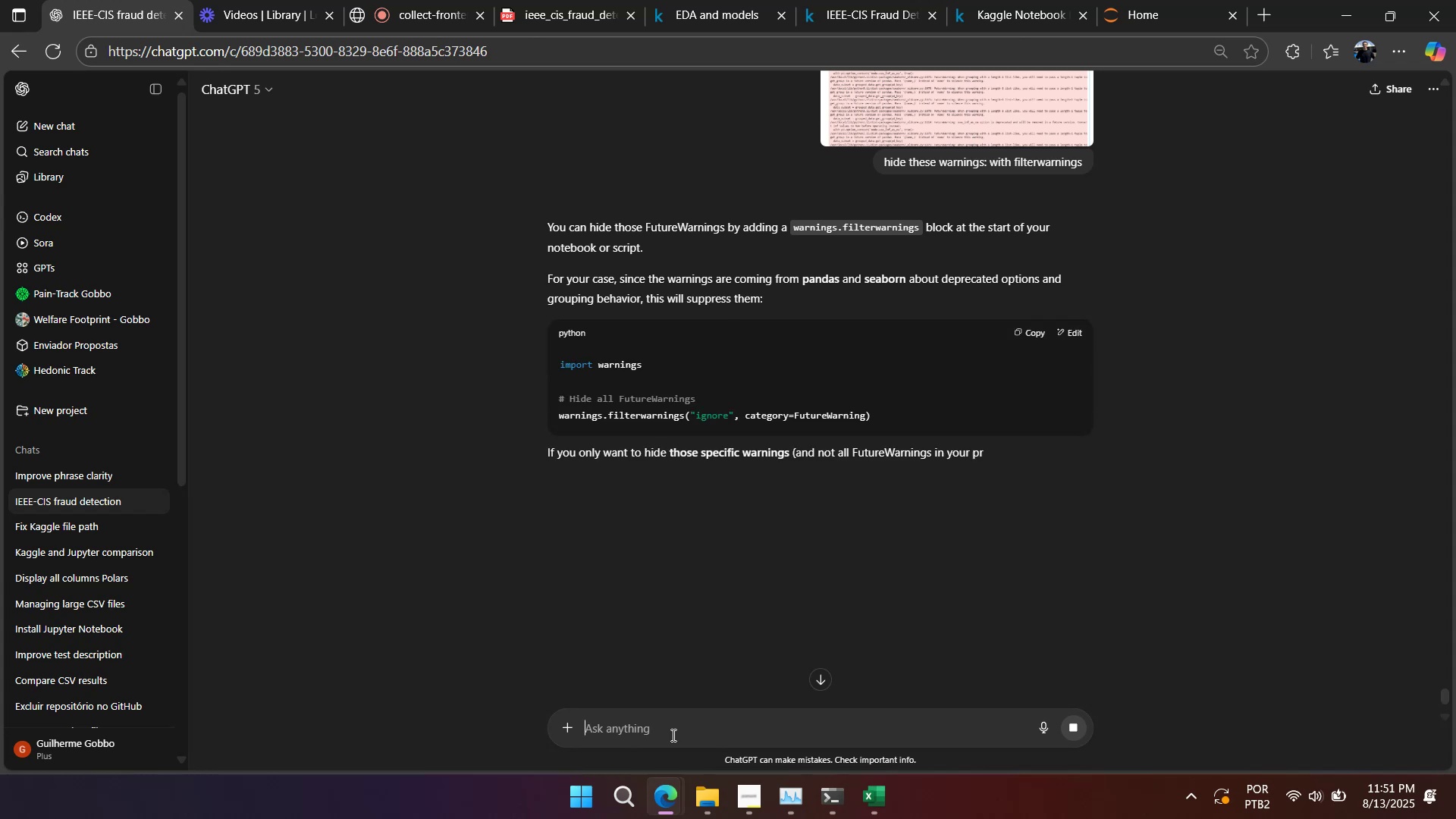 
wait(9.85)
 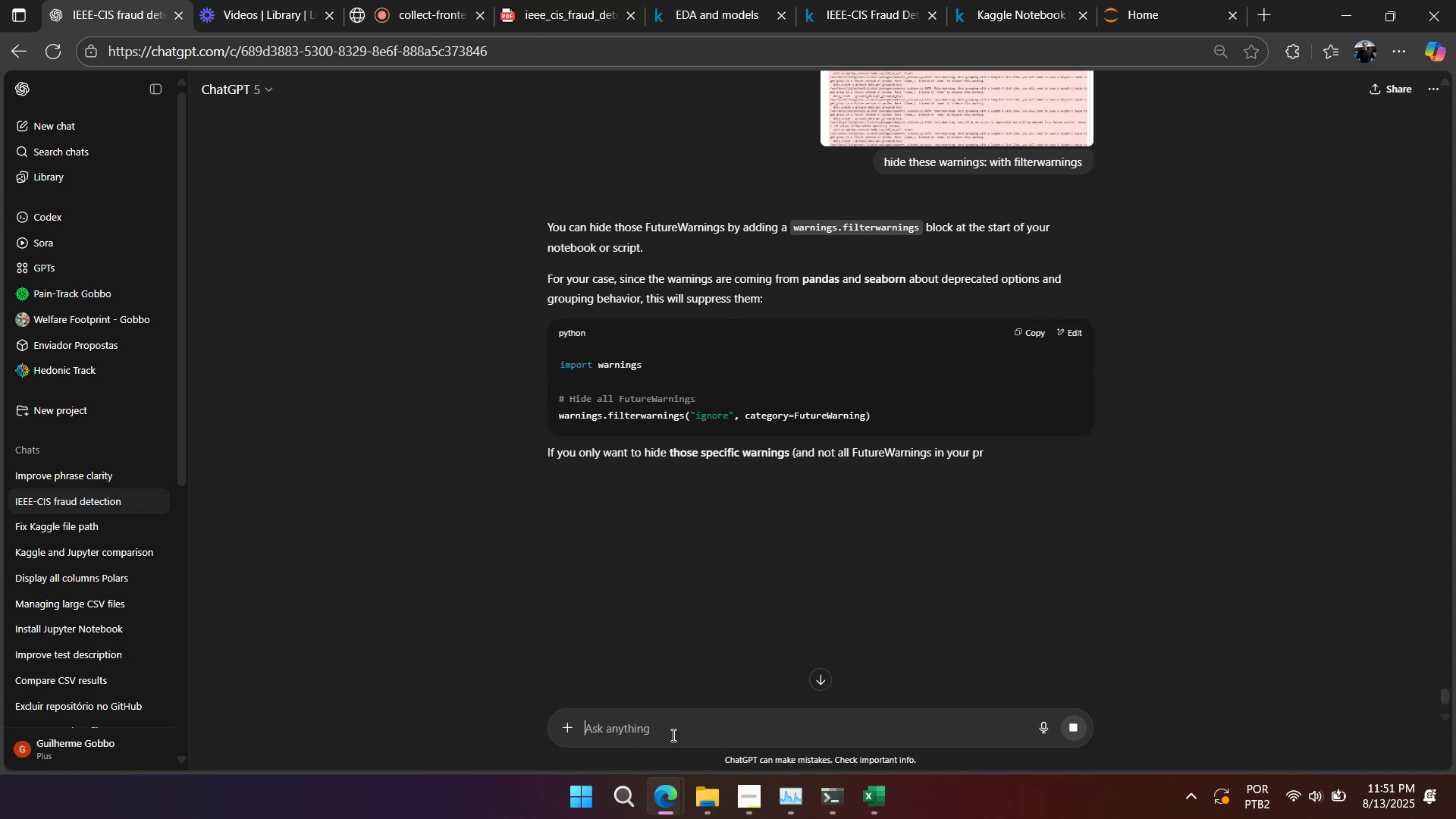 
scroll: coordinate [780, 599], scroll_direction: down, amount: 2.0
 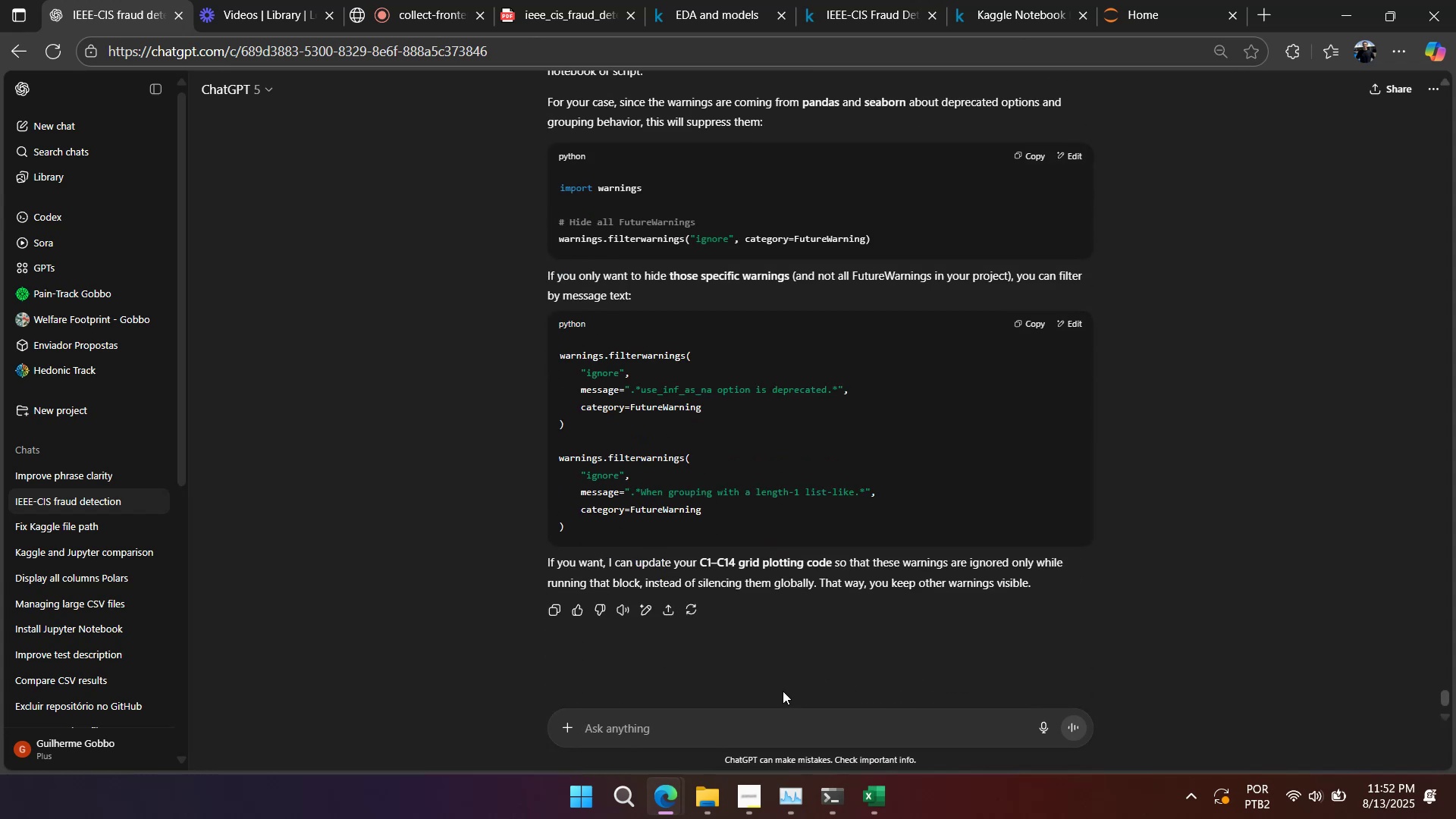 
left_click([786, 724])
 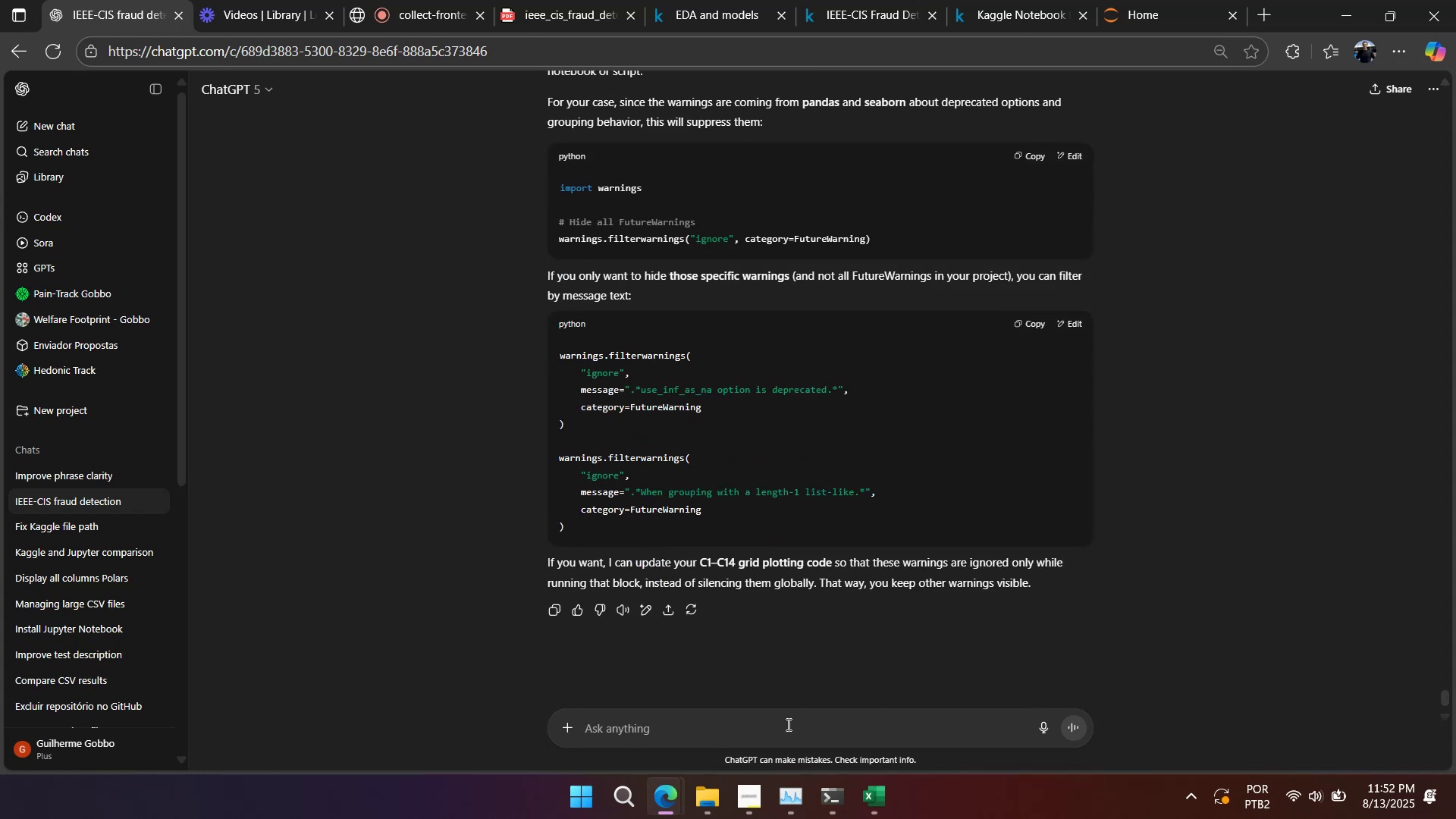 
type(quero ignorar TUDO)
 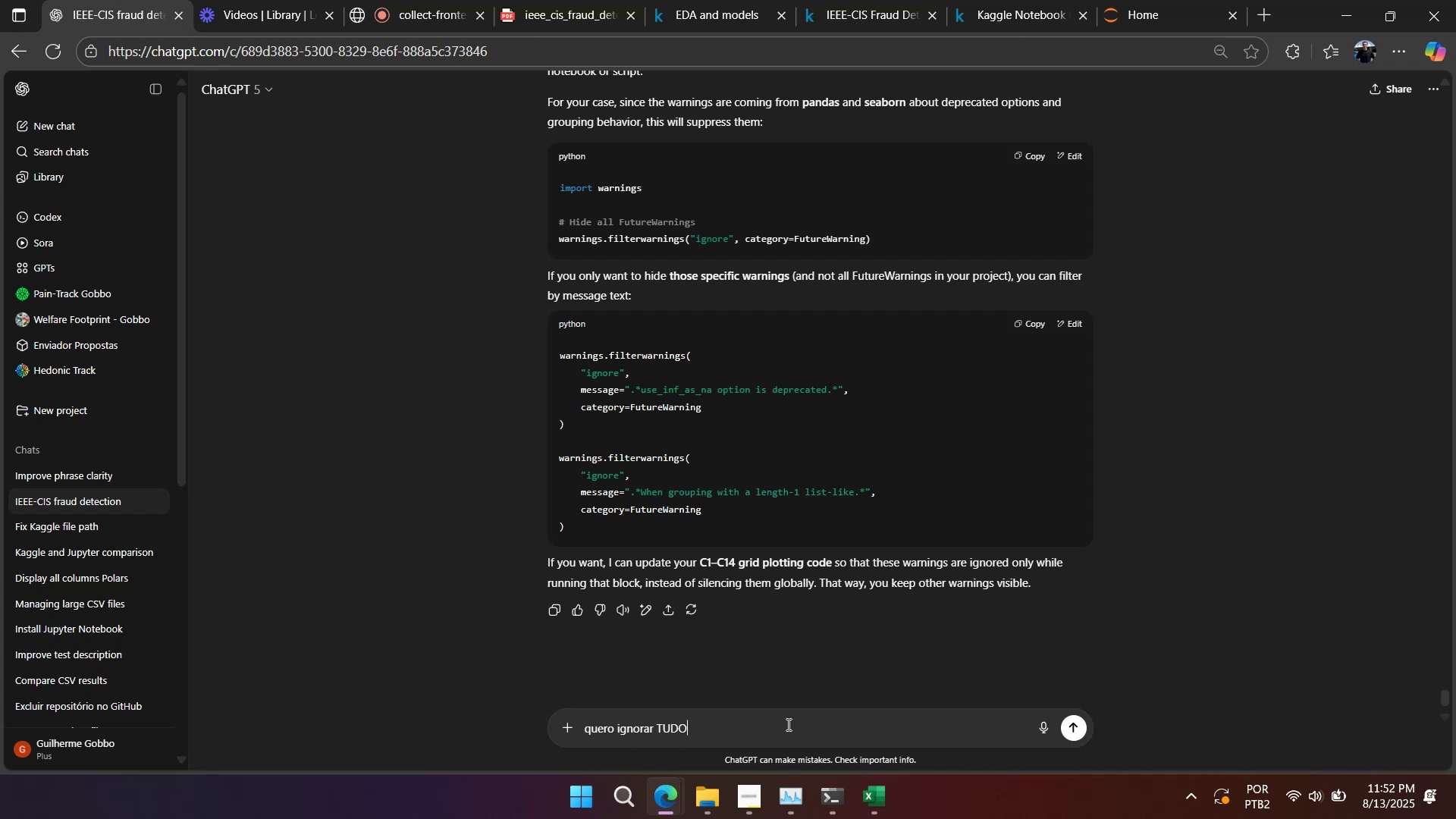 
 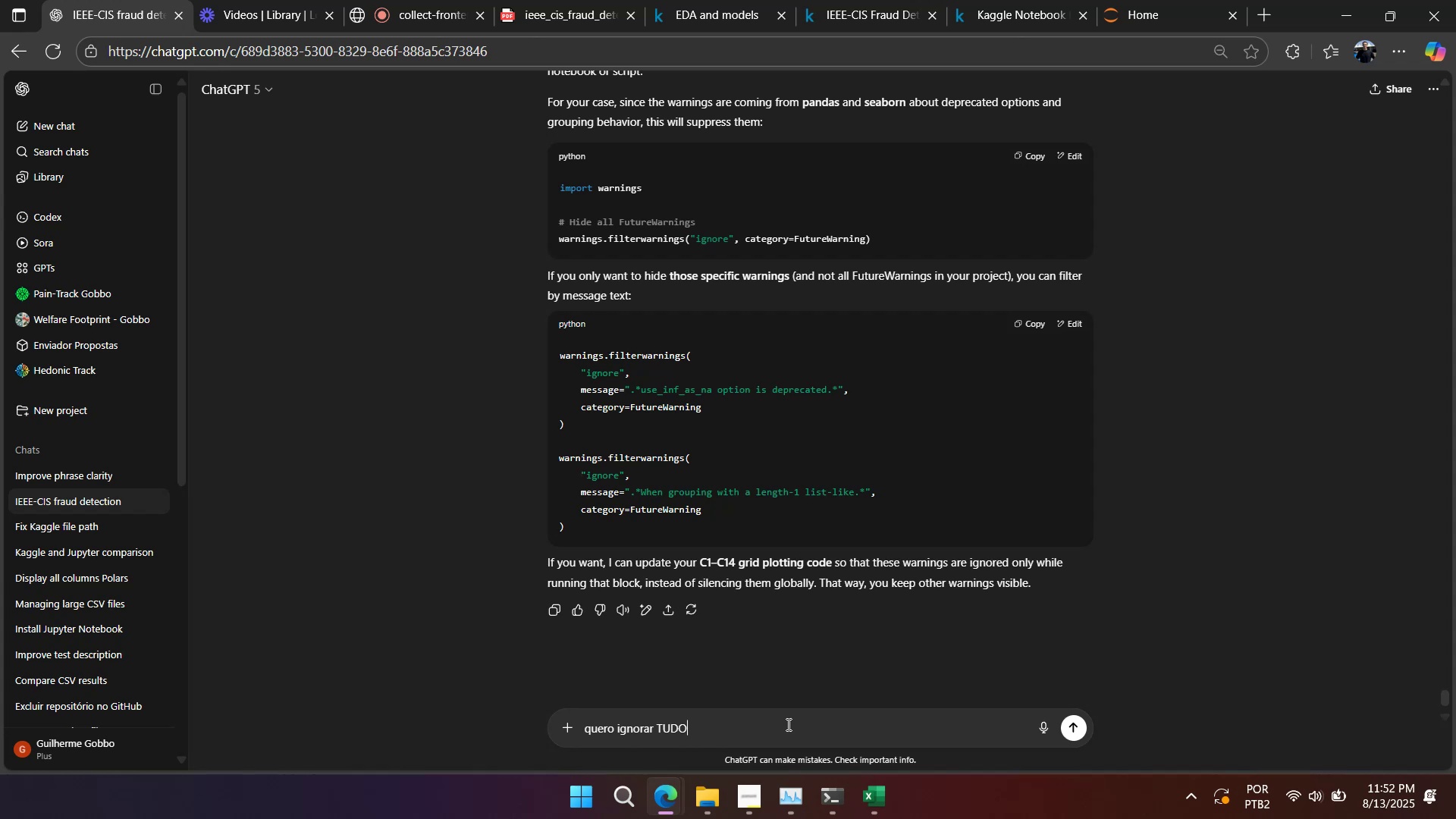 
key(Enter)
 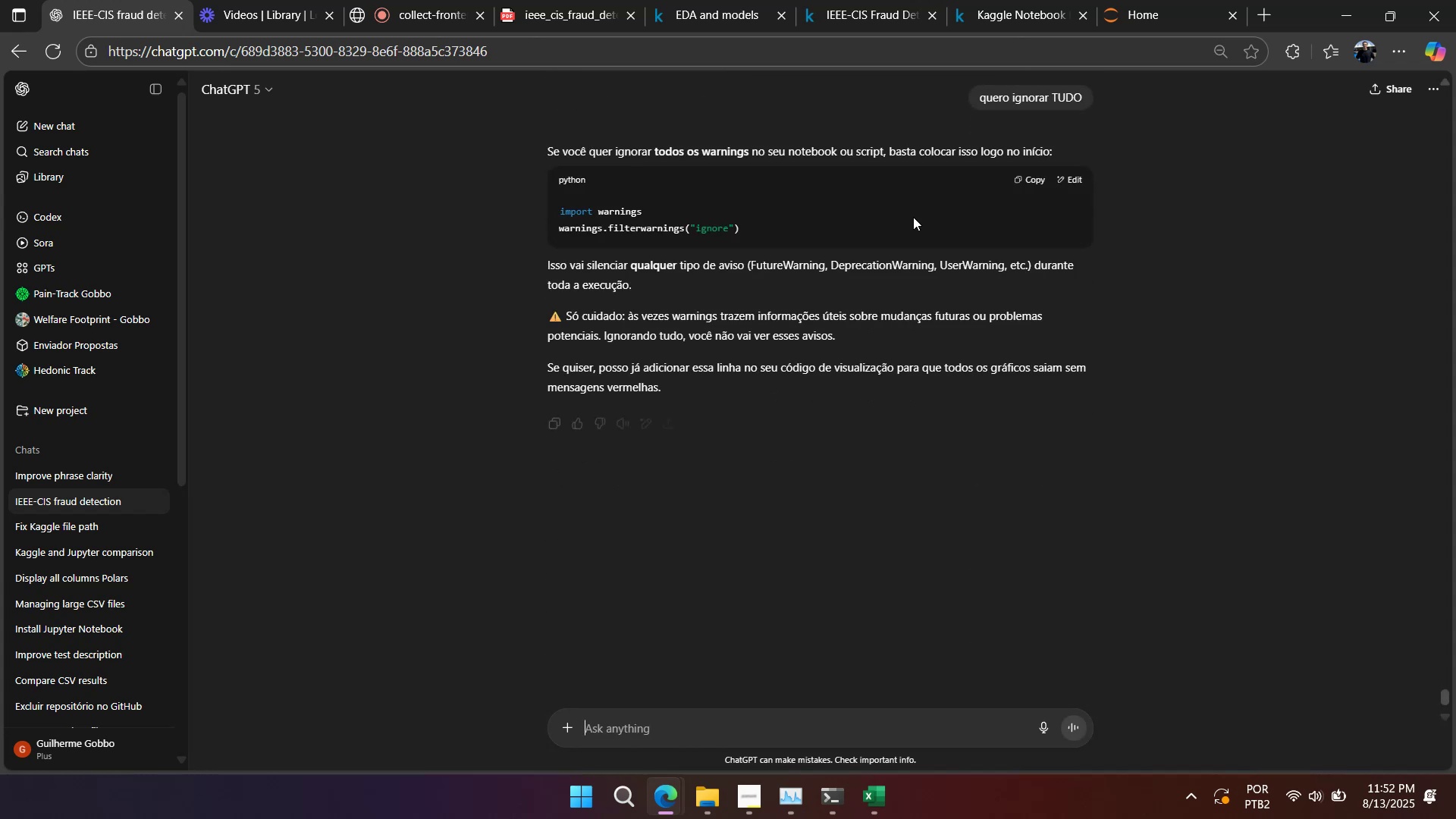 
wait(6.53)
 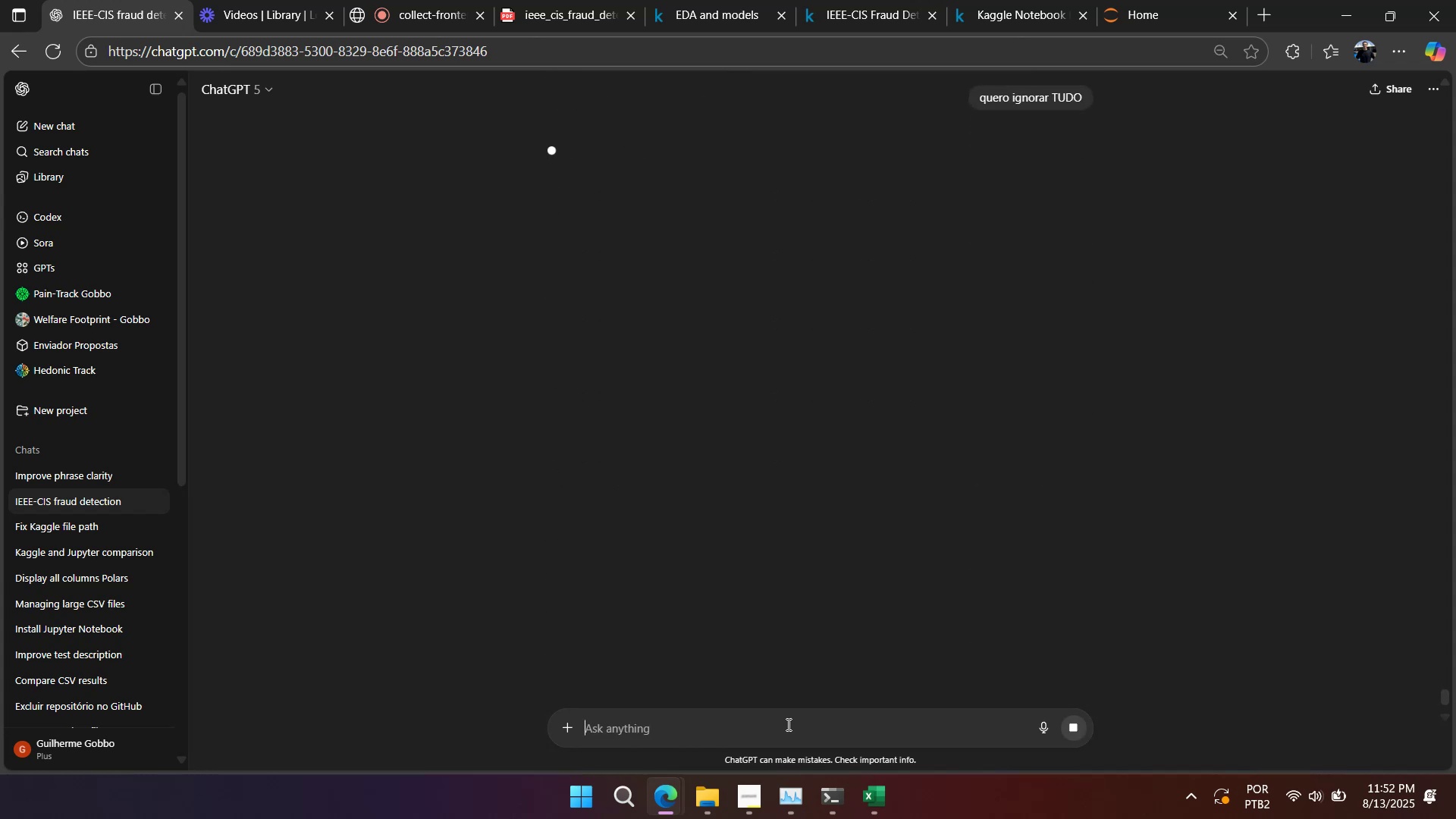 
scroll: coordinate [965, 348], scroll_direction: up, amount: 5.0
 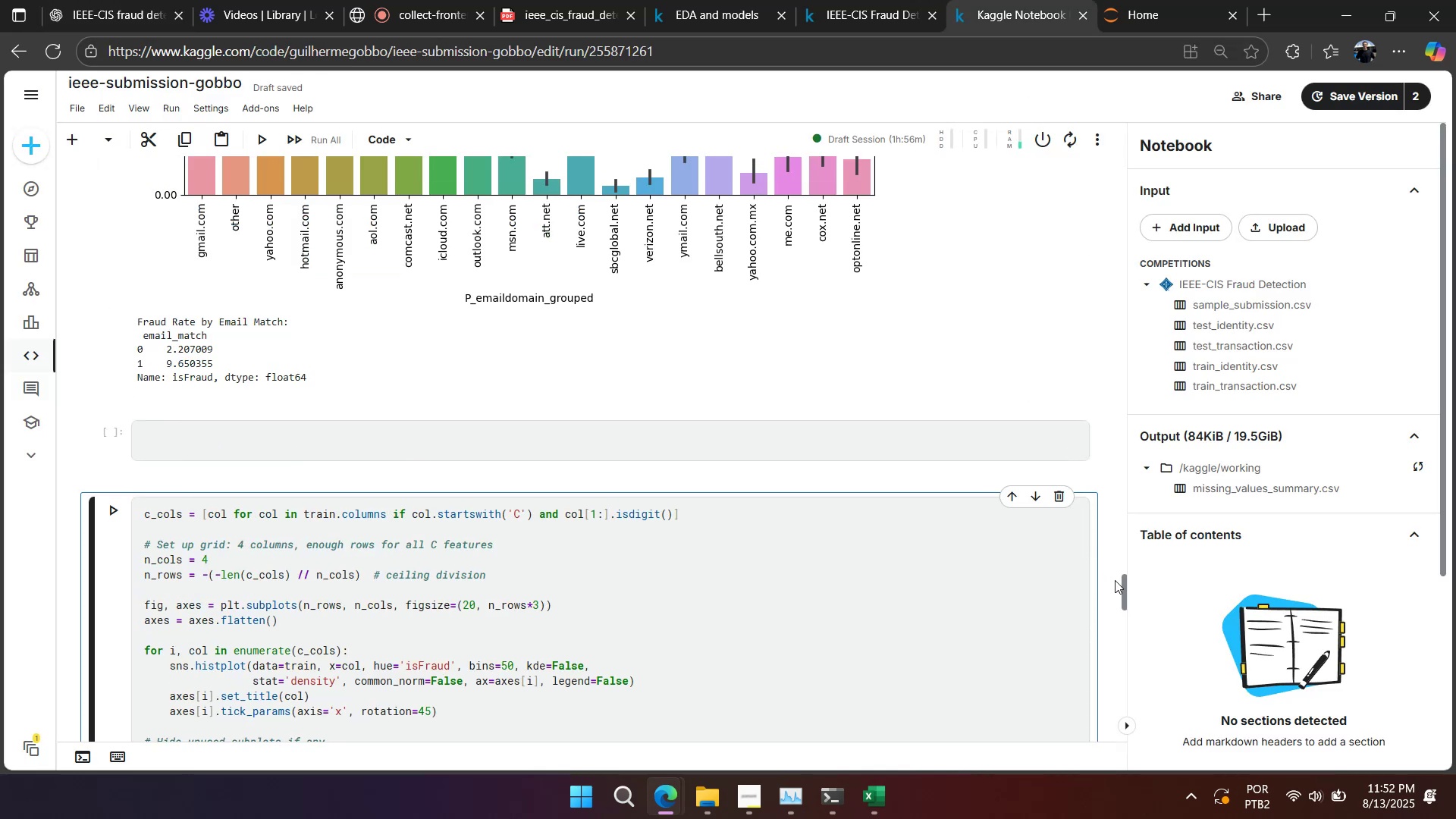 
left_click_drag(start_coordinate=[1128, 582], to_coordinate=[1121, 557])
 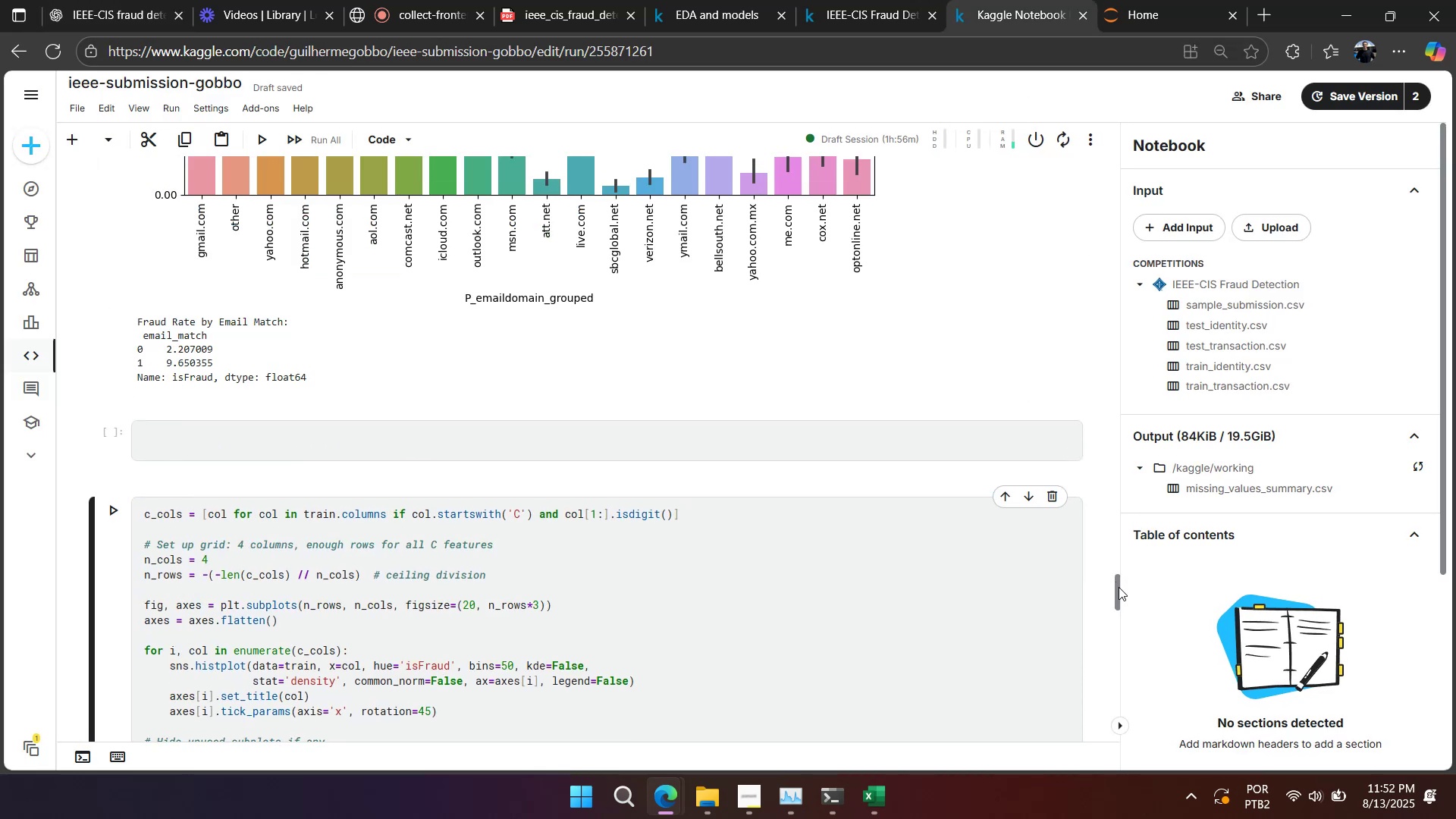 
left_click_drag(start_coordinate=[1122, 587], to_coordinate=[1208, 584])
 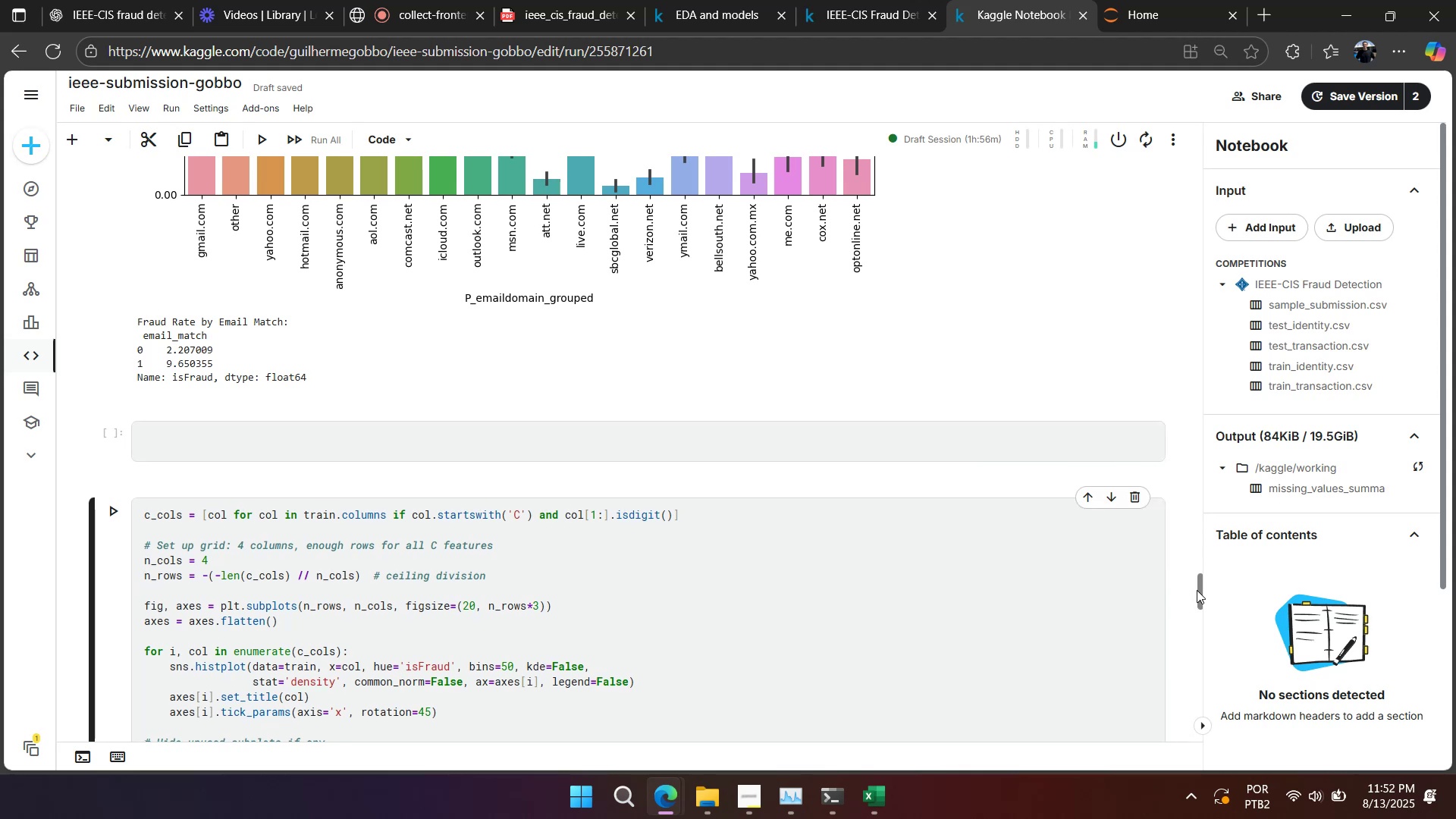 
left_click_drag(start_coordinate=[1197, 590], to_coordinate=[1208, 112])
 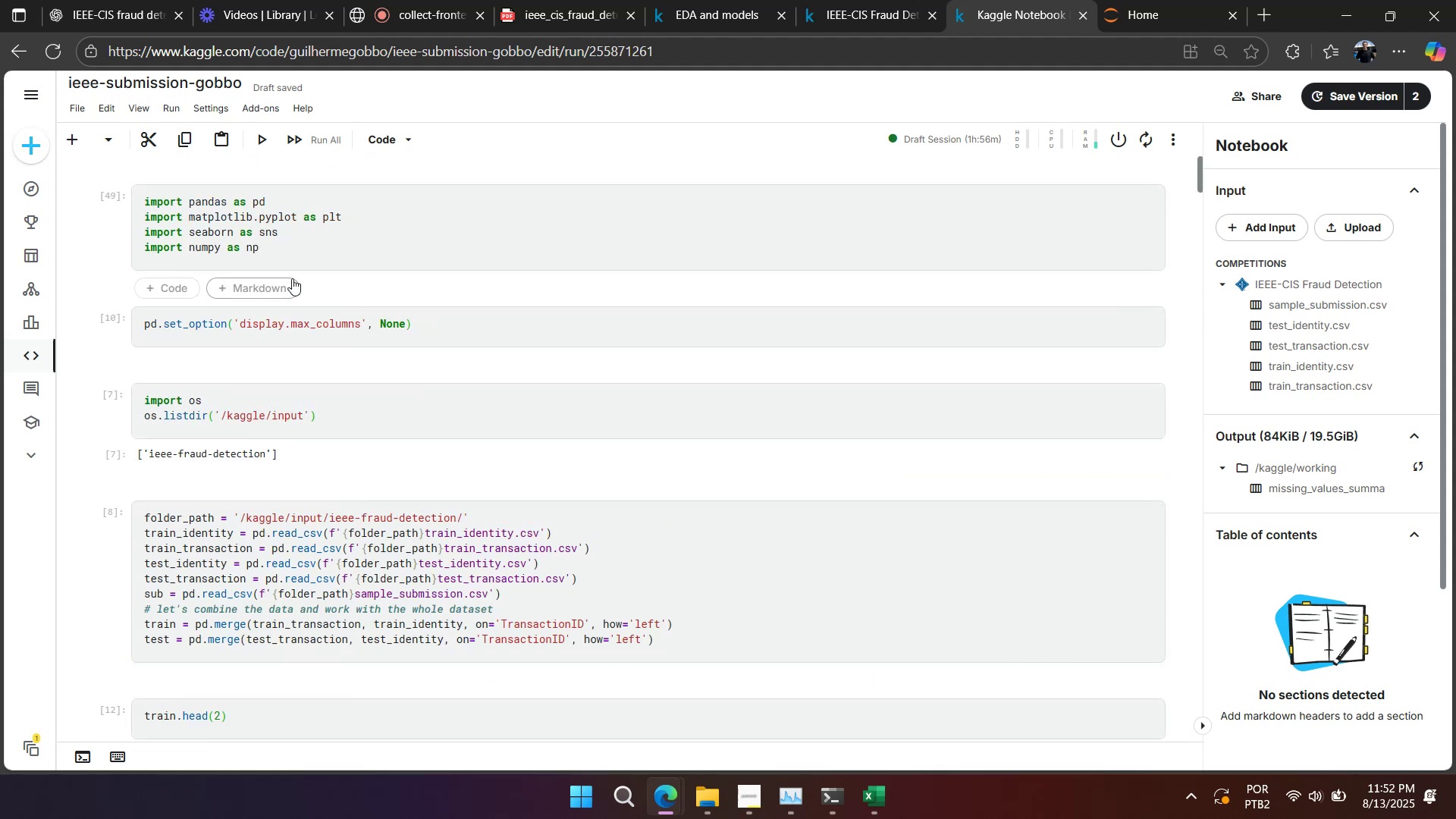 
left_click([306, 254])
 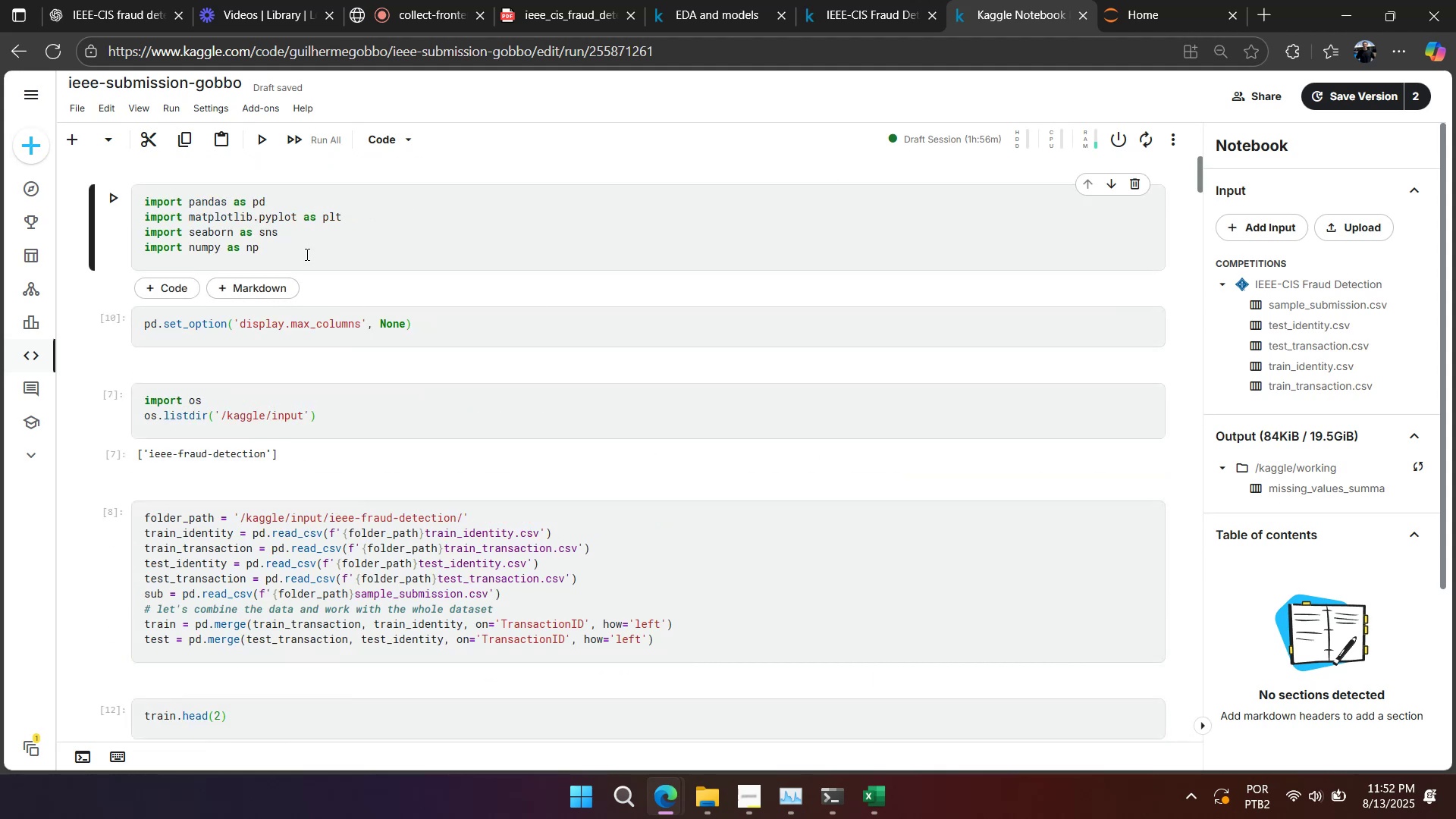 
key(Enter)
 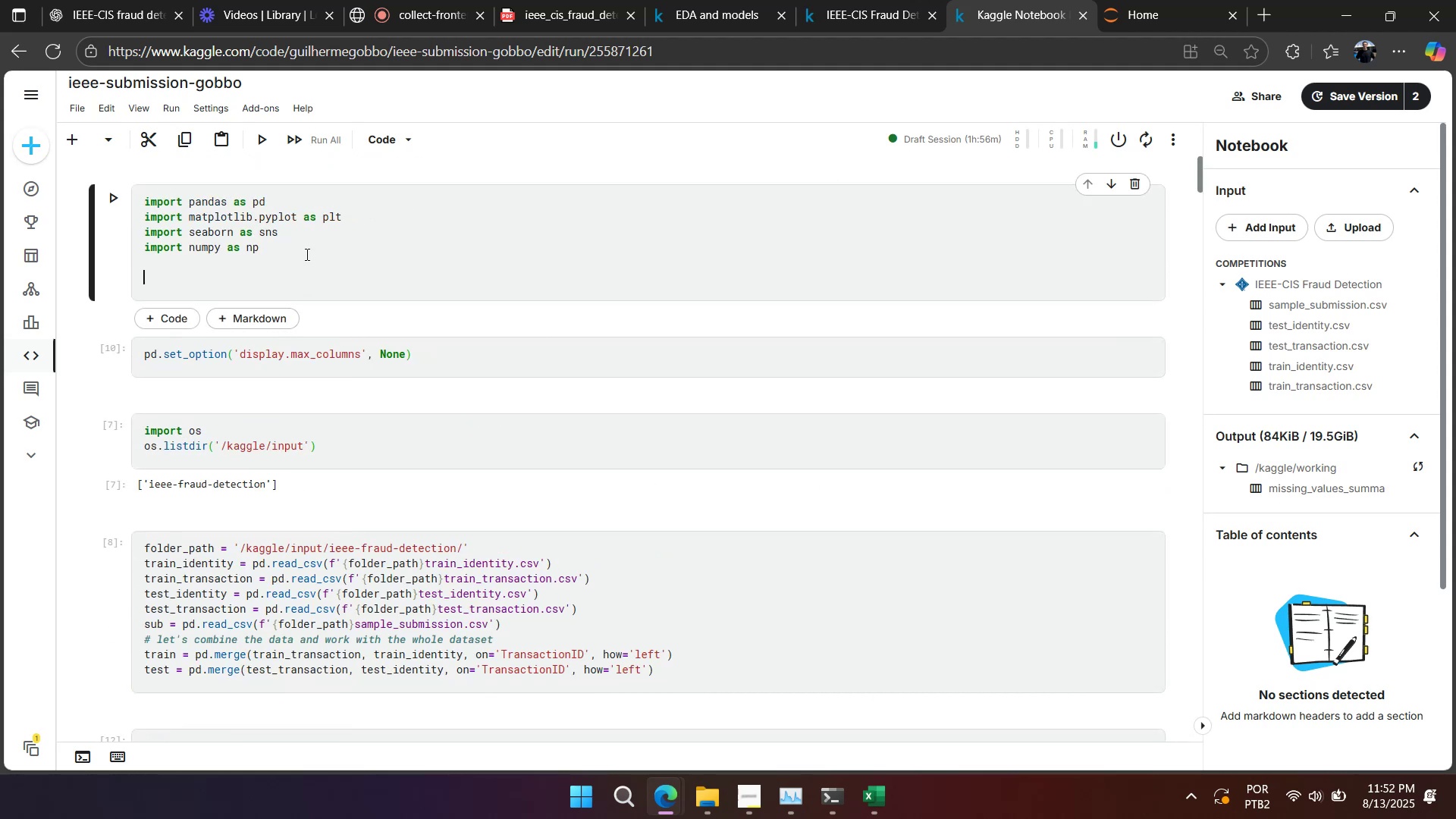 
key(Control+V)
 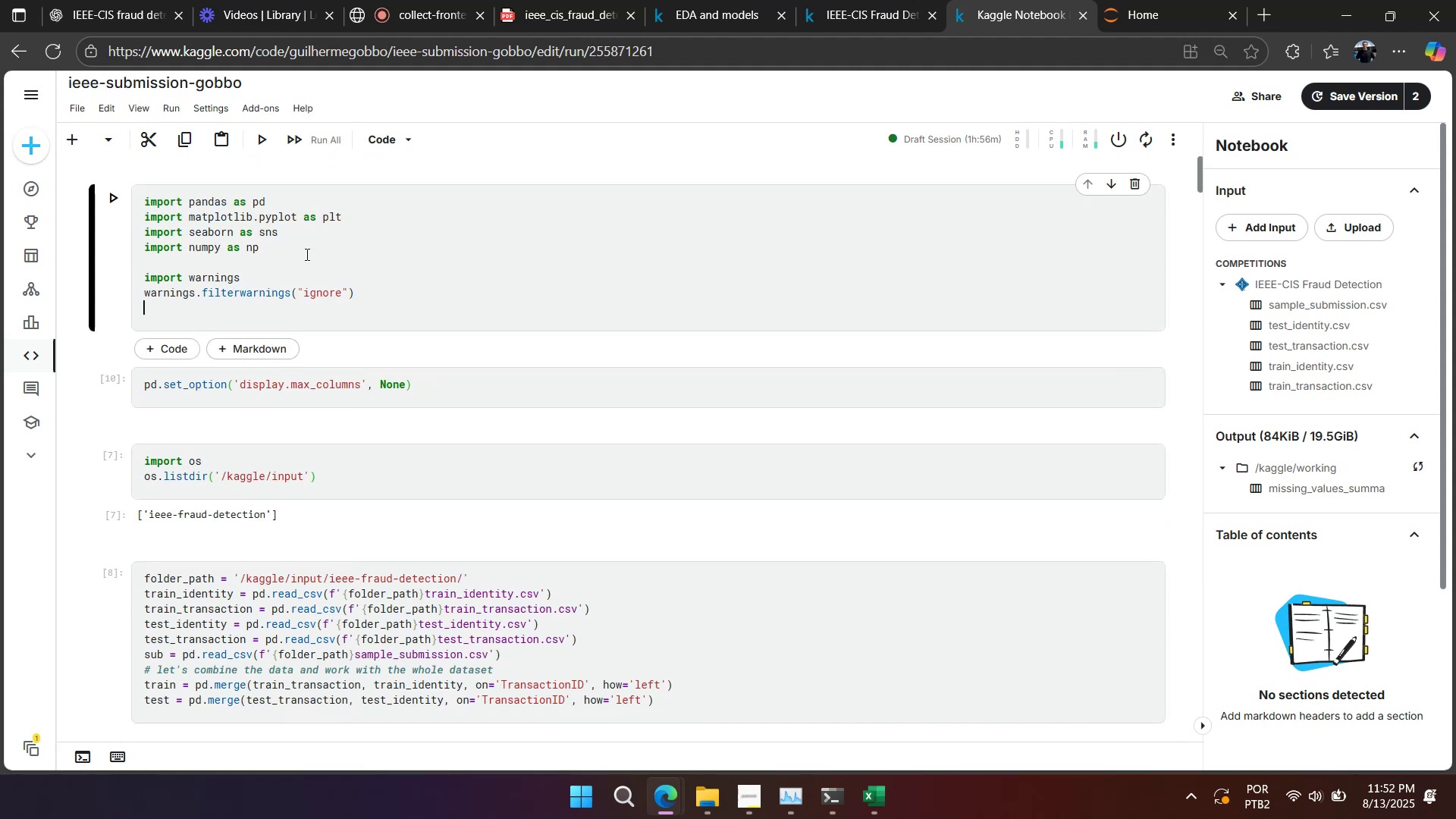 
key(Backspace)
 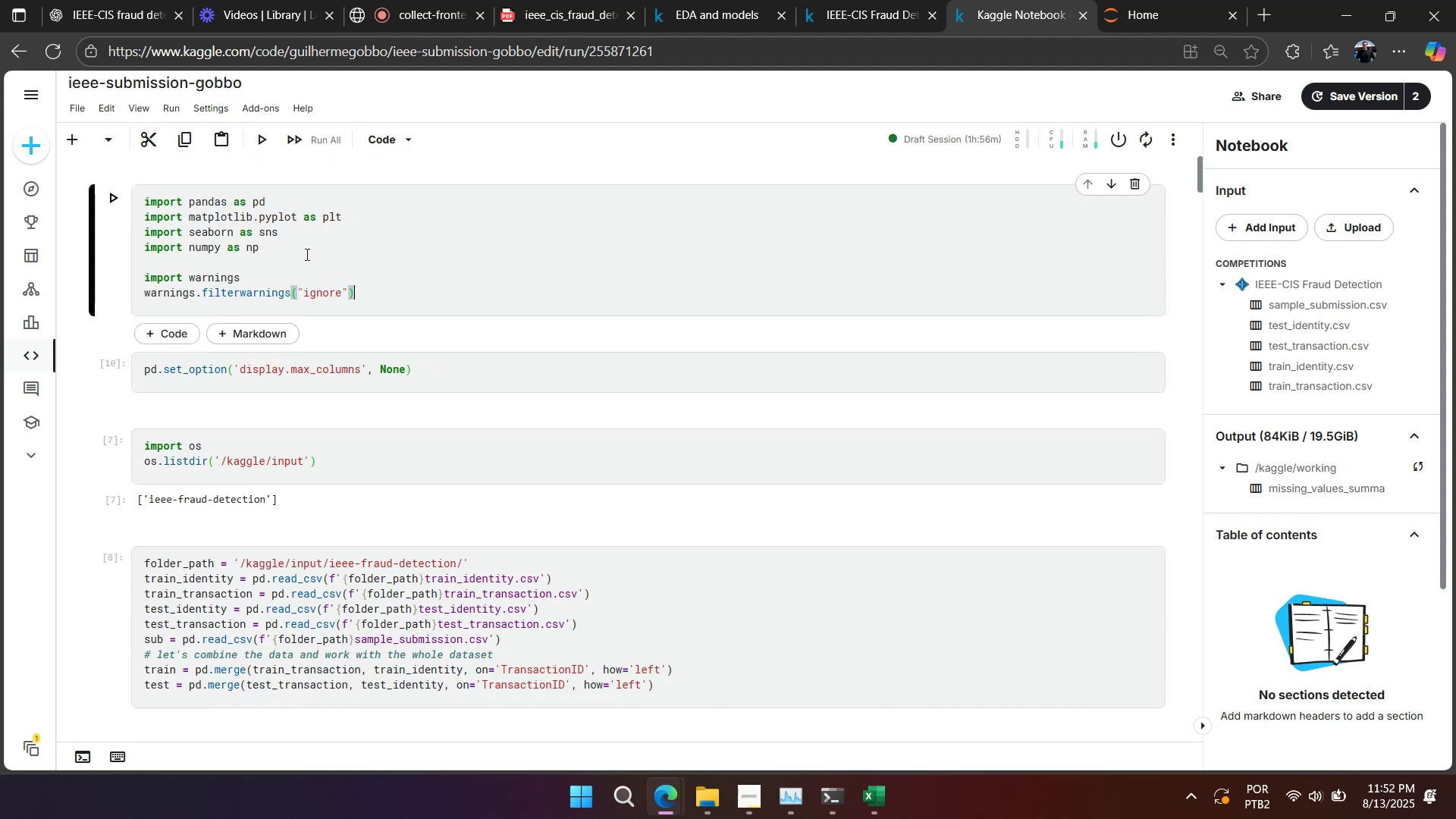 
key(Shift+Enter)
 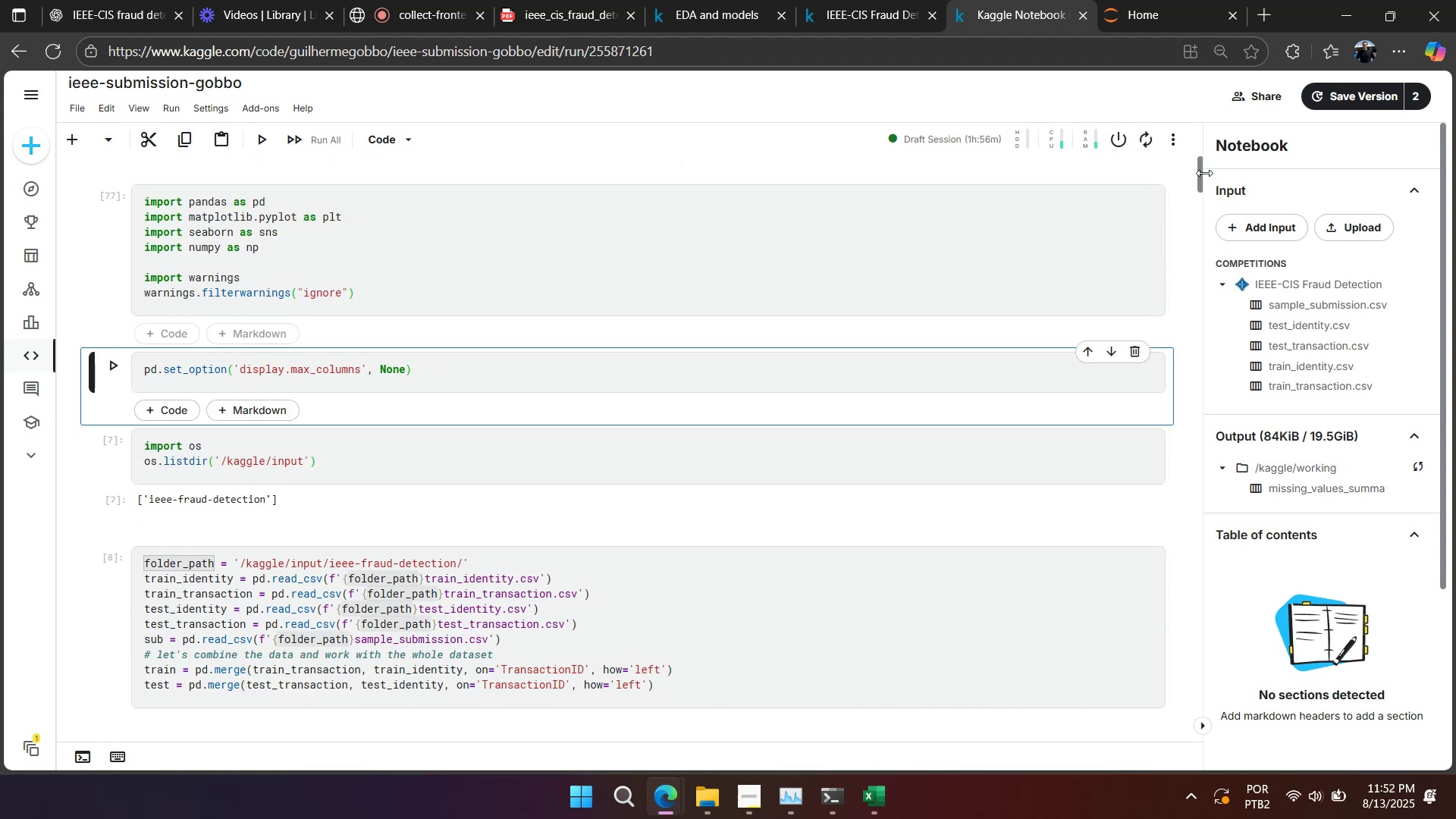 
left_click_drag(start_coordinate=[1198, 174], to_coordinate=[1141, 759])
 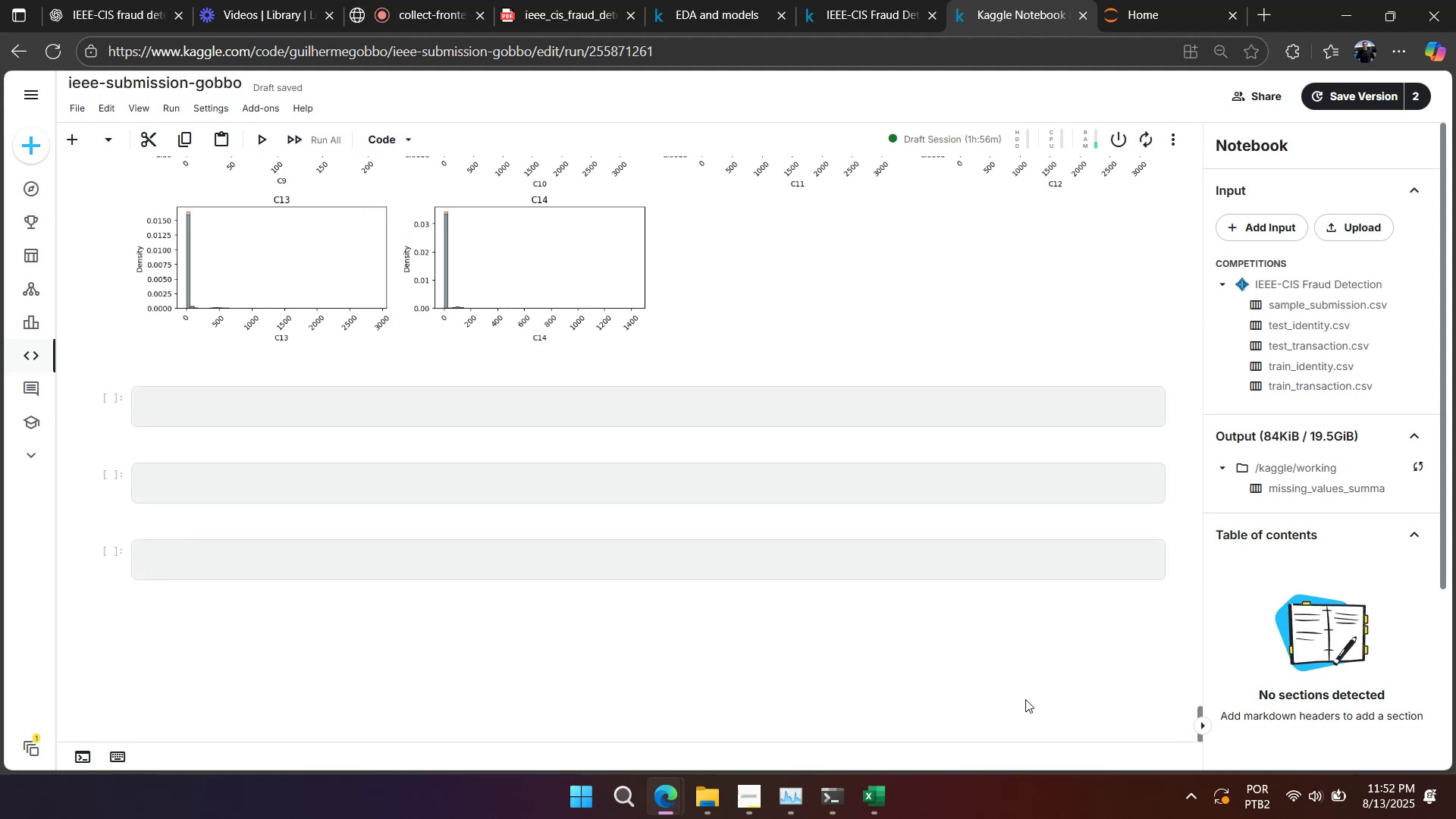 
scroll: coordinate [657, 542], scroll_direction: up, amount: 5.0
 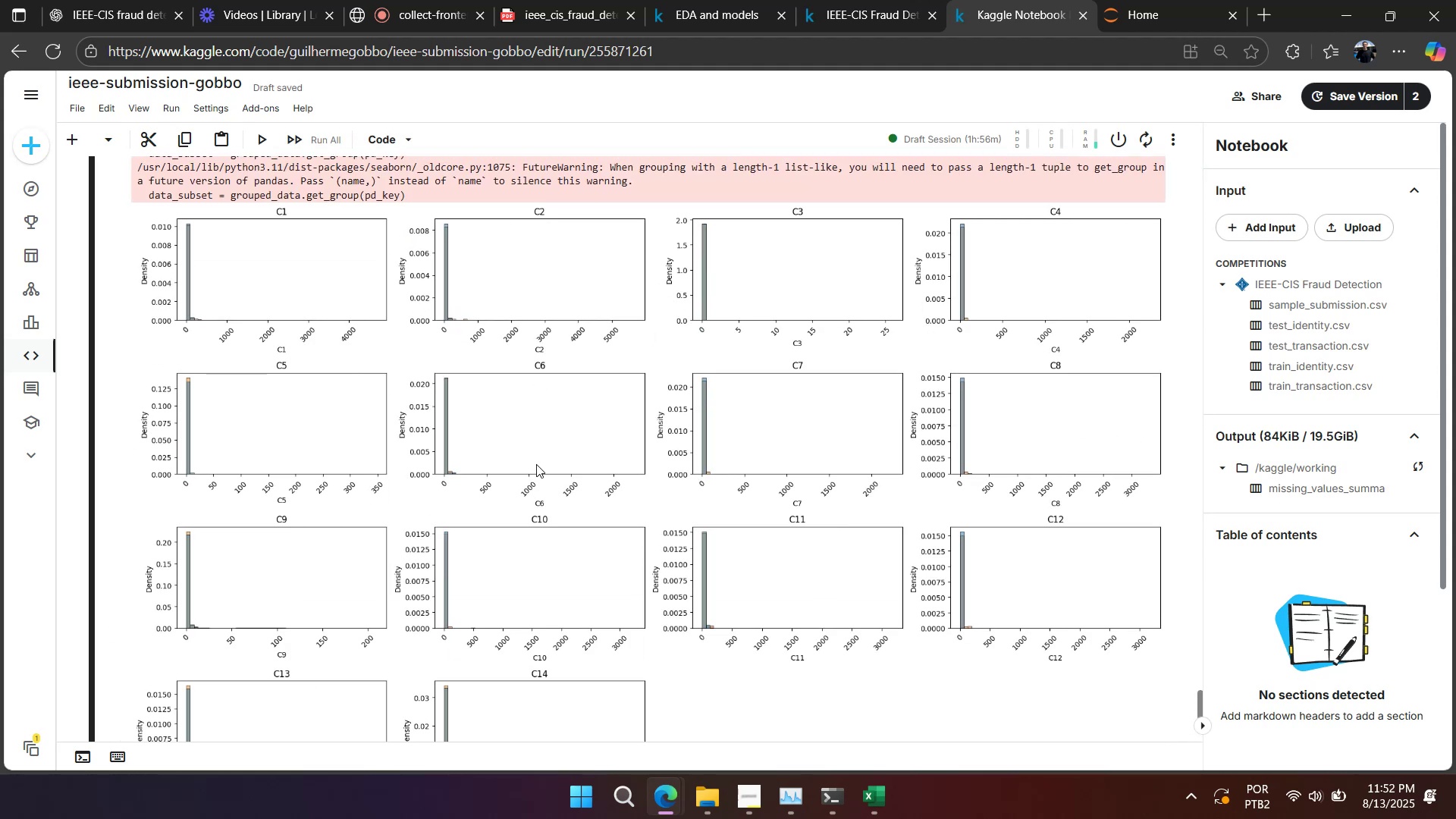 
key(Shift+Enter)
 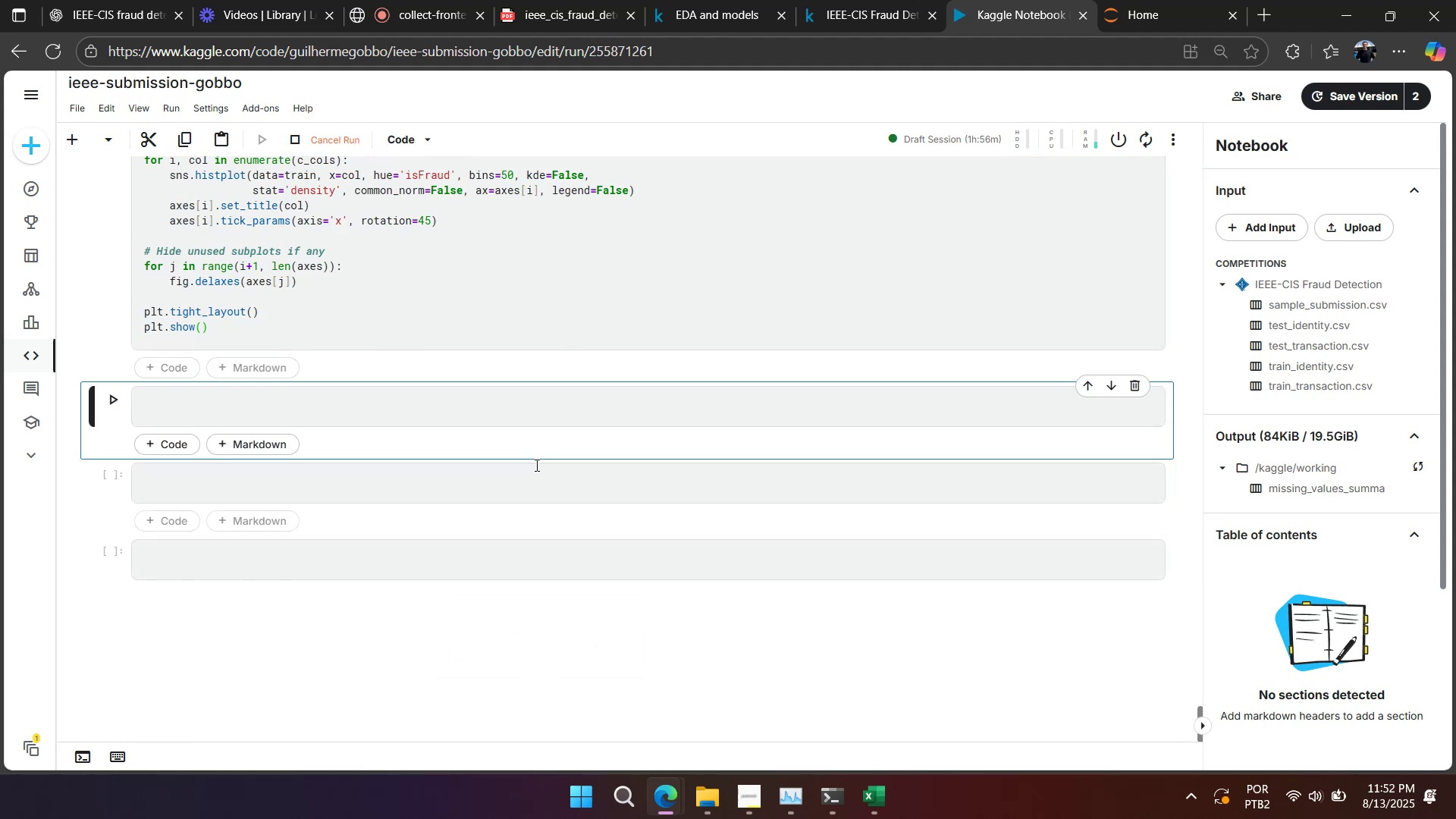 
scroll: coordinate [535, 465], scroll_direction: up, amount: 5.0
 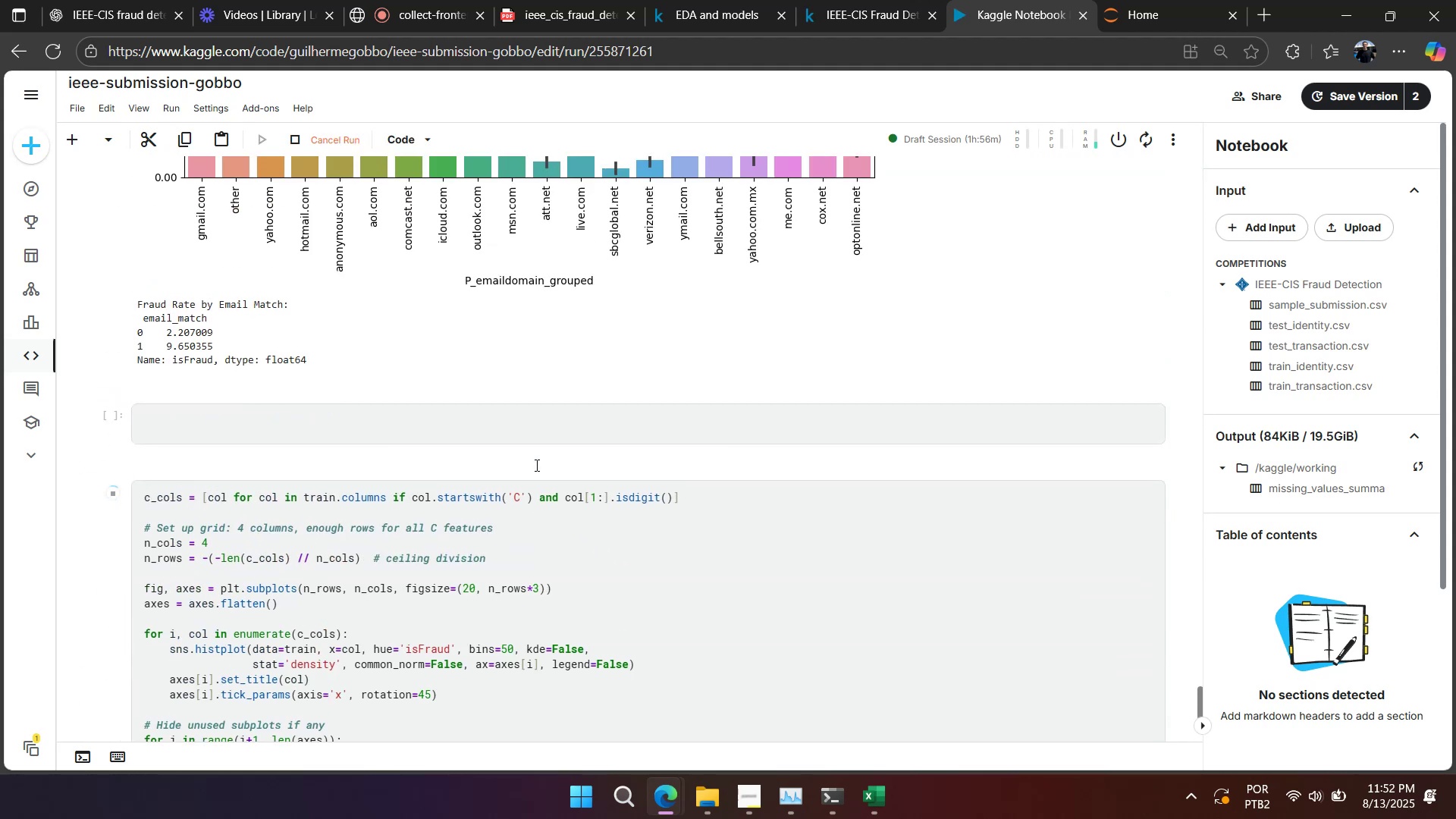 
scroll: coordinate [535, 465], scroll_direction: down, amount: 4.0
 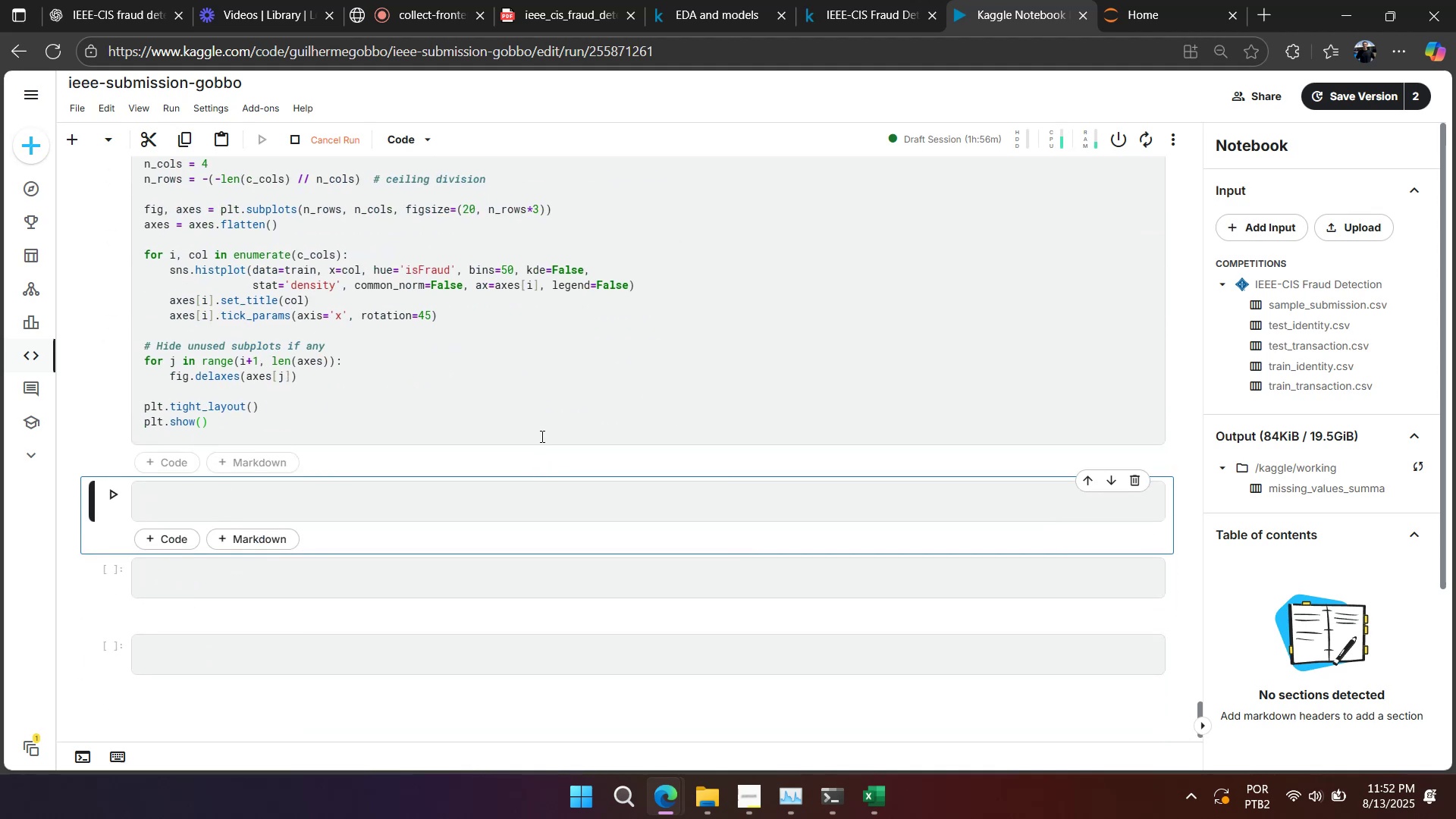 
scroll: coordinate [541, 435], scroll_direction: up, amount: 12.0
 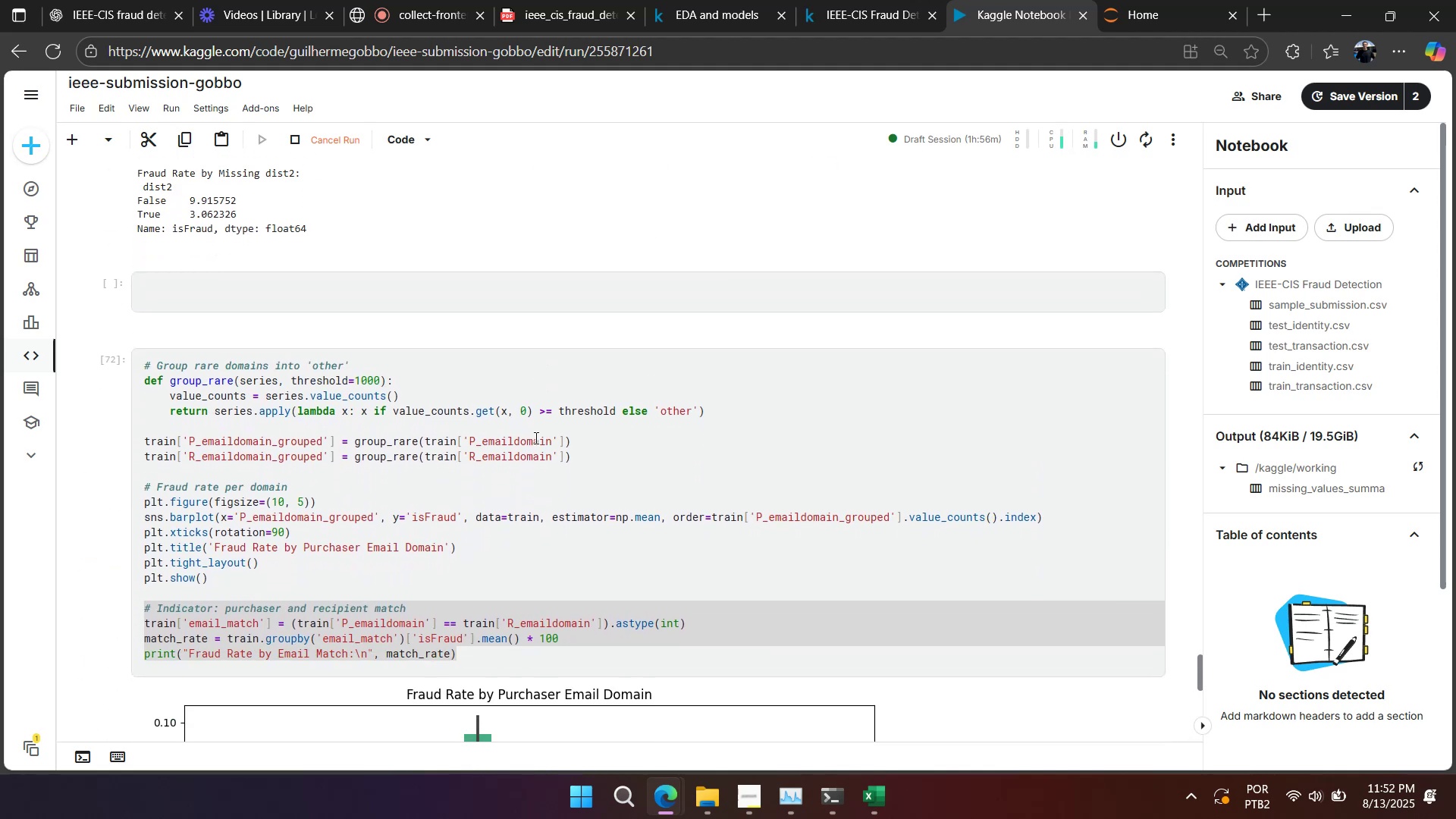 
left_click([516, 462])
 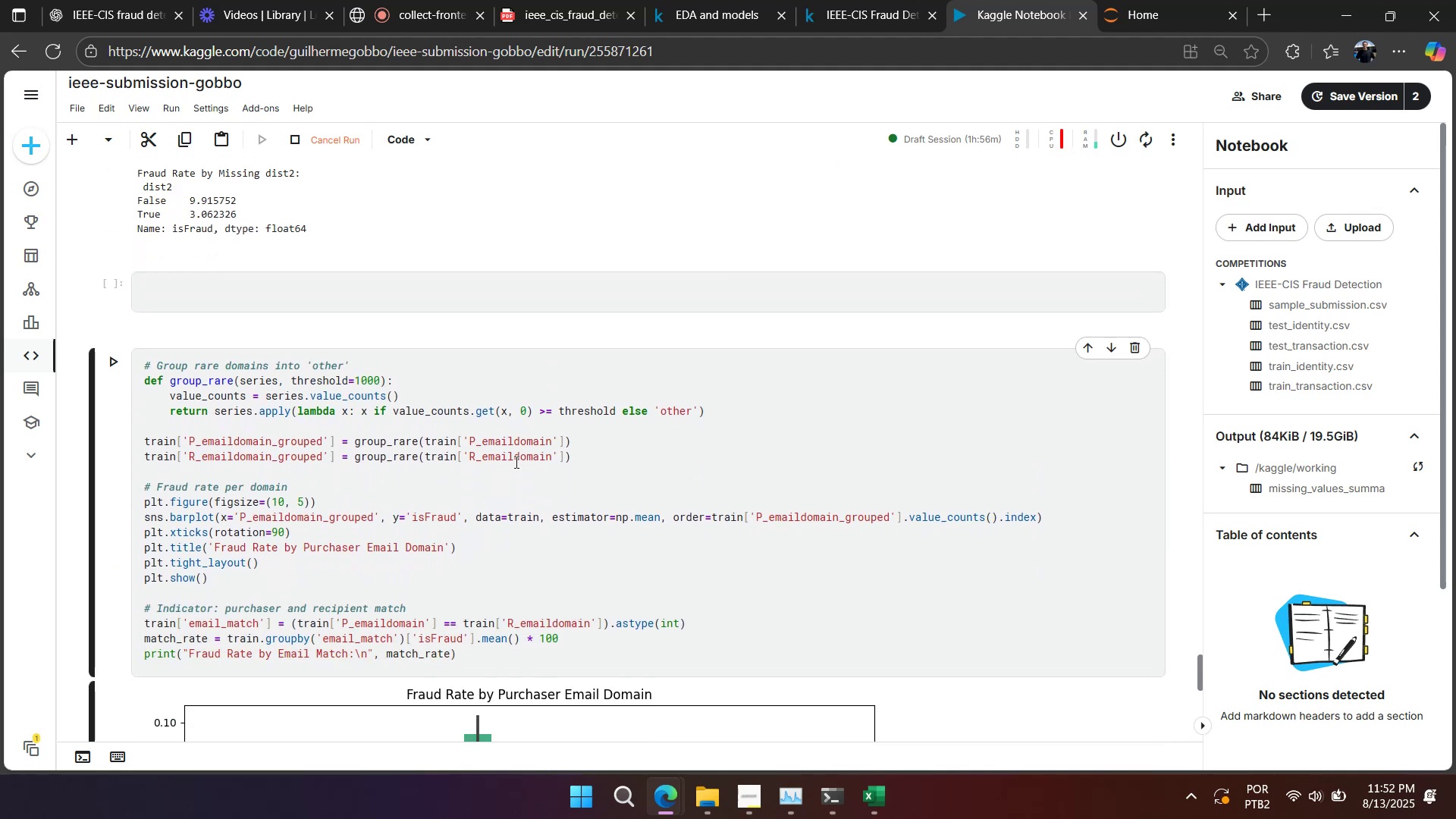 
wait(8.25)
 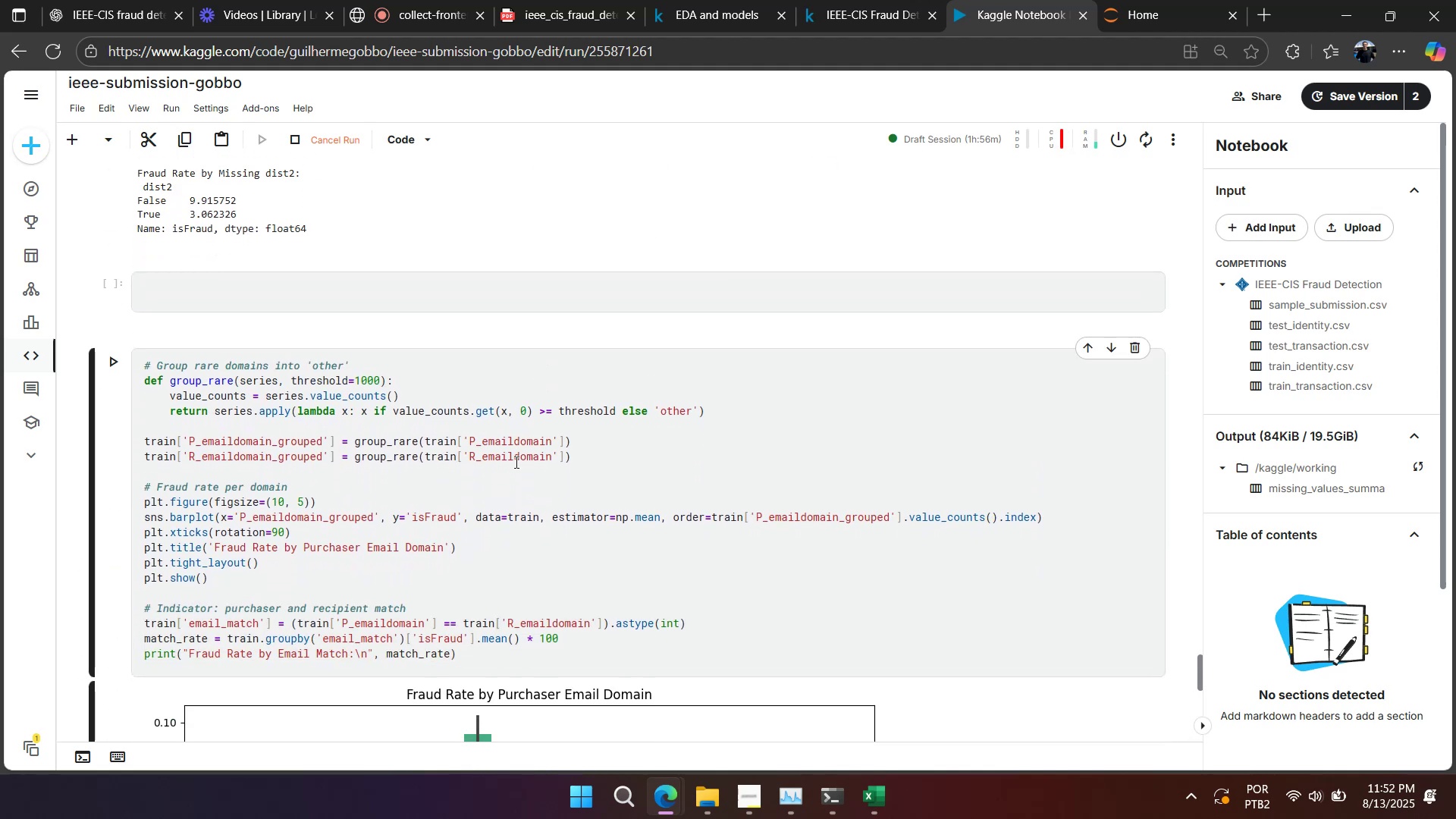 
scroll: coordinate [514, 461], scroll_direction: down, amount: 16.0
 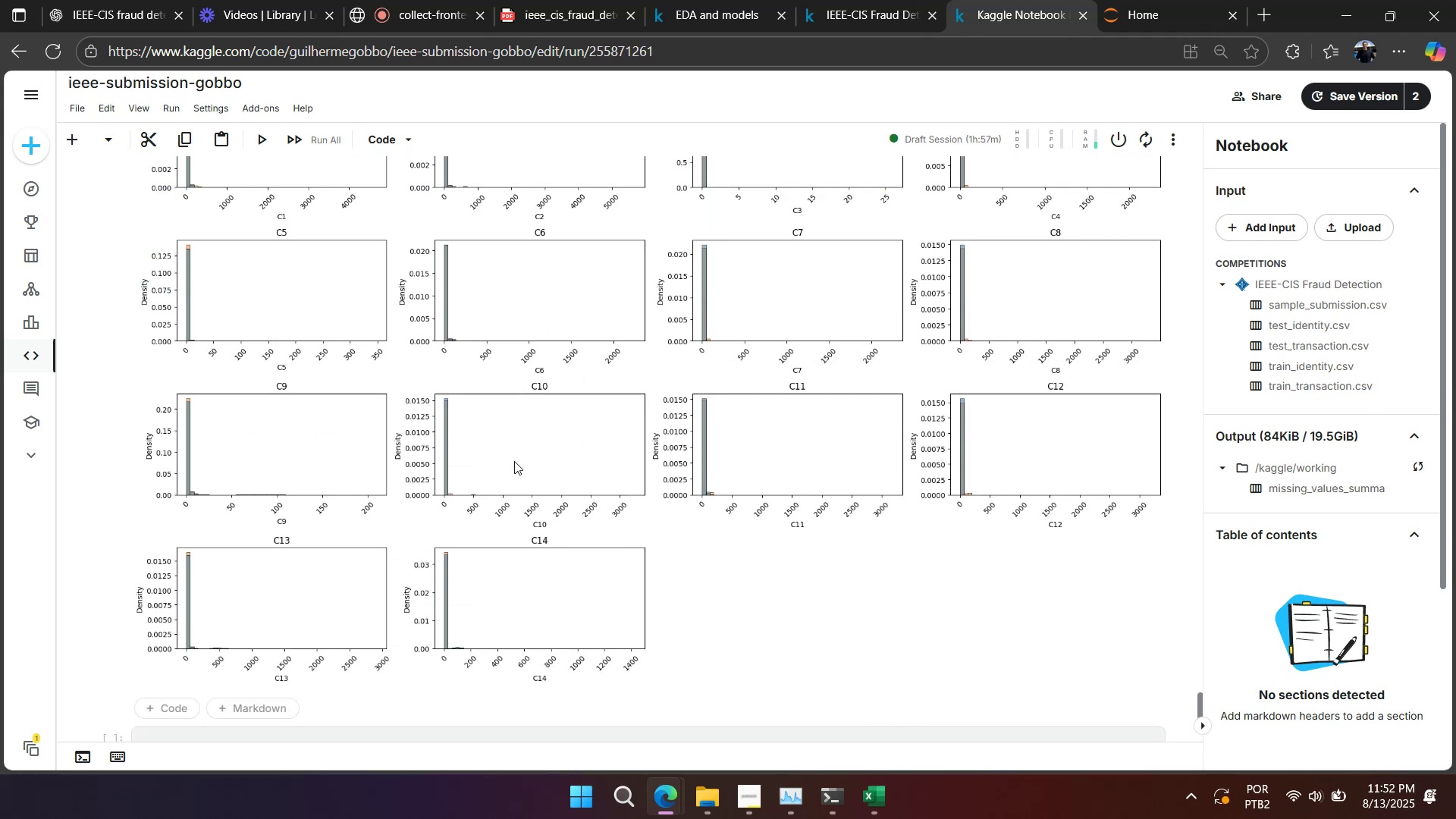 
wait(5.0)
 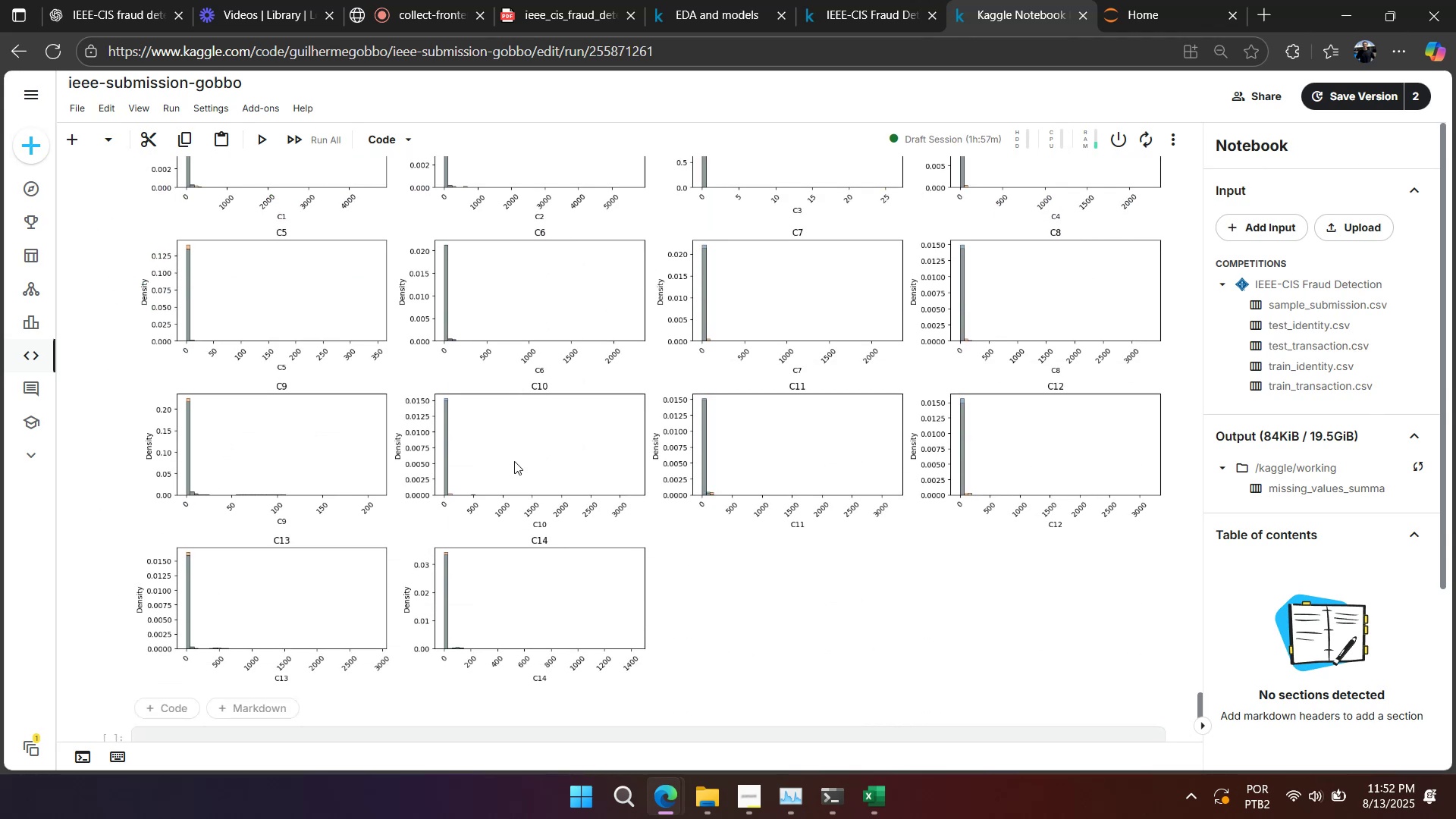 
scroll: coordinate [514, 461], scroll_direction: up, amount: 2.0
 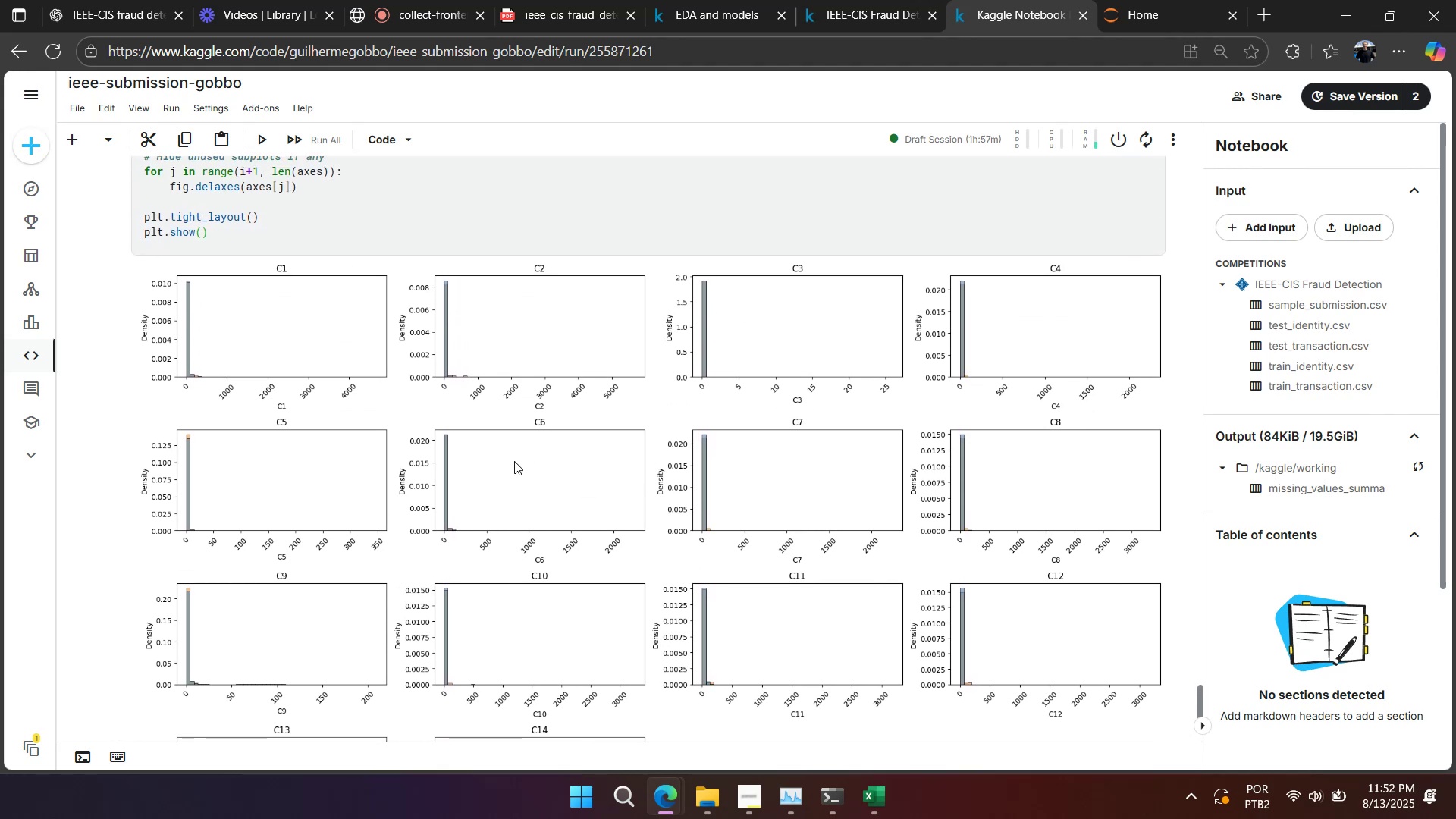 
wait(6.13)
 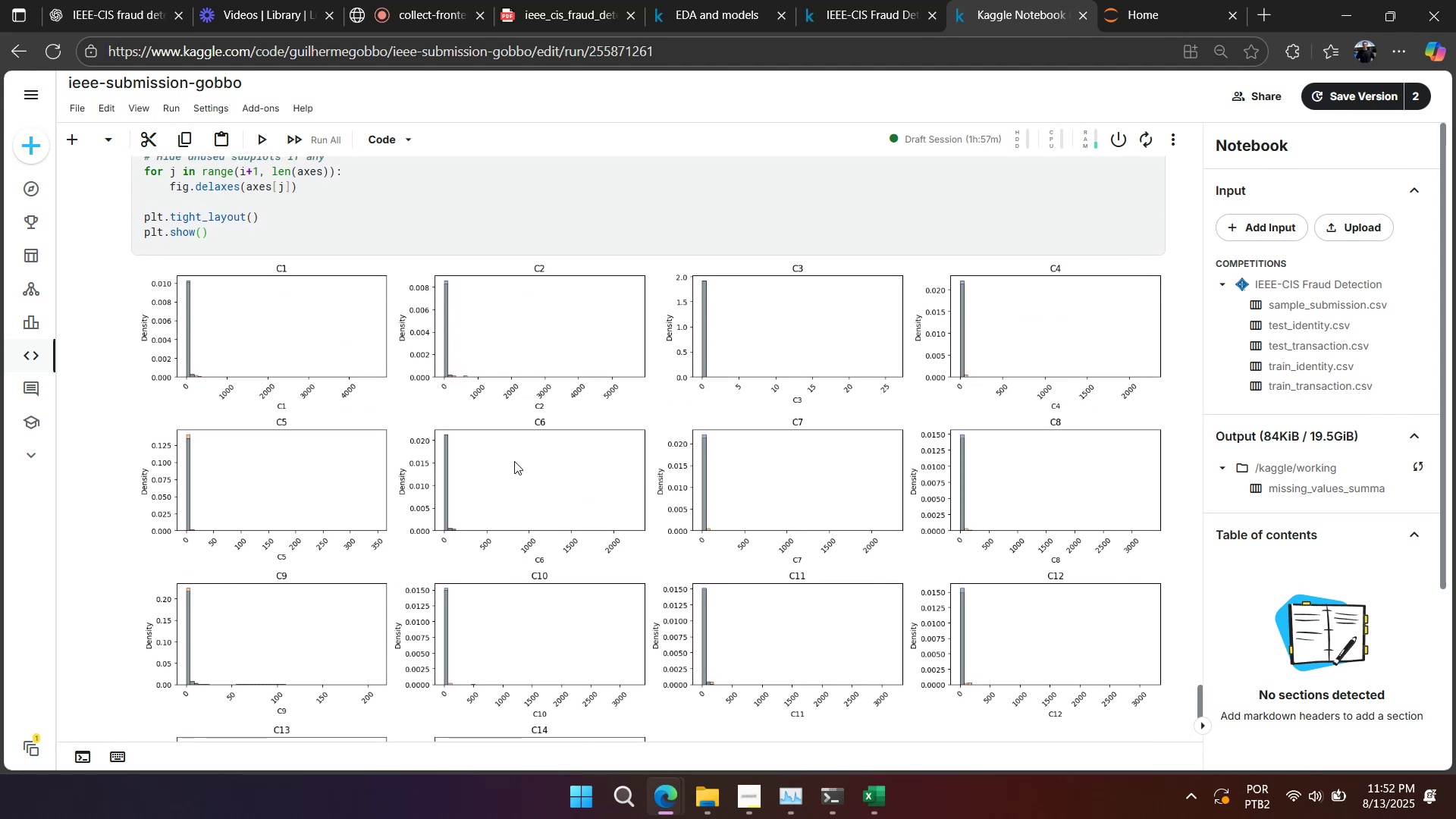 
scroll: coordinate [513, 461], scroll_direction: down, amount: 2.0
 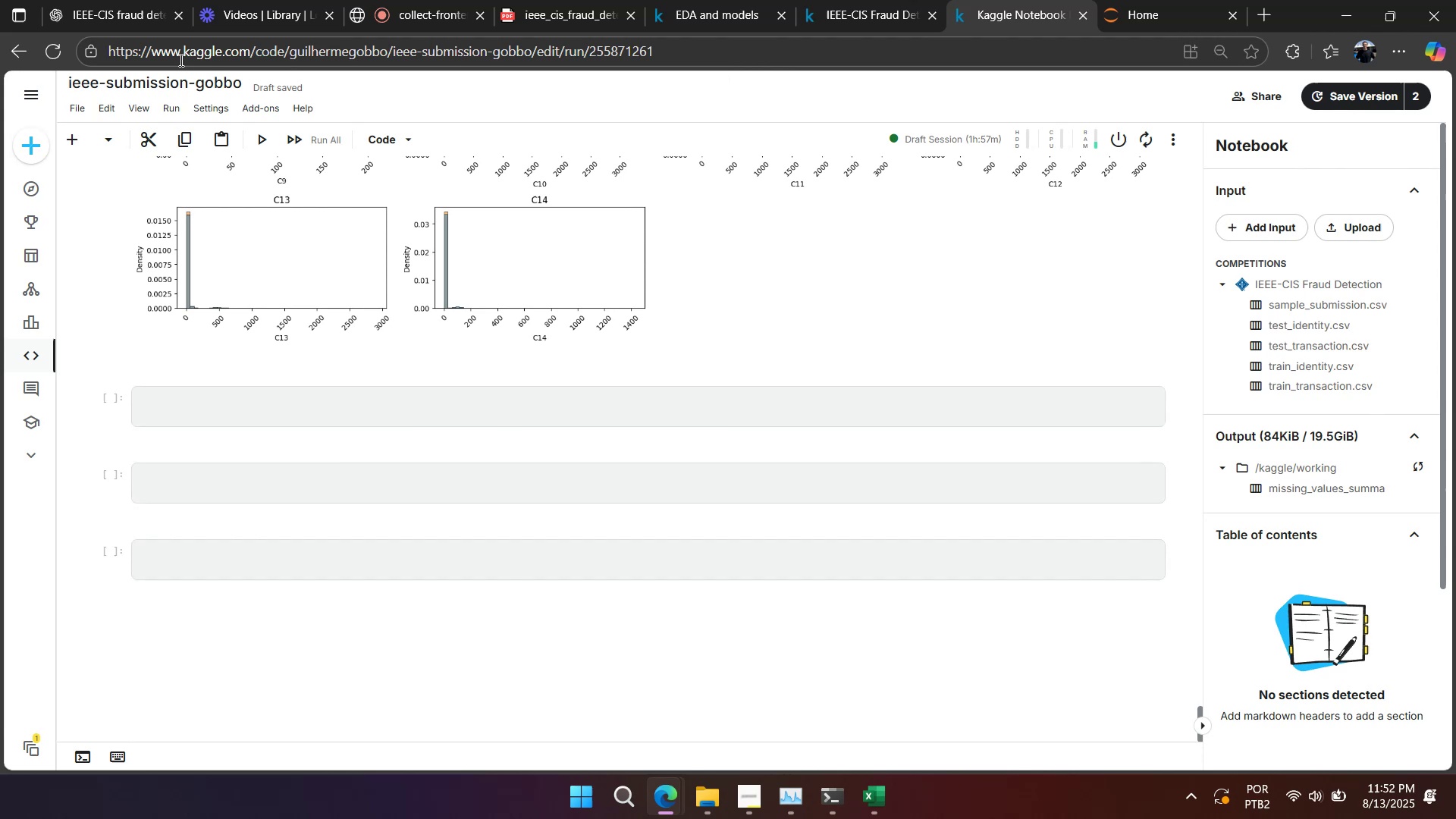 
left_click([127, 7])
 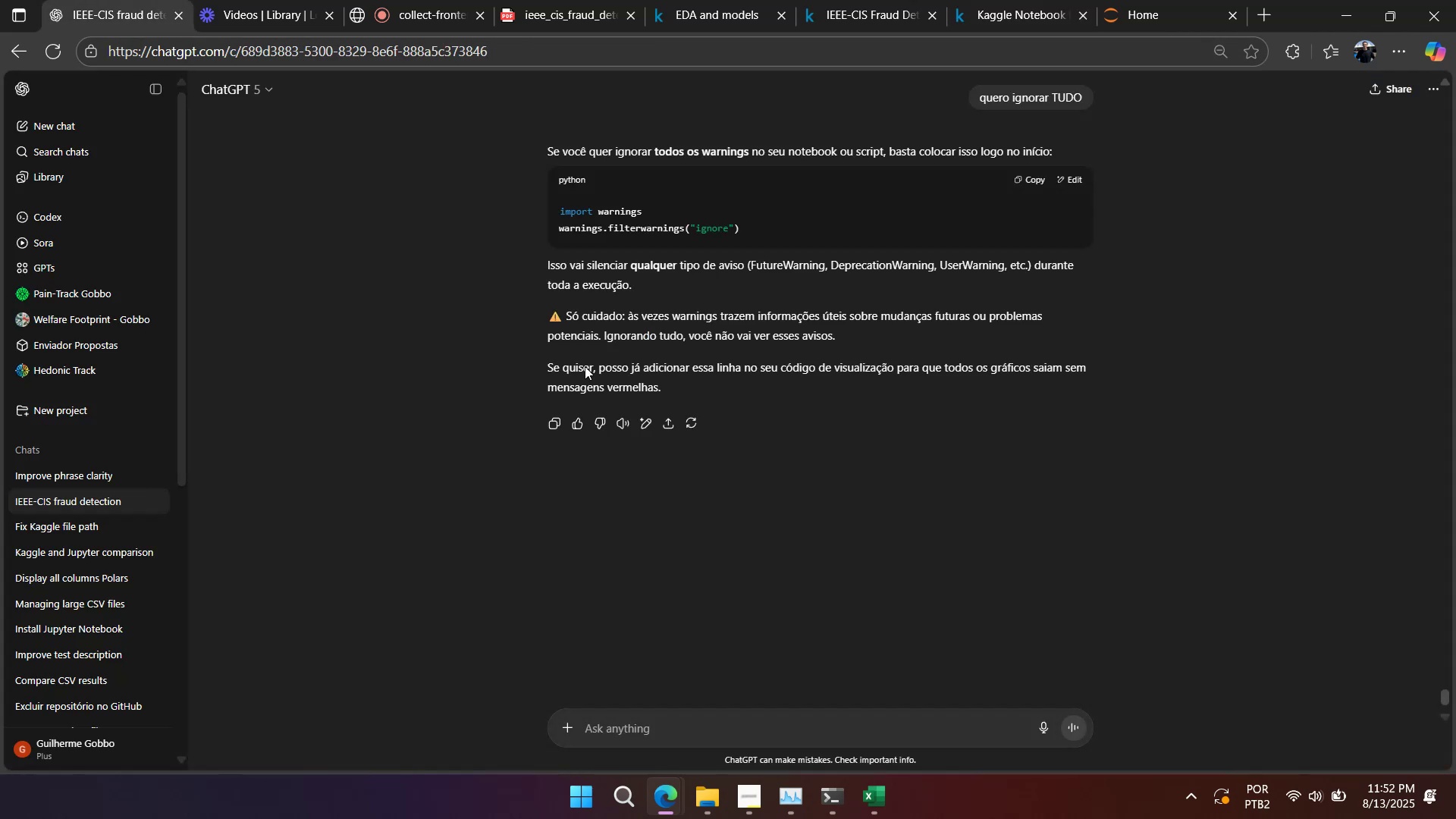 
scroll: coordinate [646, 444], scroll_direction: up, amount: 57.0
 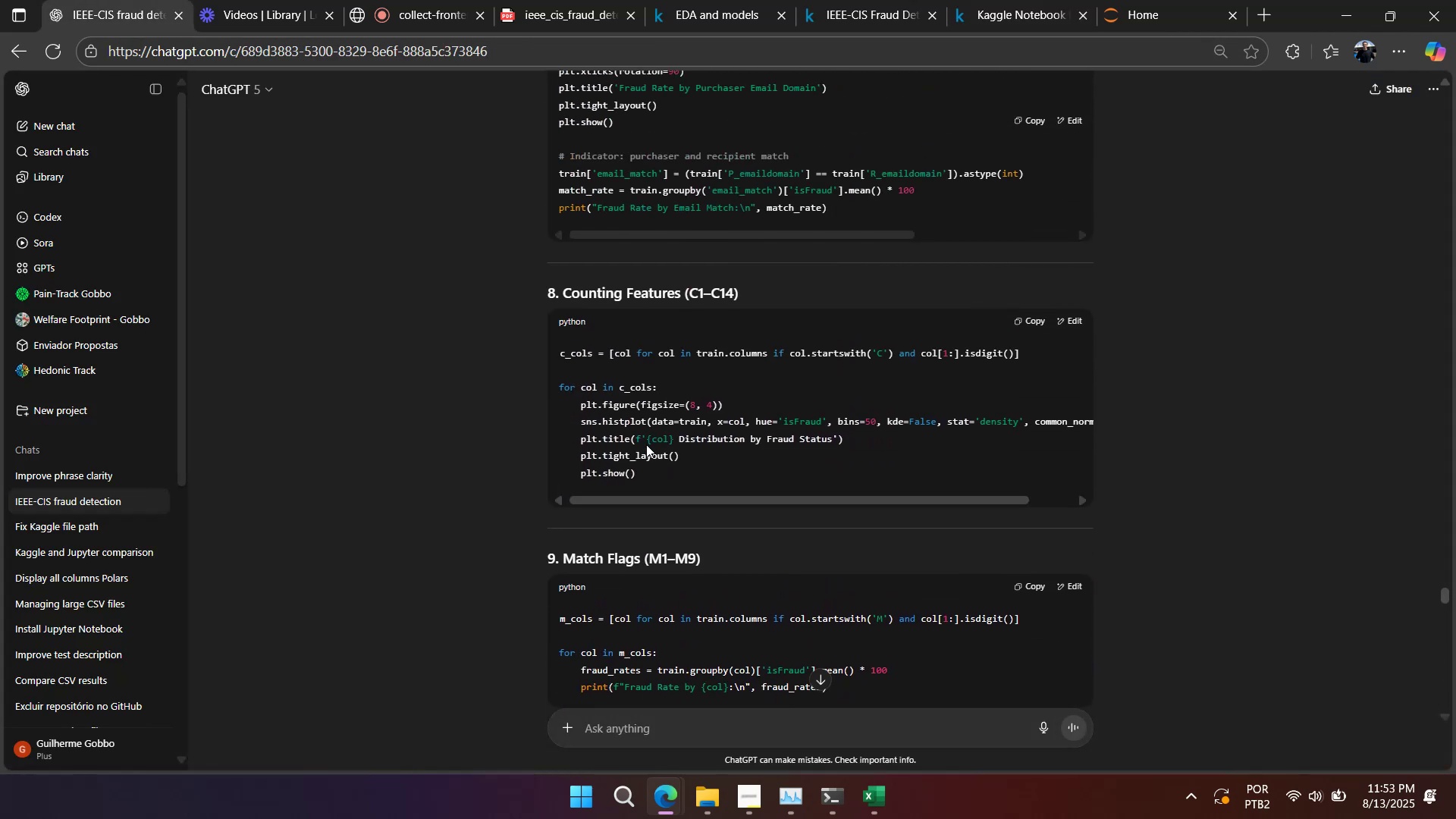 
scroll: coordinate [646, 444], scroll_direction: down, amount: 3.0
 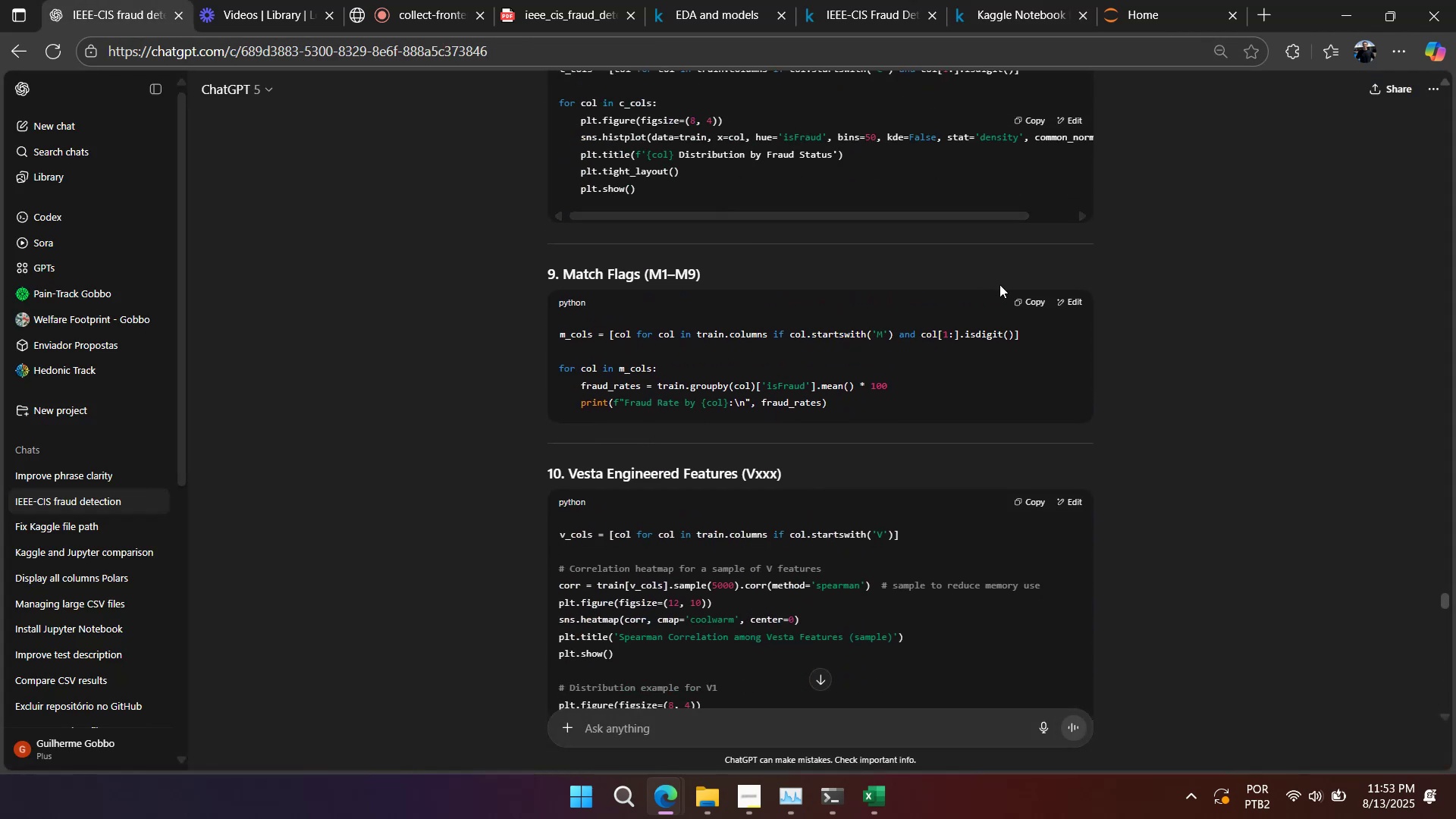 
left_click([1027, 303])
 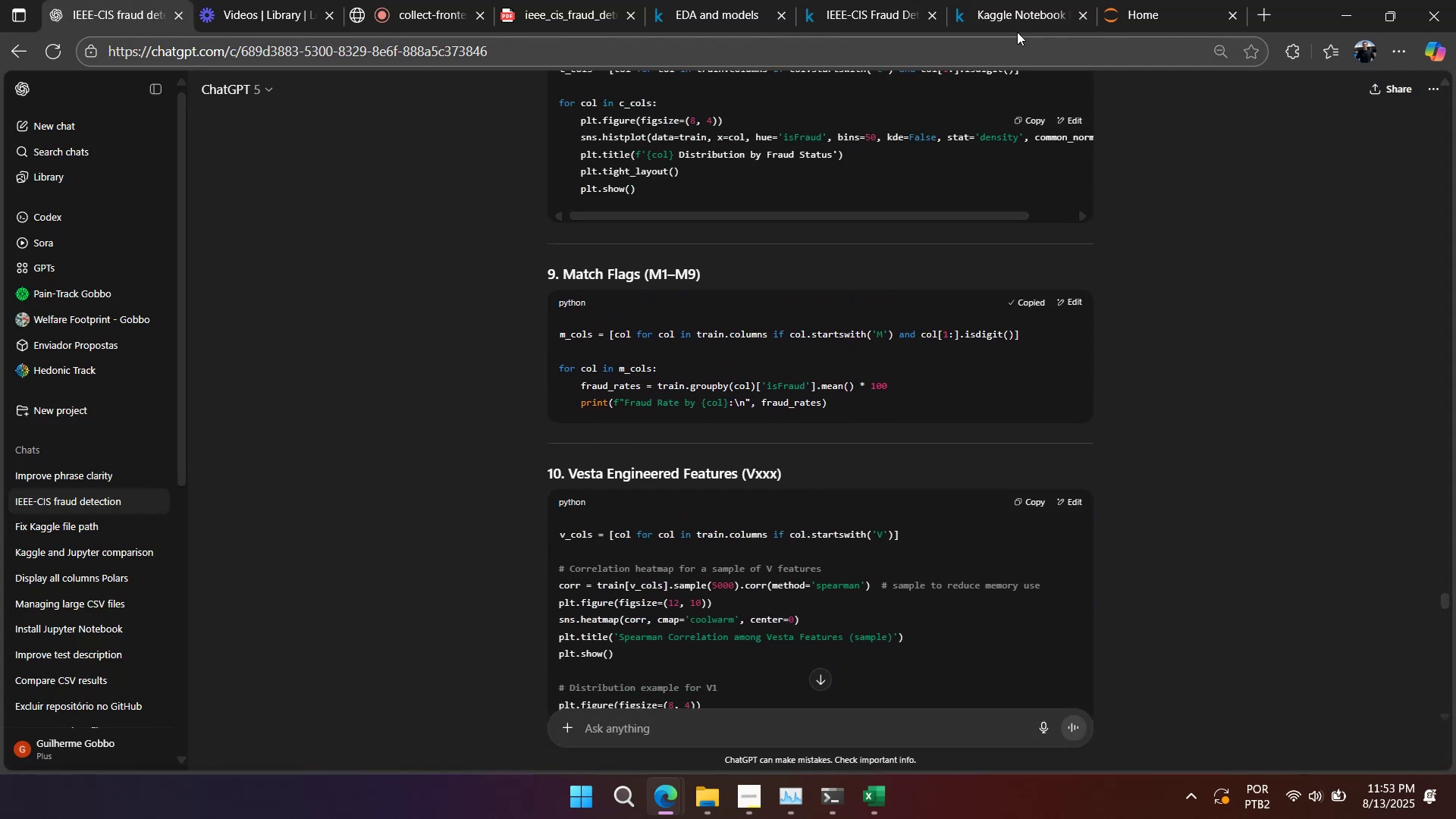 
left_click([1012, 20])
 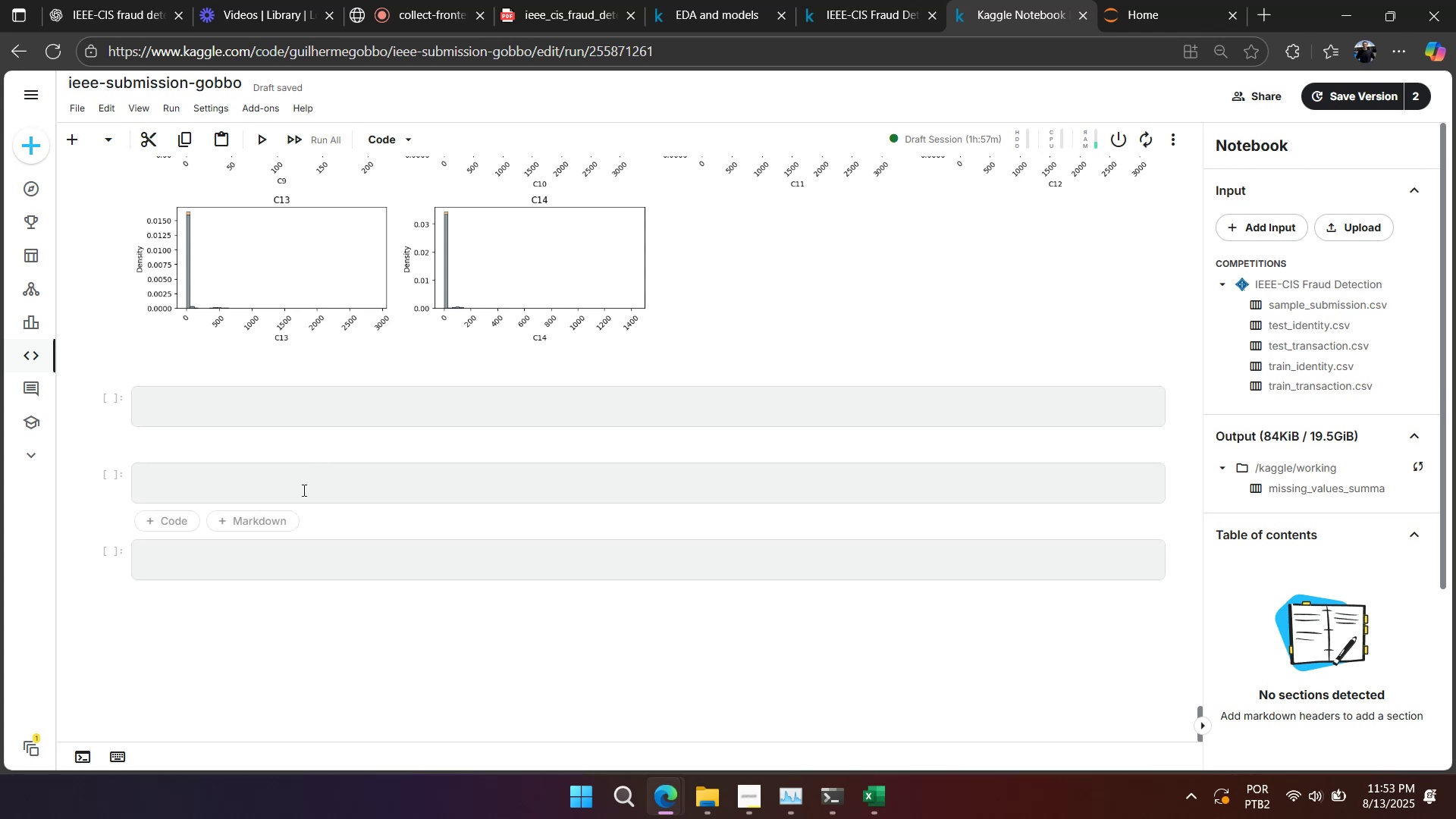 
left_click([293, 494])
 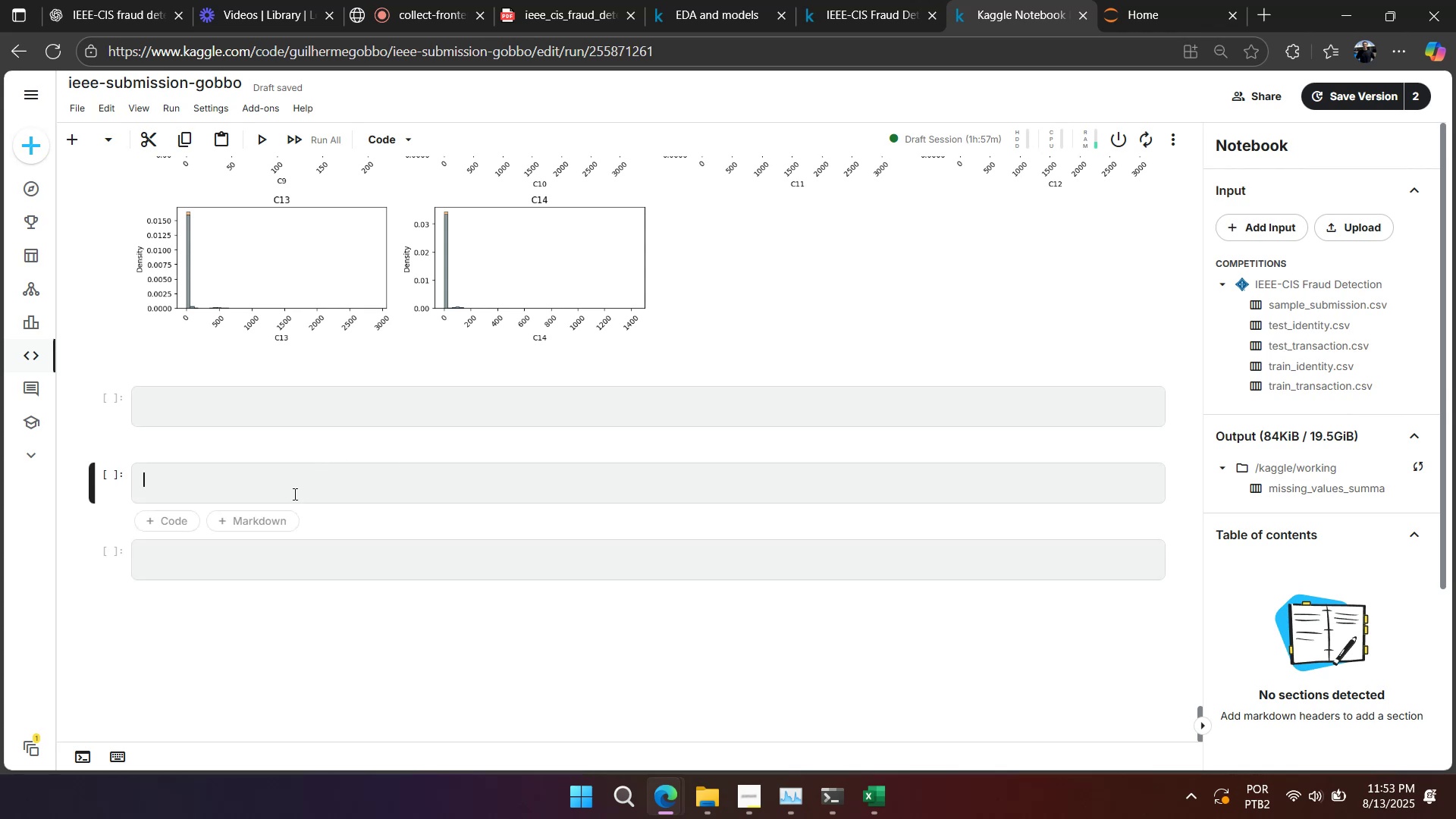 
key(Control+V)
 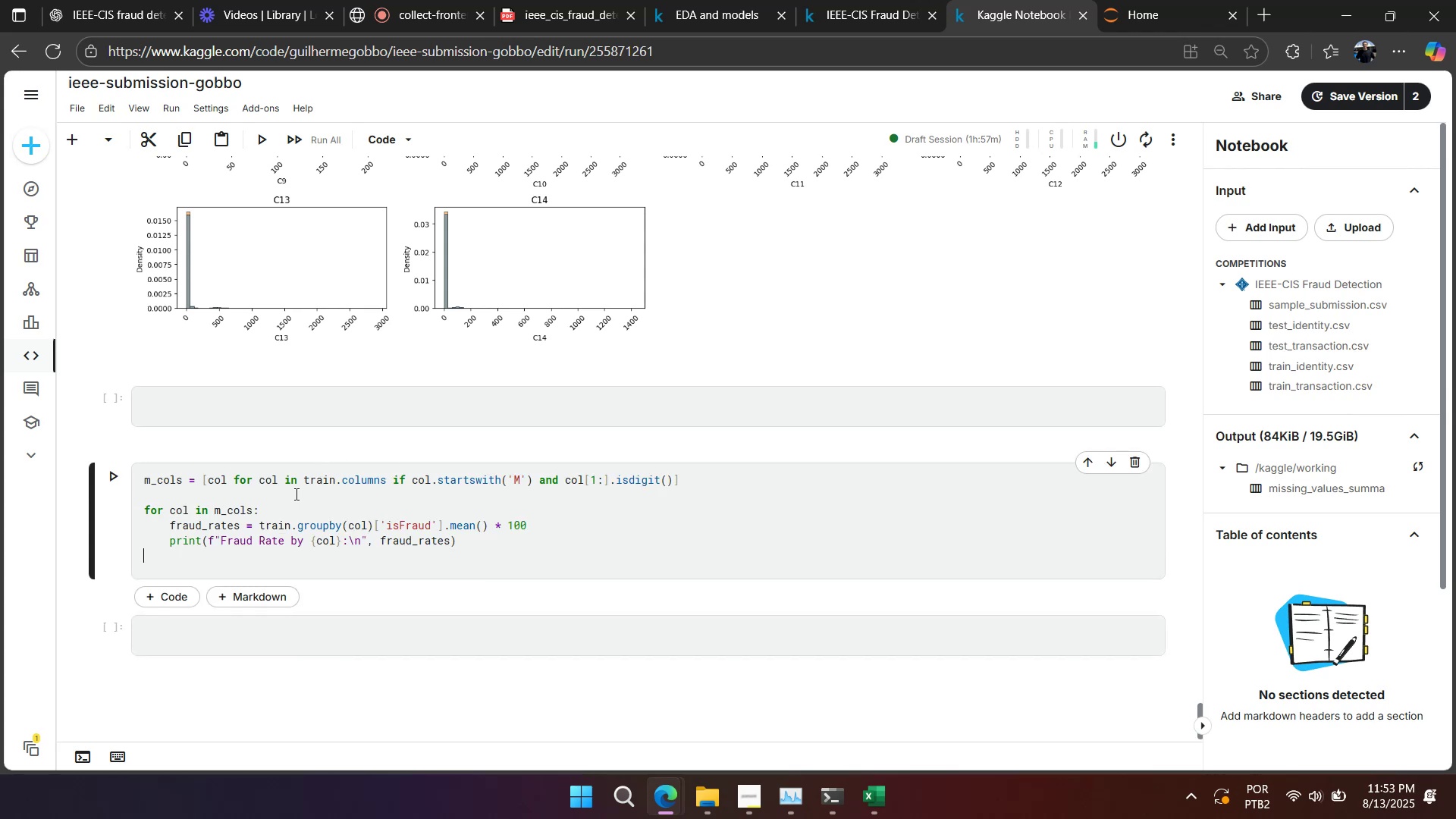 
key(Backspace)
 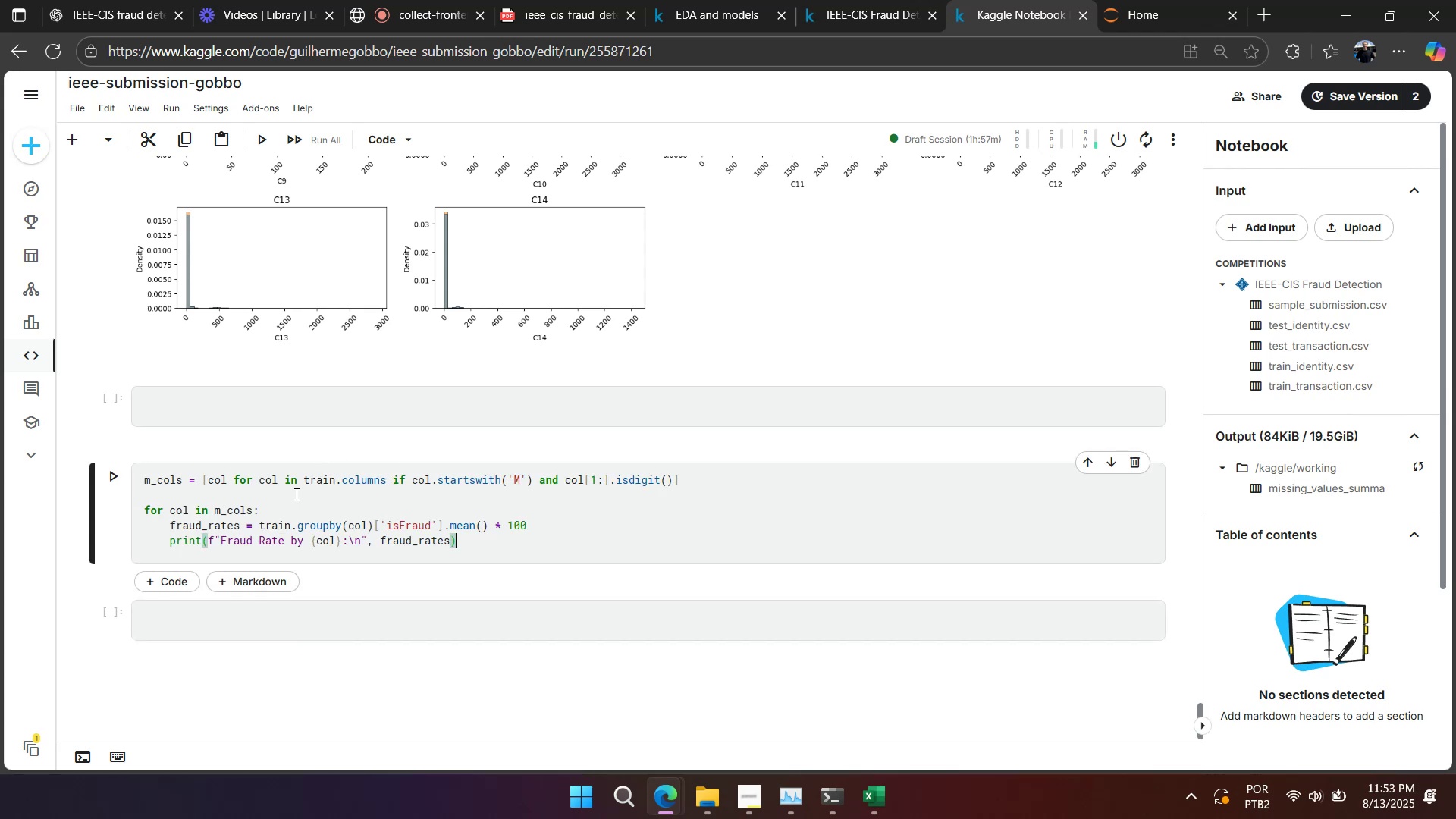 
key(Shift+Enter)
 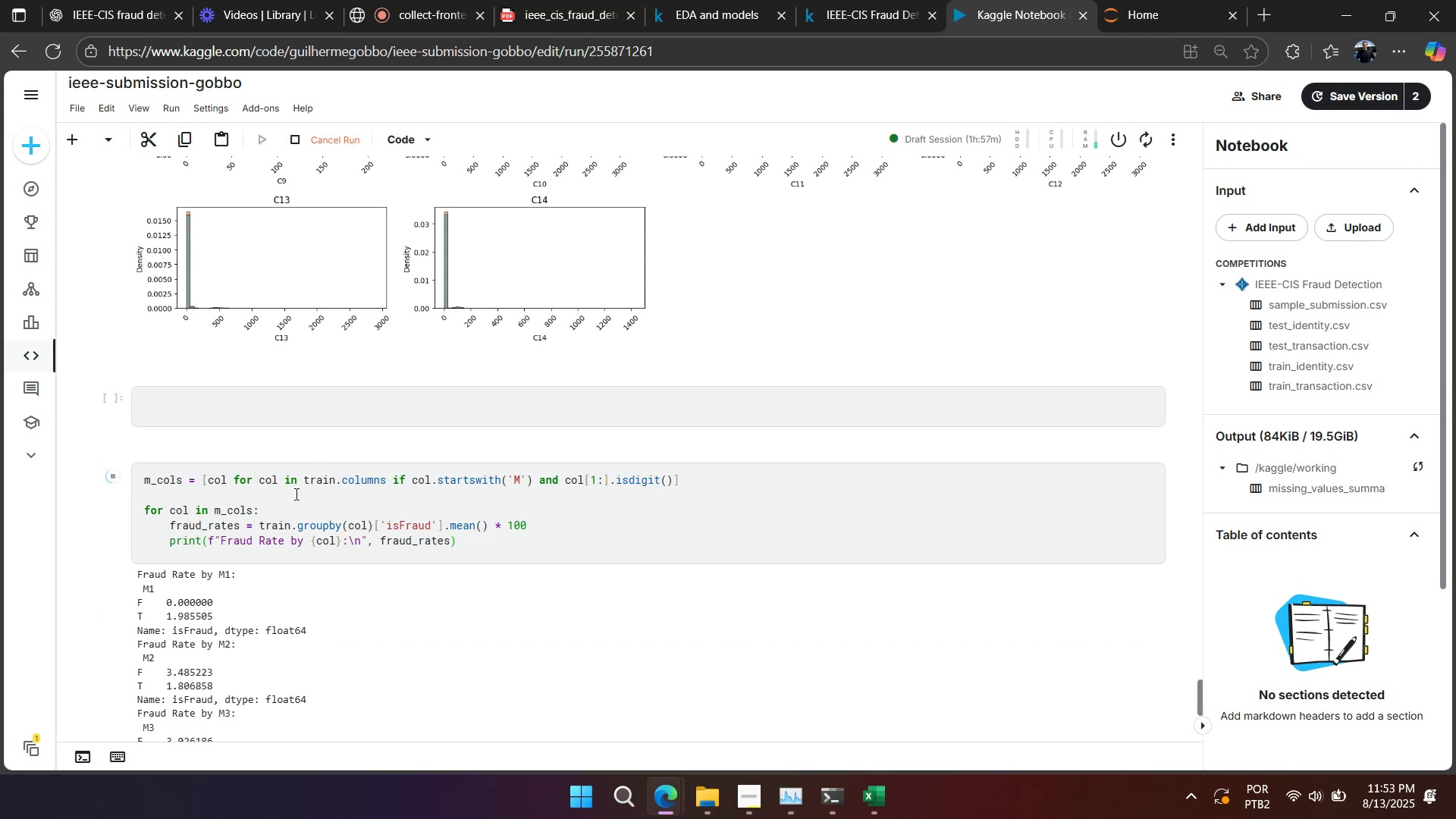 
scroll: coordinate [300, 490], scroll_direction: down, amount: 10.0
 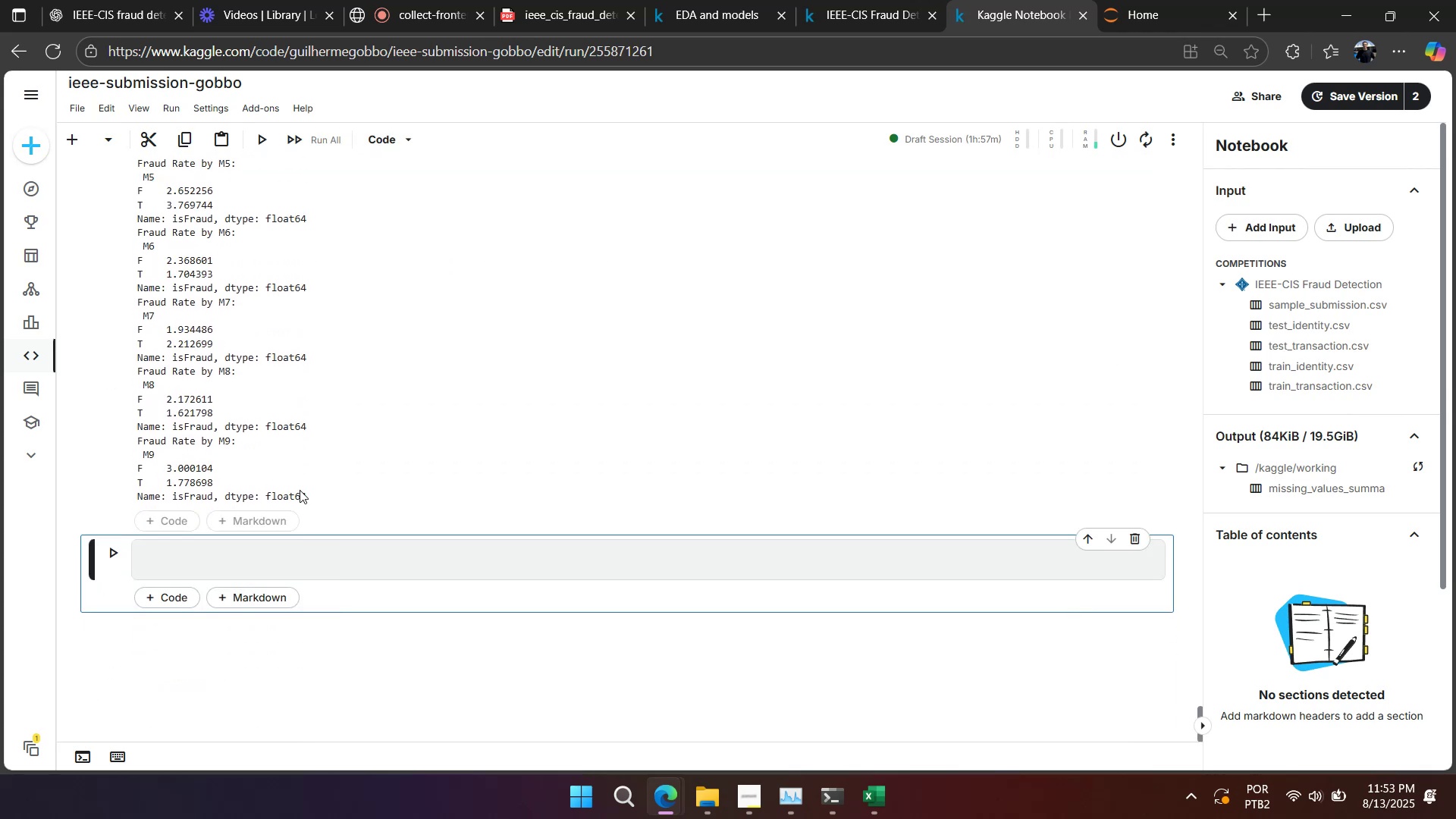 
scroll: coordinate [297, 489], scroll_direction: up, amount: 5.0
 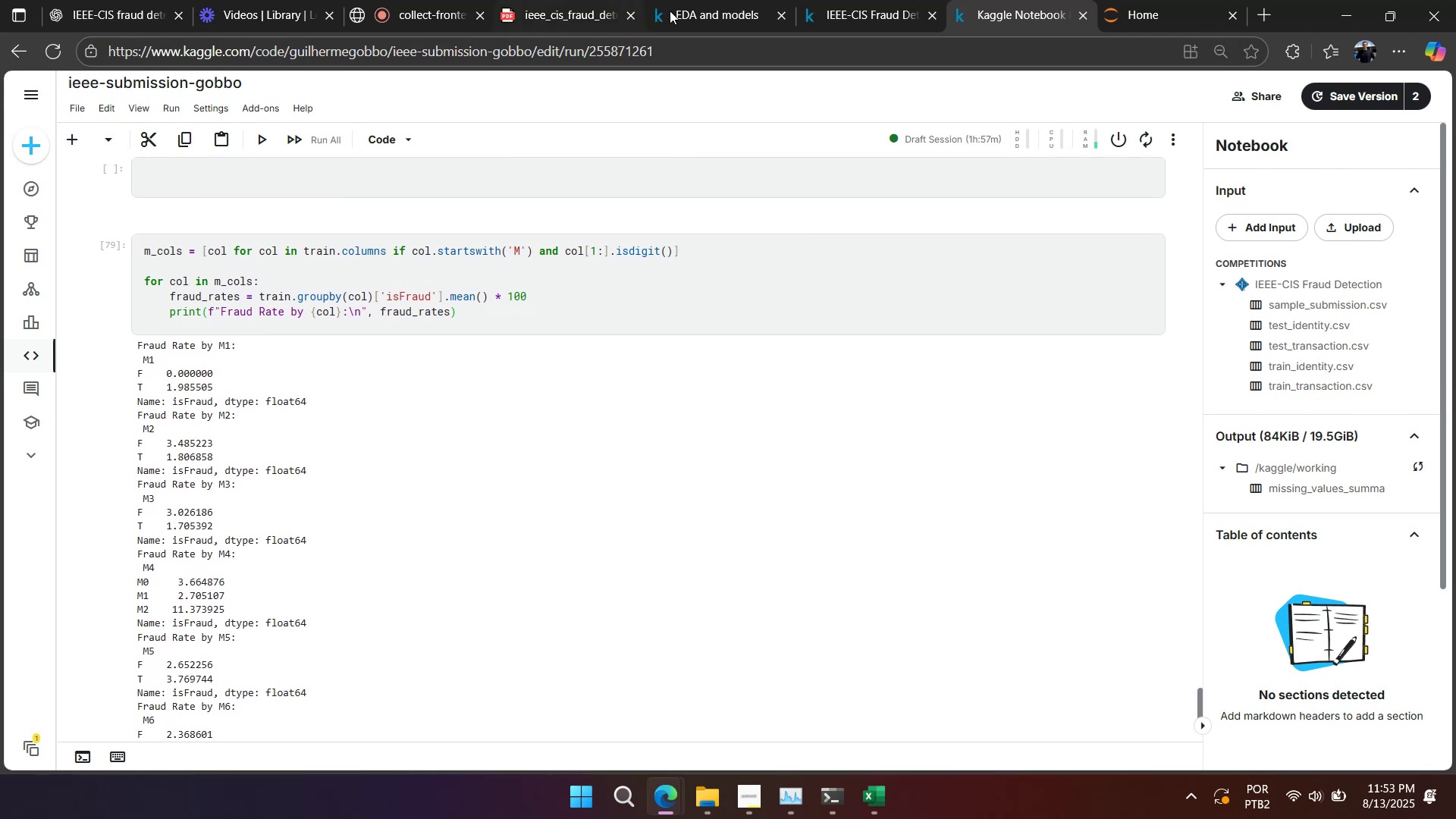 
left_click([689, 13])
 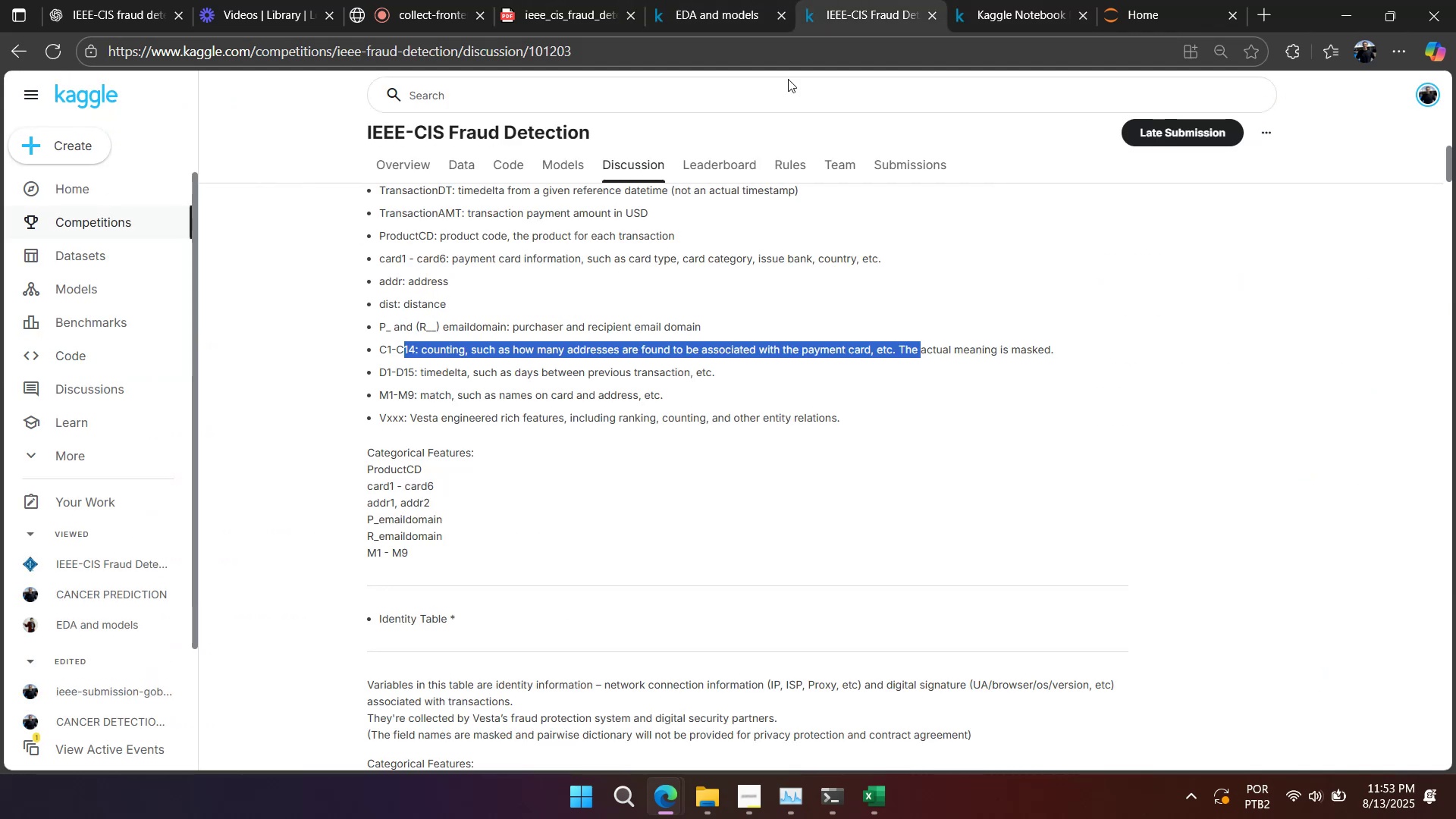 
scroll: coordinate [633, 482], scroll_direction: up, amount: 1.0
 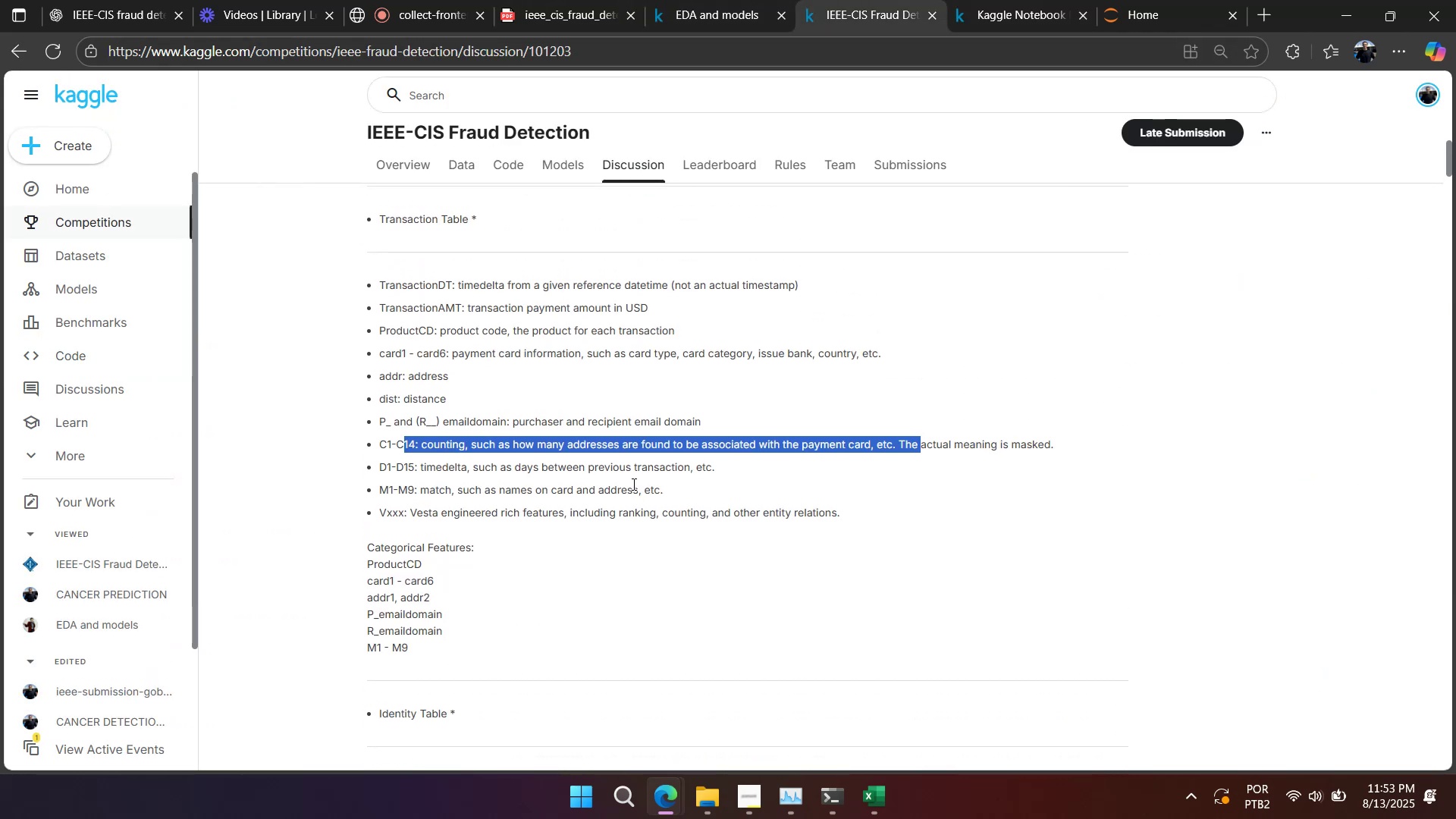 
right_click([633, 484])
 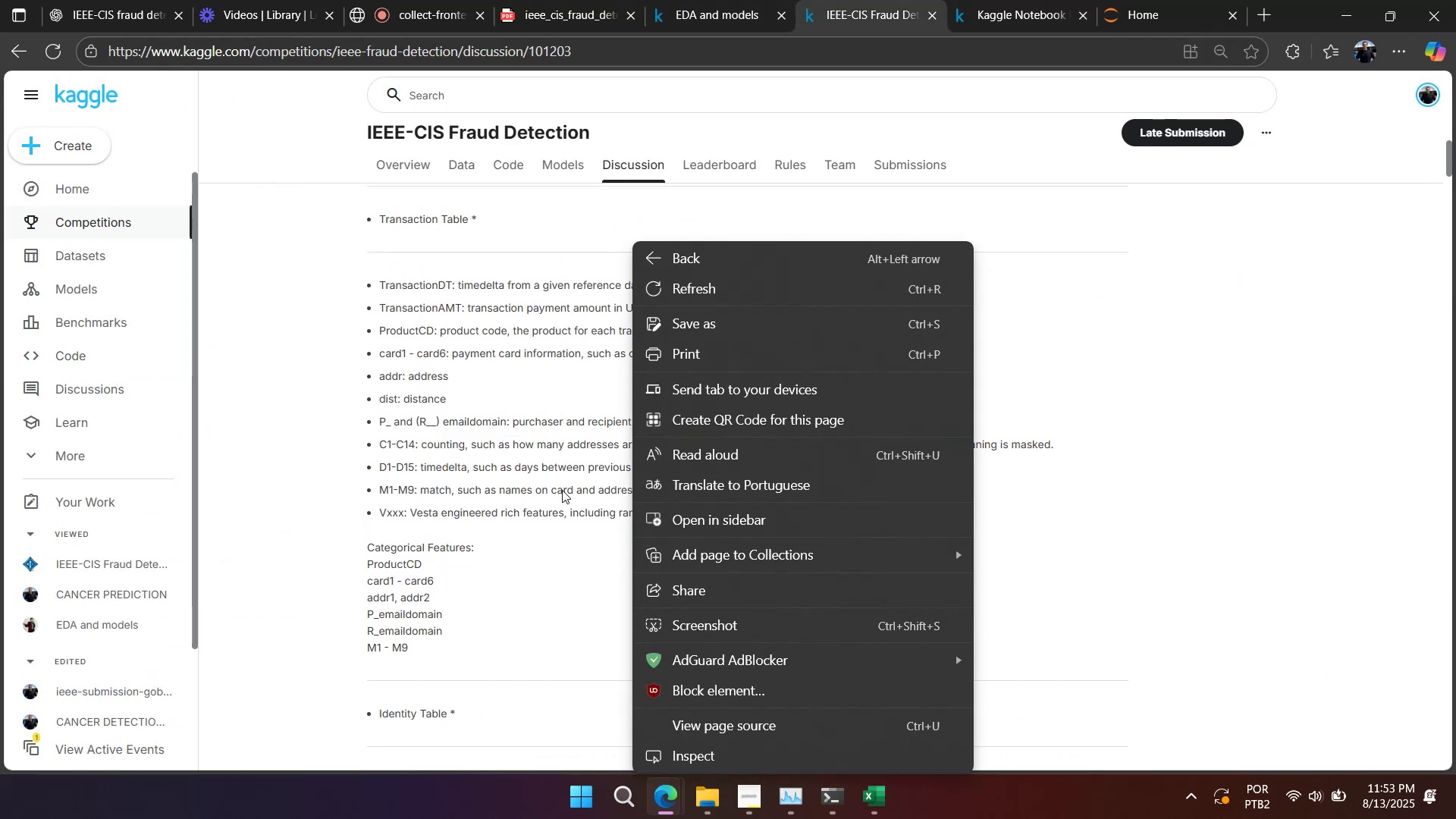 
left_click([540, 495])
 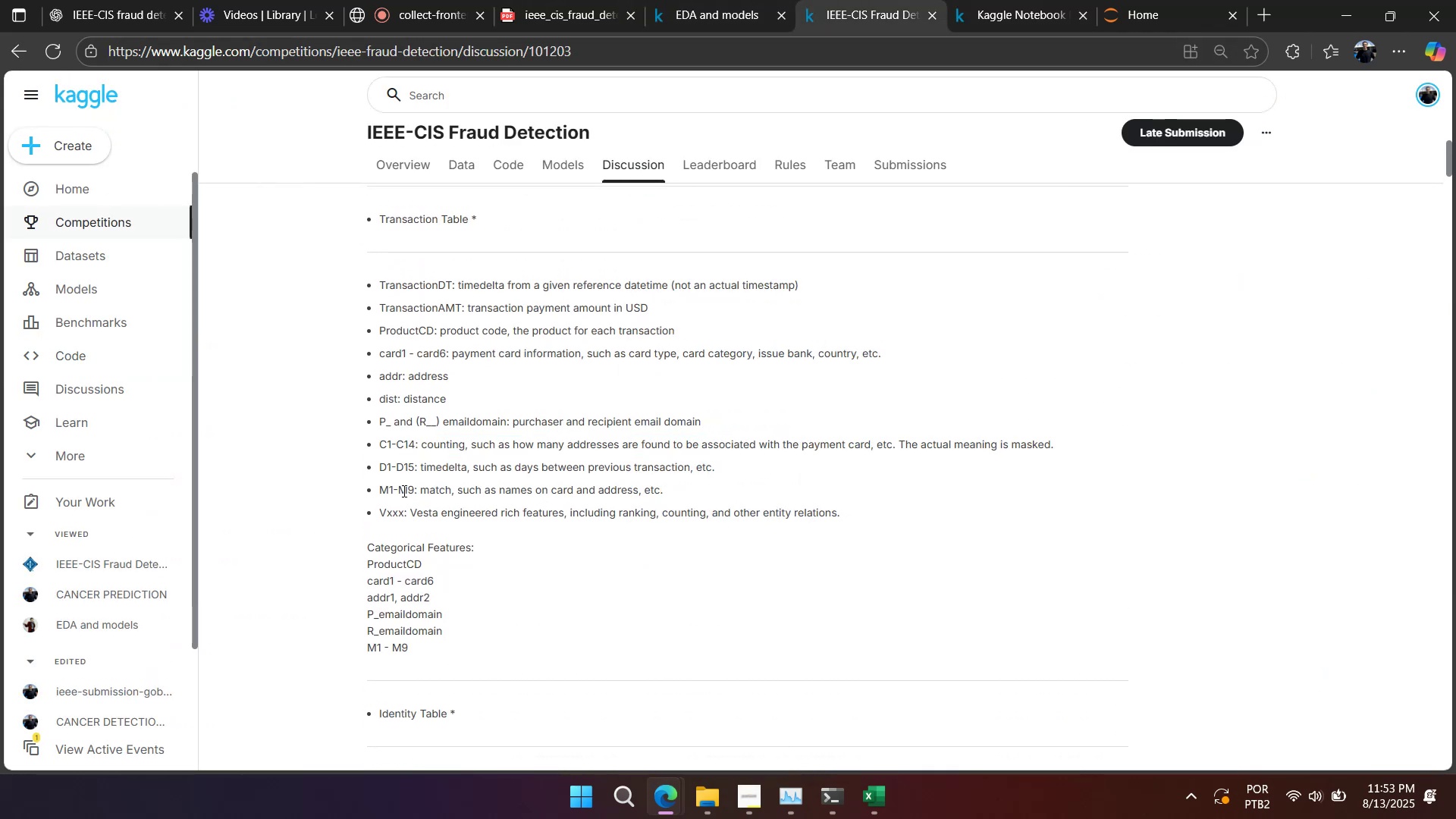 
left_click_drag(start_coordinate=[403, 491], to_coordinate=[667, 496])
 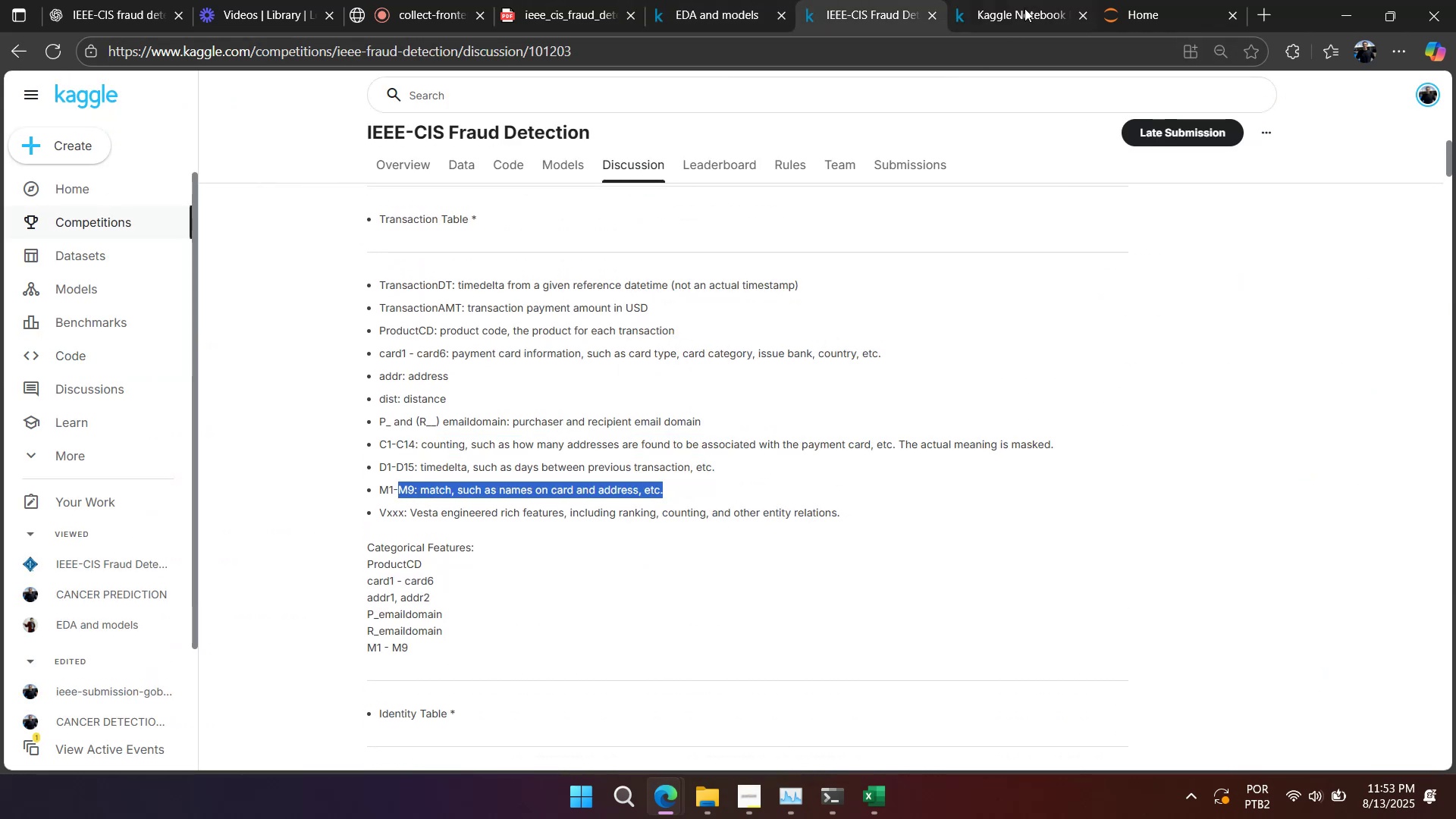 
left_click([1028, 3])
 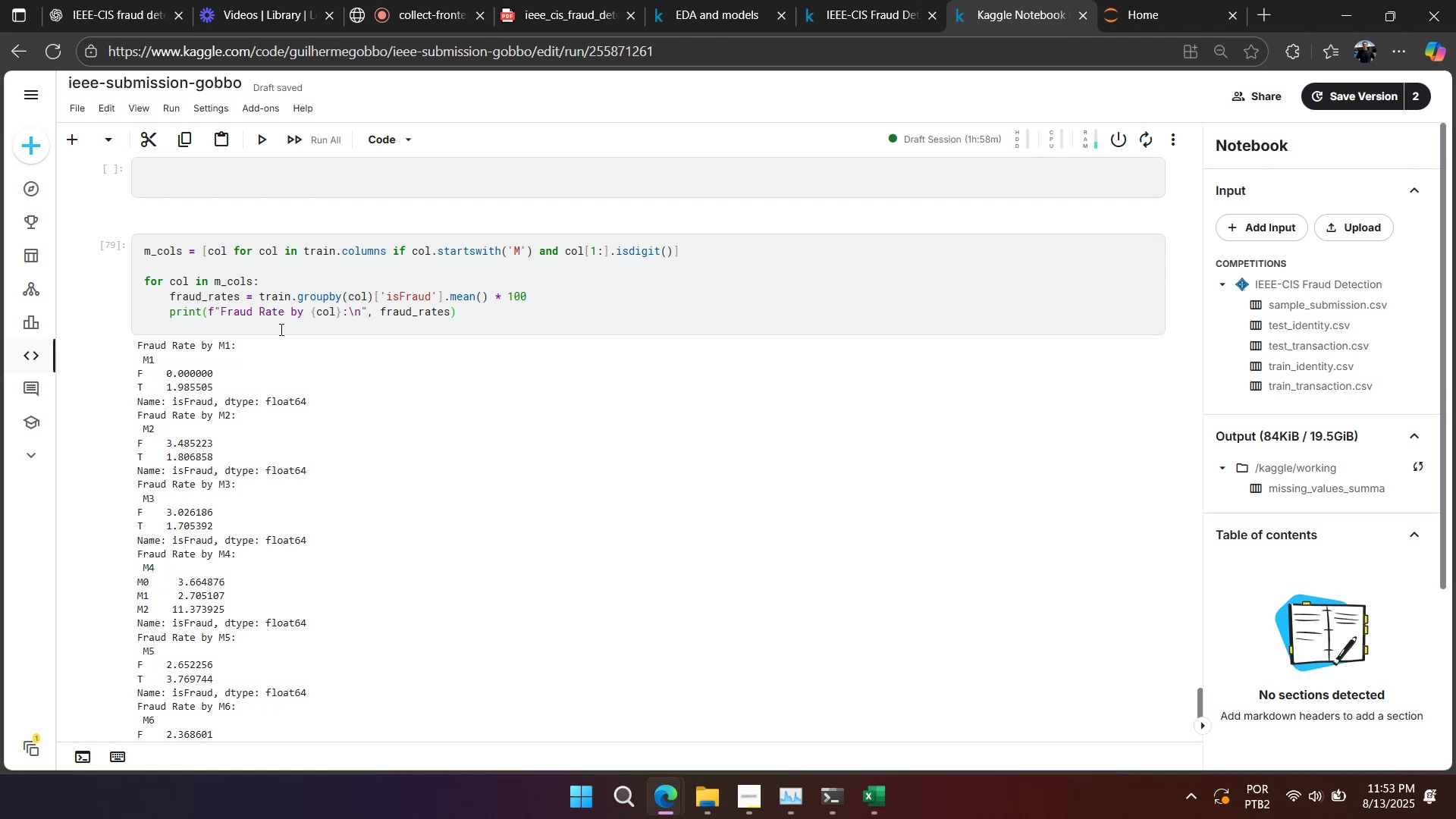 
wait(33.49)
 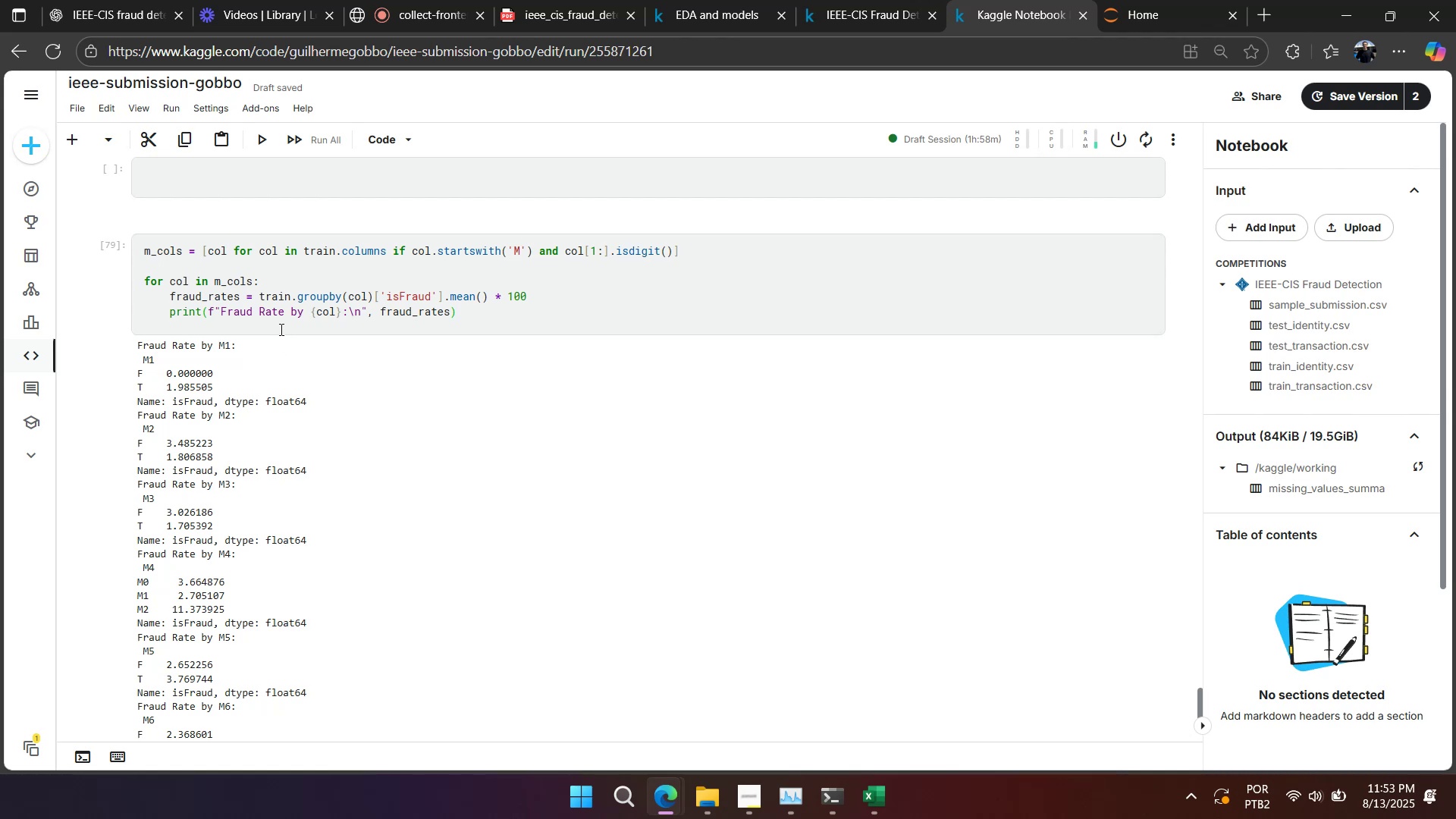 
scroll: coordinate [350, 354], scroll_direction: down, amount: 2.0
 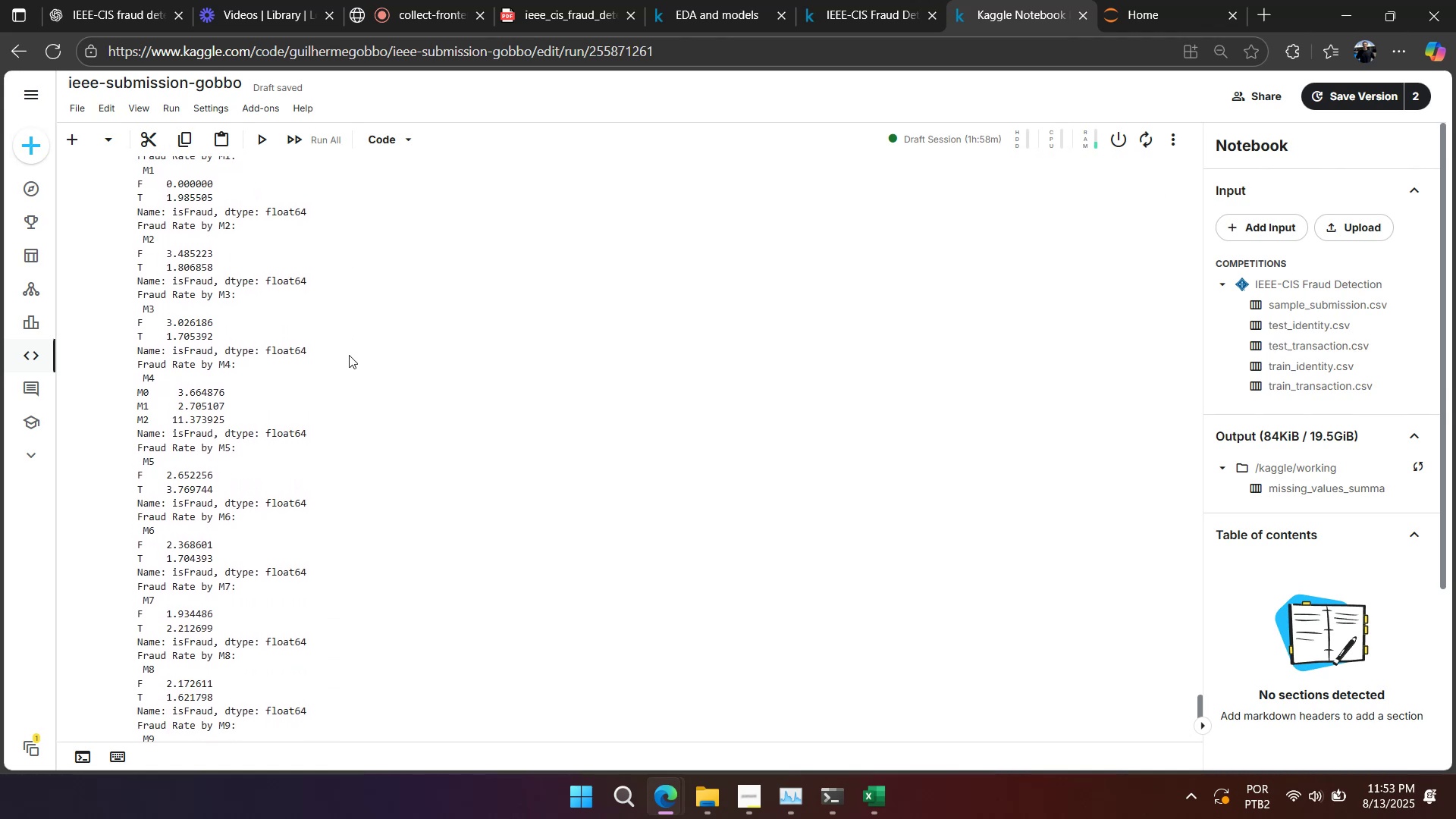 
scroll: coordinate [348, 355], scroll_direction: up, amount: 1.0
 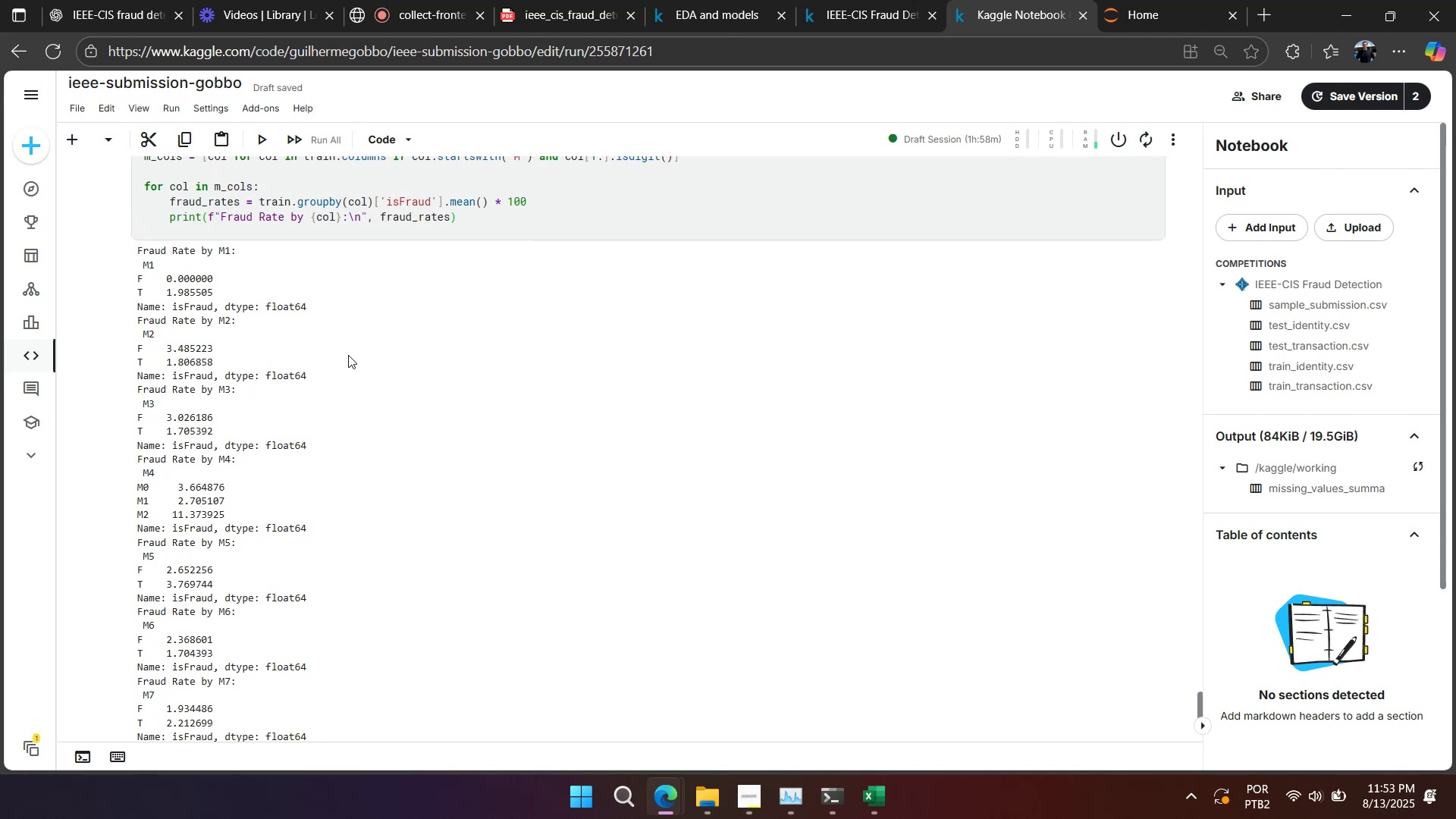 
scroll: coordinate [347, 355], scroll_direction: down, amount: 2.0
 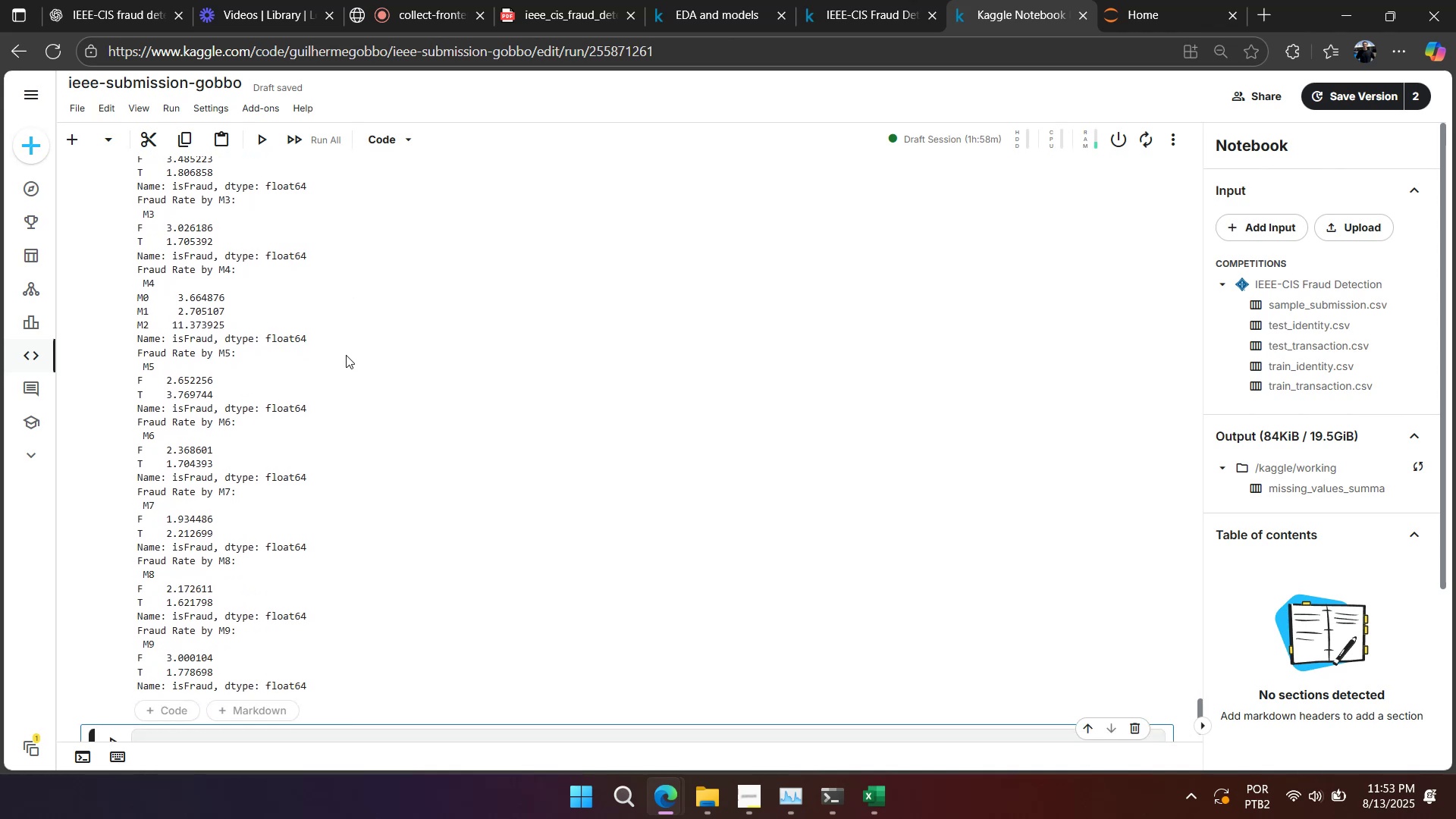 
scroll: coordinate [344, 349], scroll_direction: up, amount: 2.0
 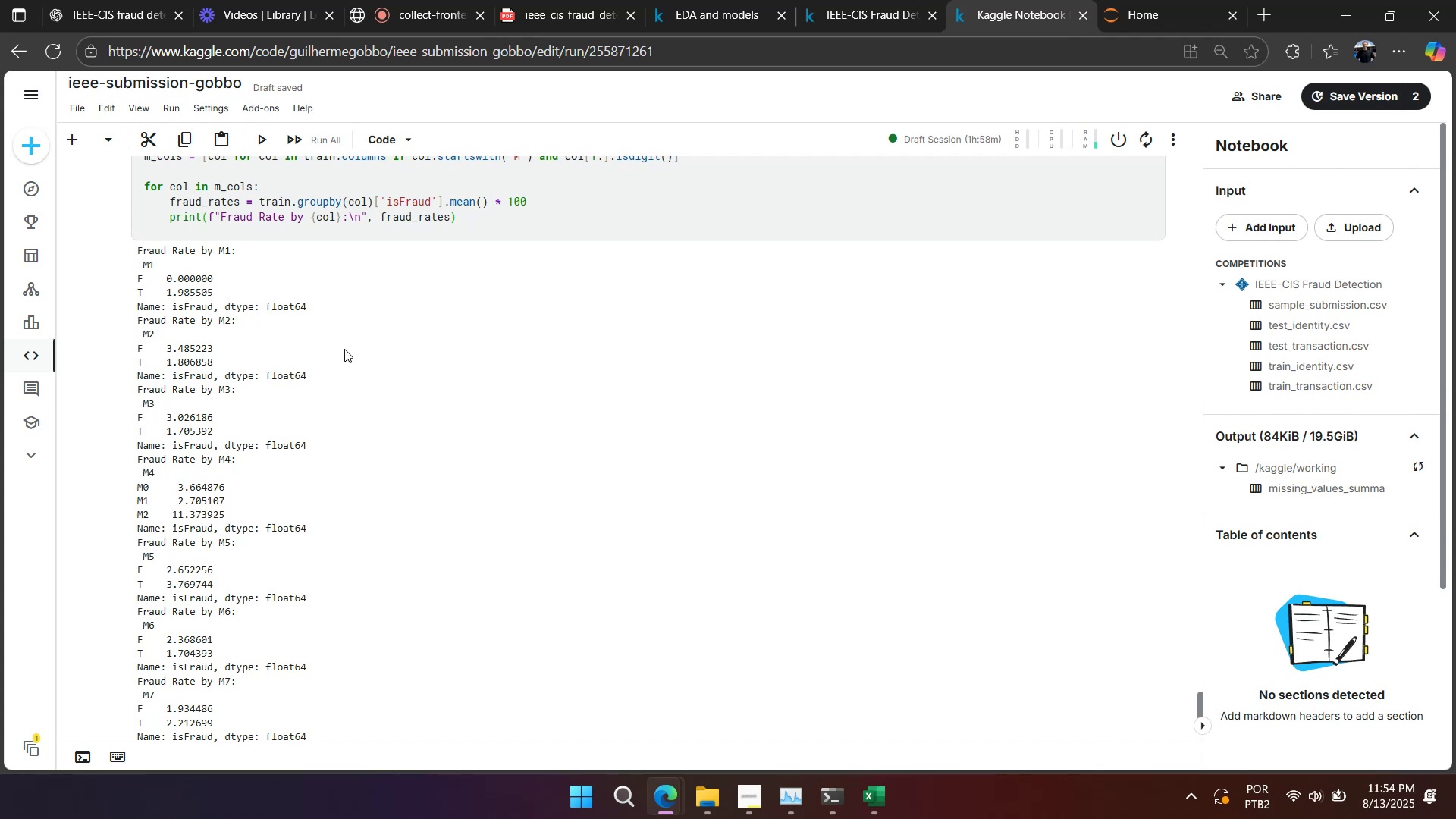 
wait(14.29)
 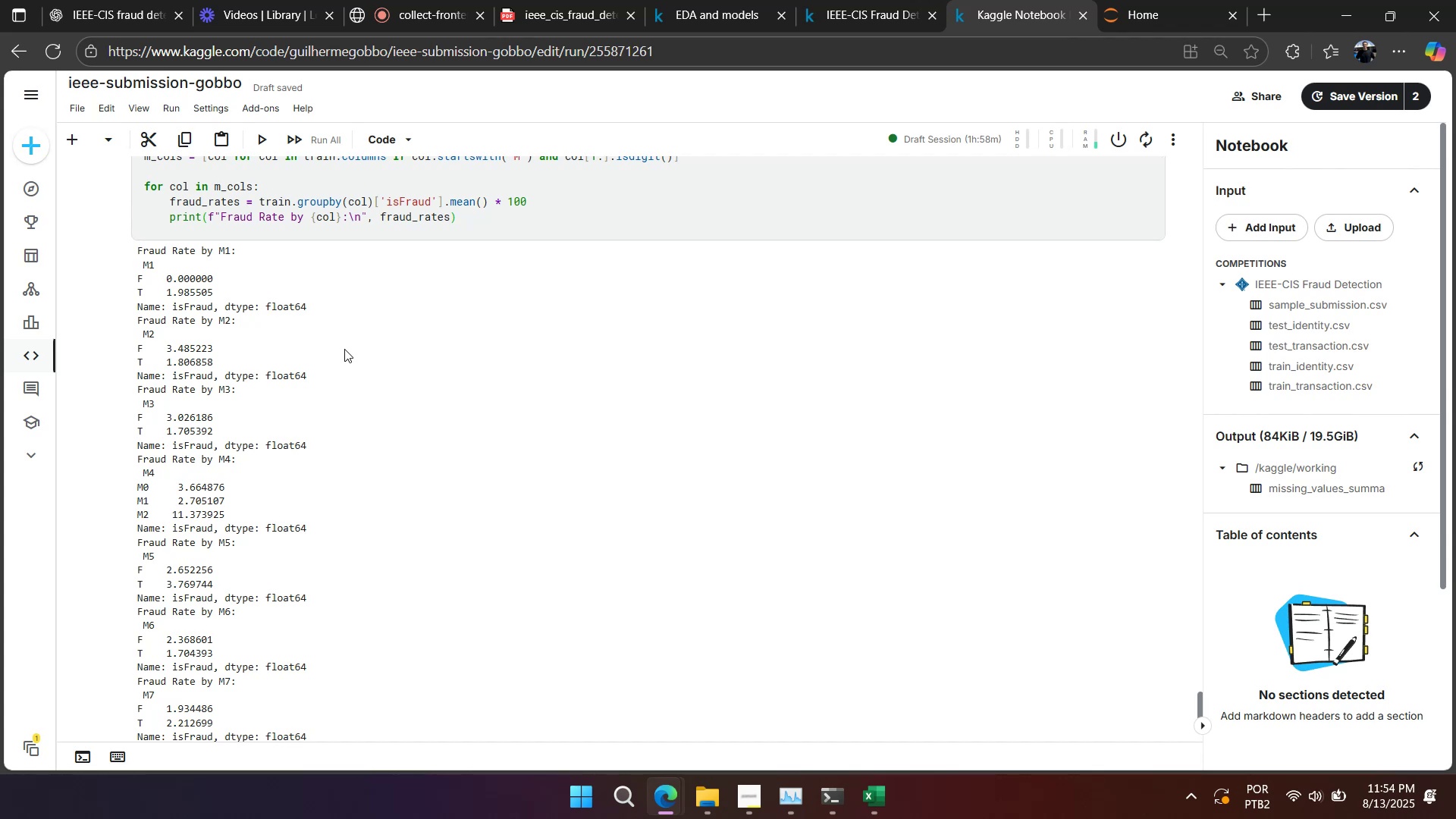 
scroll: coordinate [344, 347], scroll_direction: up, amount: 1.0
 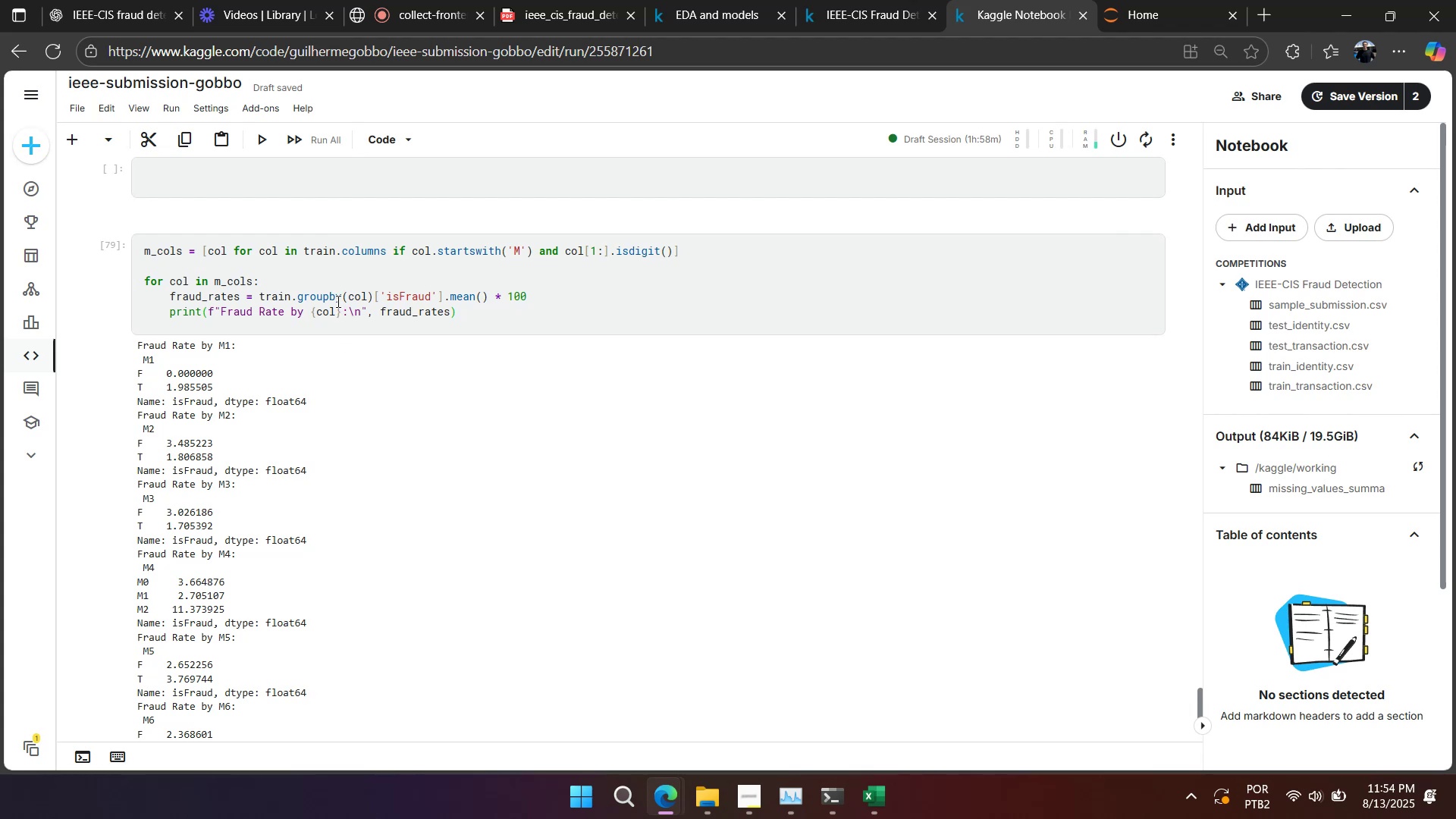 
scroll: coordinate [335, 281], scroll_direction: down, amount: 4.0
 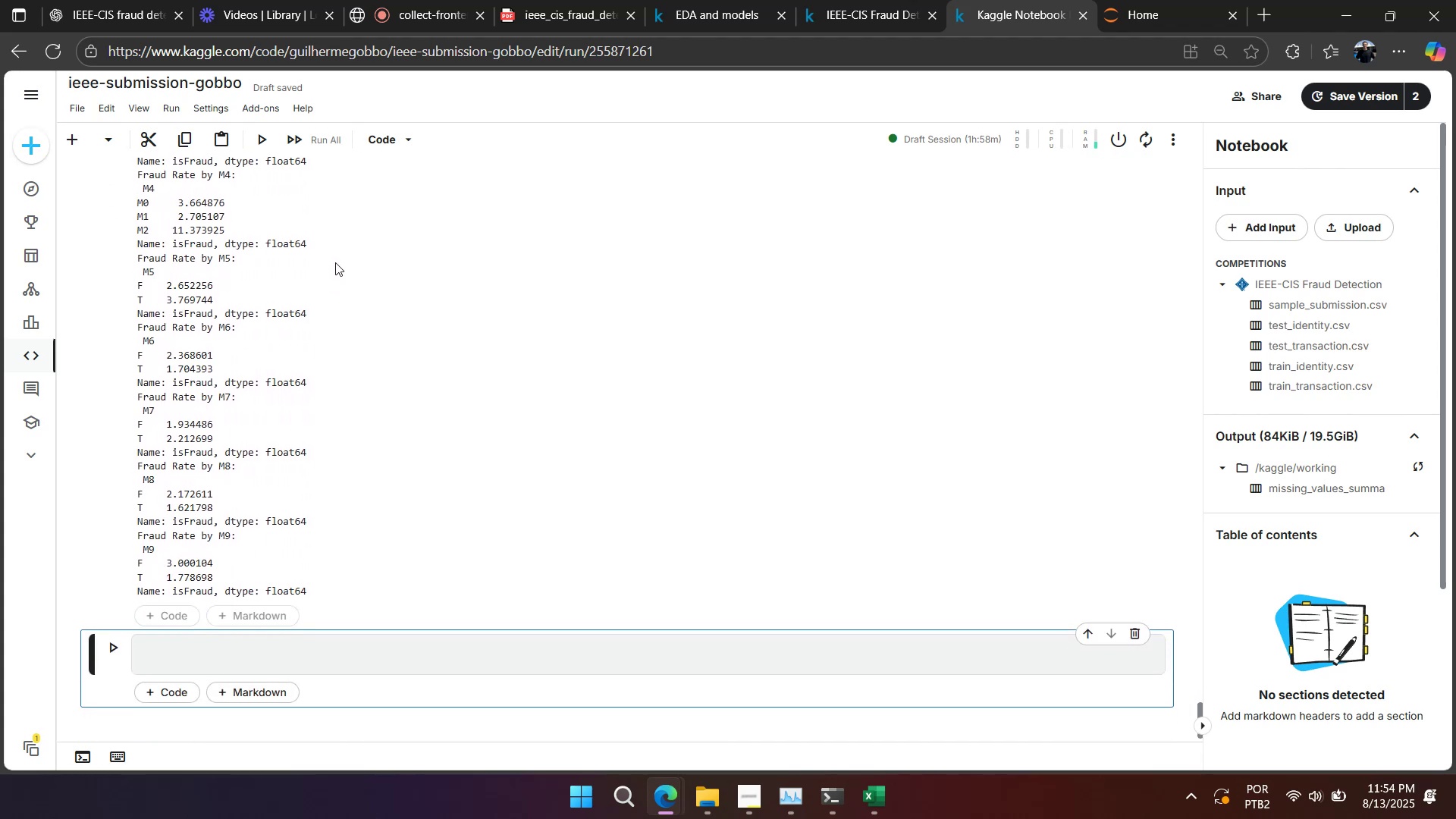 
scroll: coordinate [334, 246], scroll_direction: up, amount: 6.0
 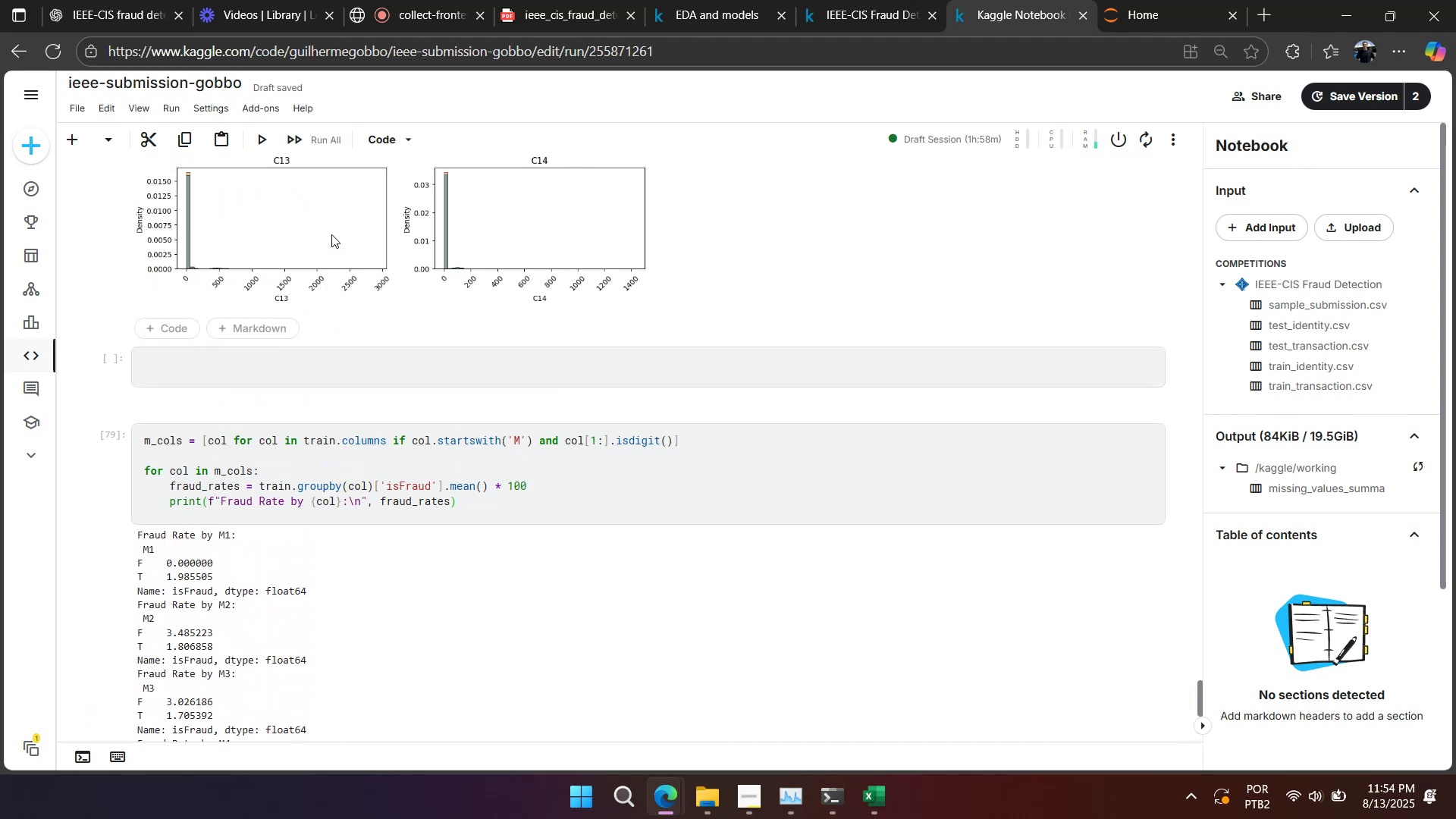 
scroll: coordinate [331, 234], scroll_direction: down, amount: 4.0
 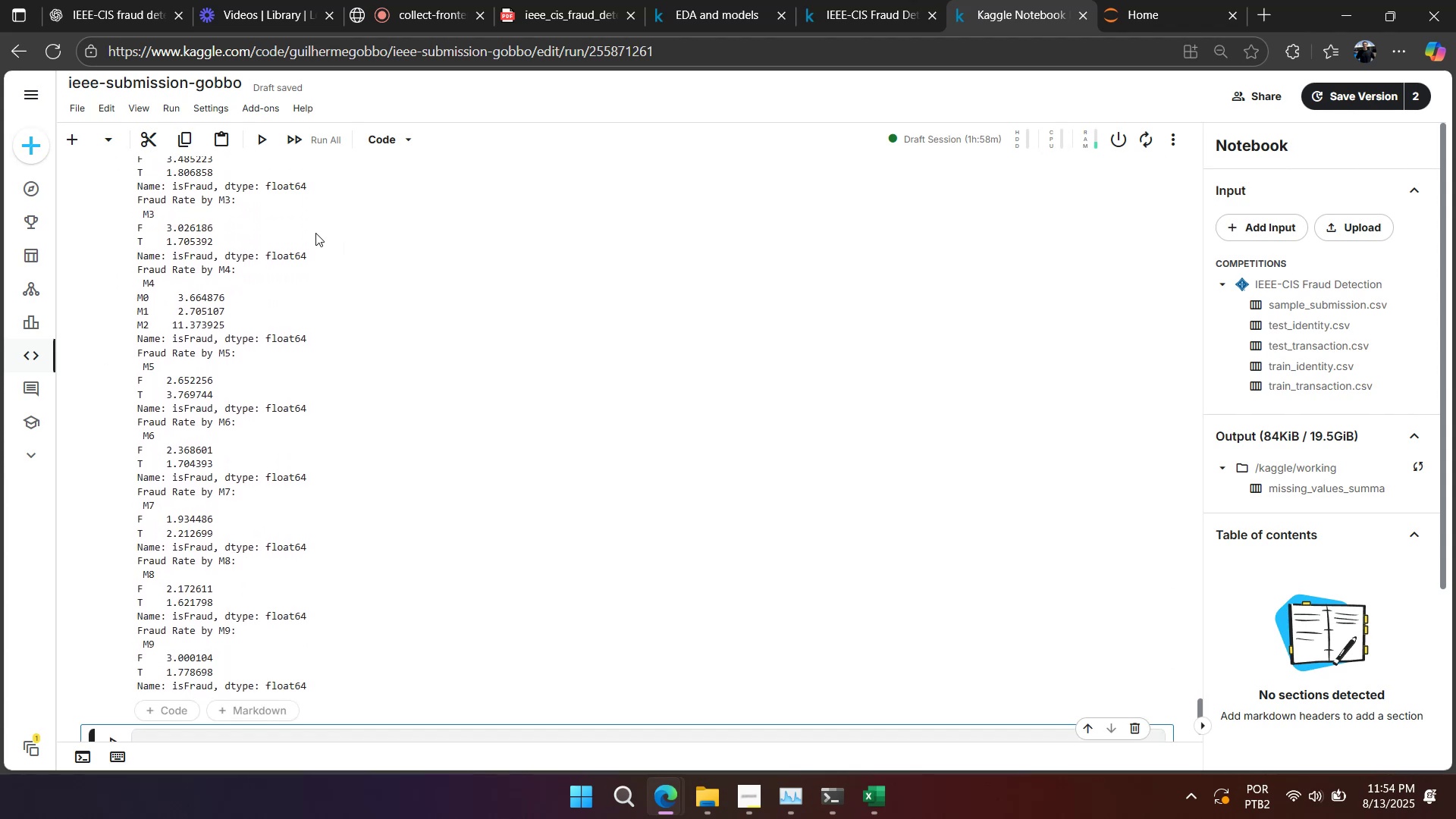 
scroll: coordinate [315, 233], scroll_direction: up, amount: 3.0
 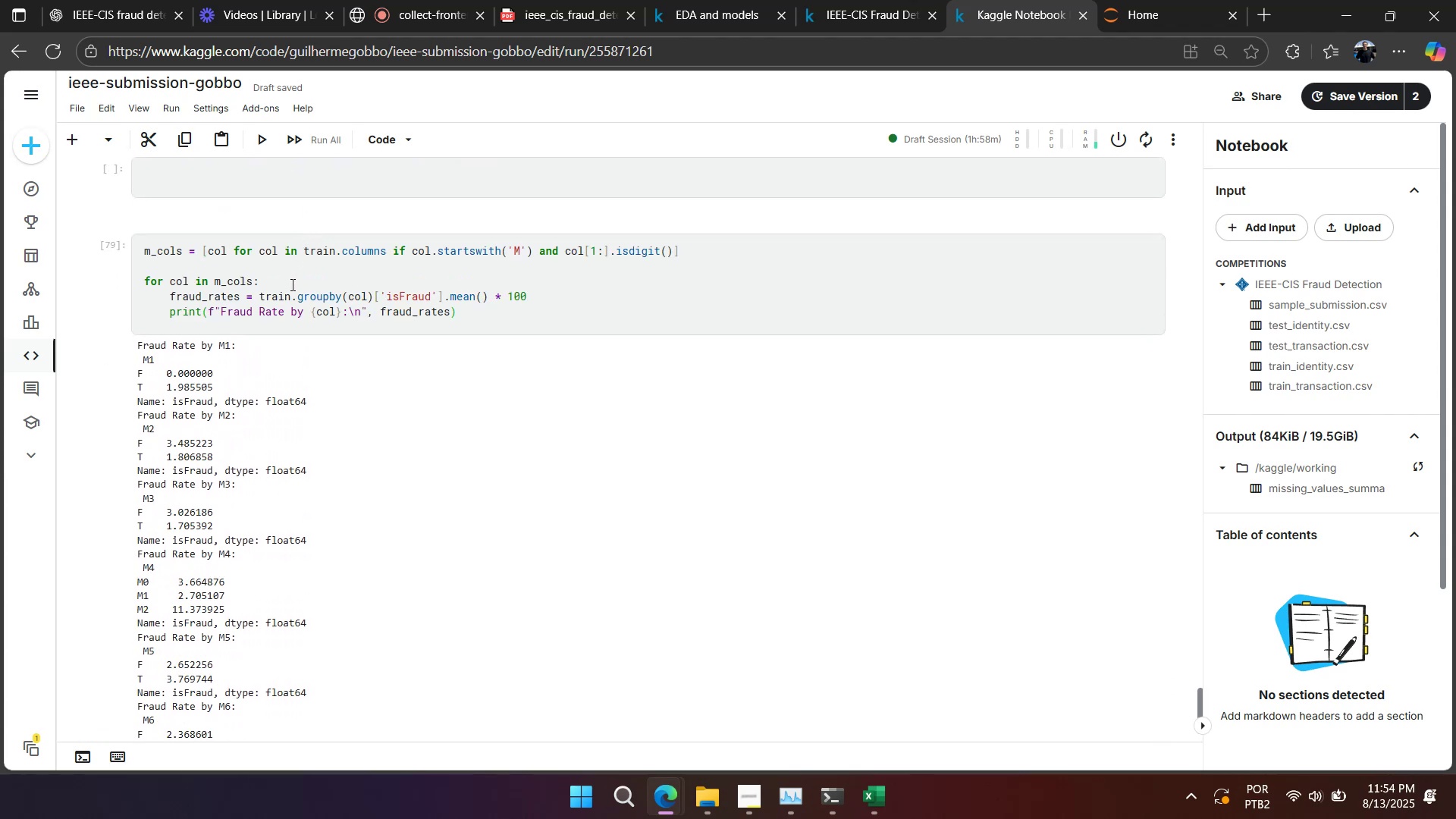 
left_click([290, 285])
 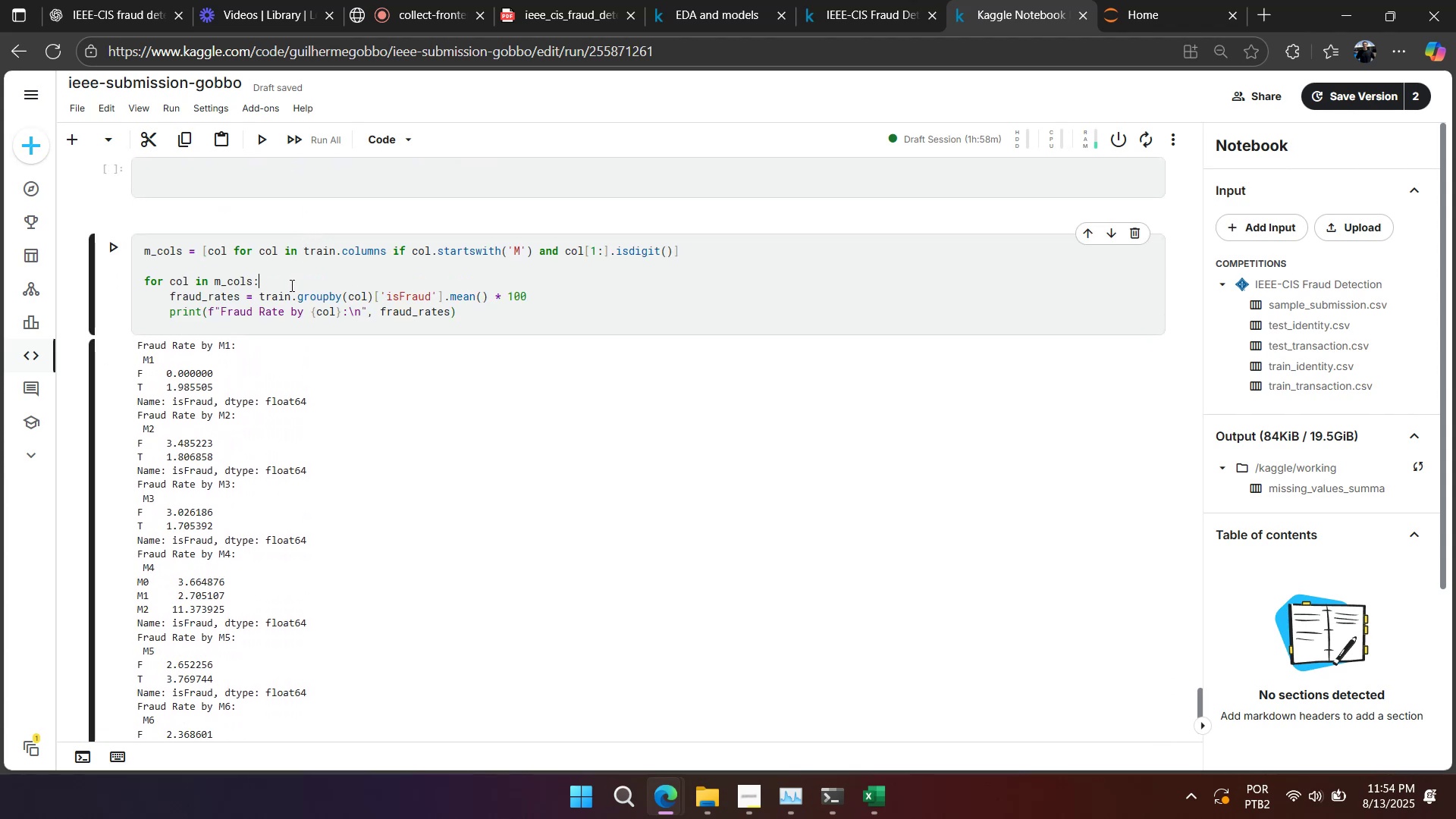 
key(Control+A)
 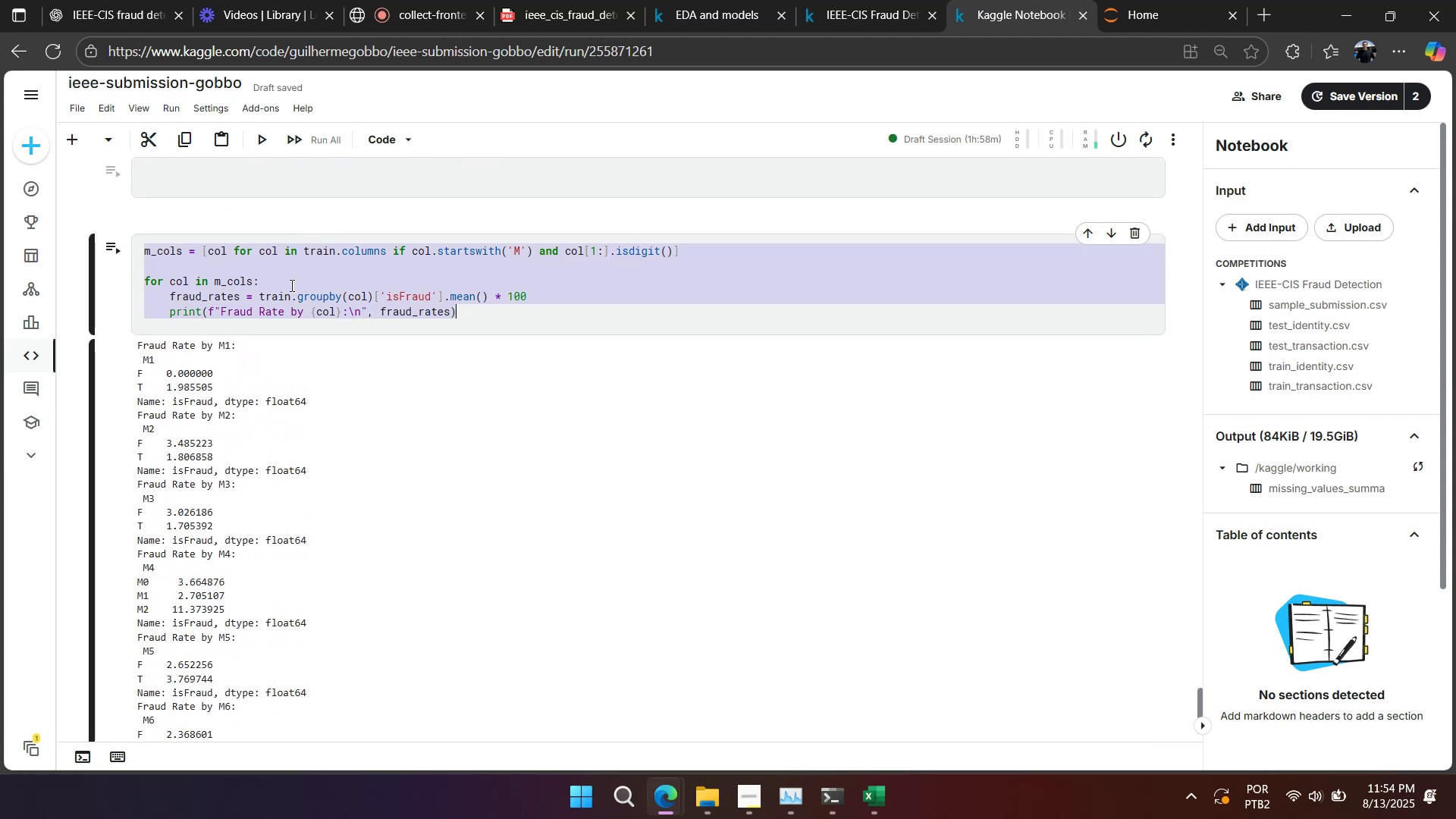 
key(Control+C)
 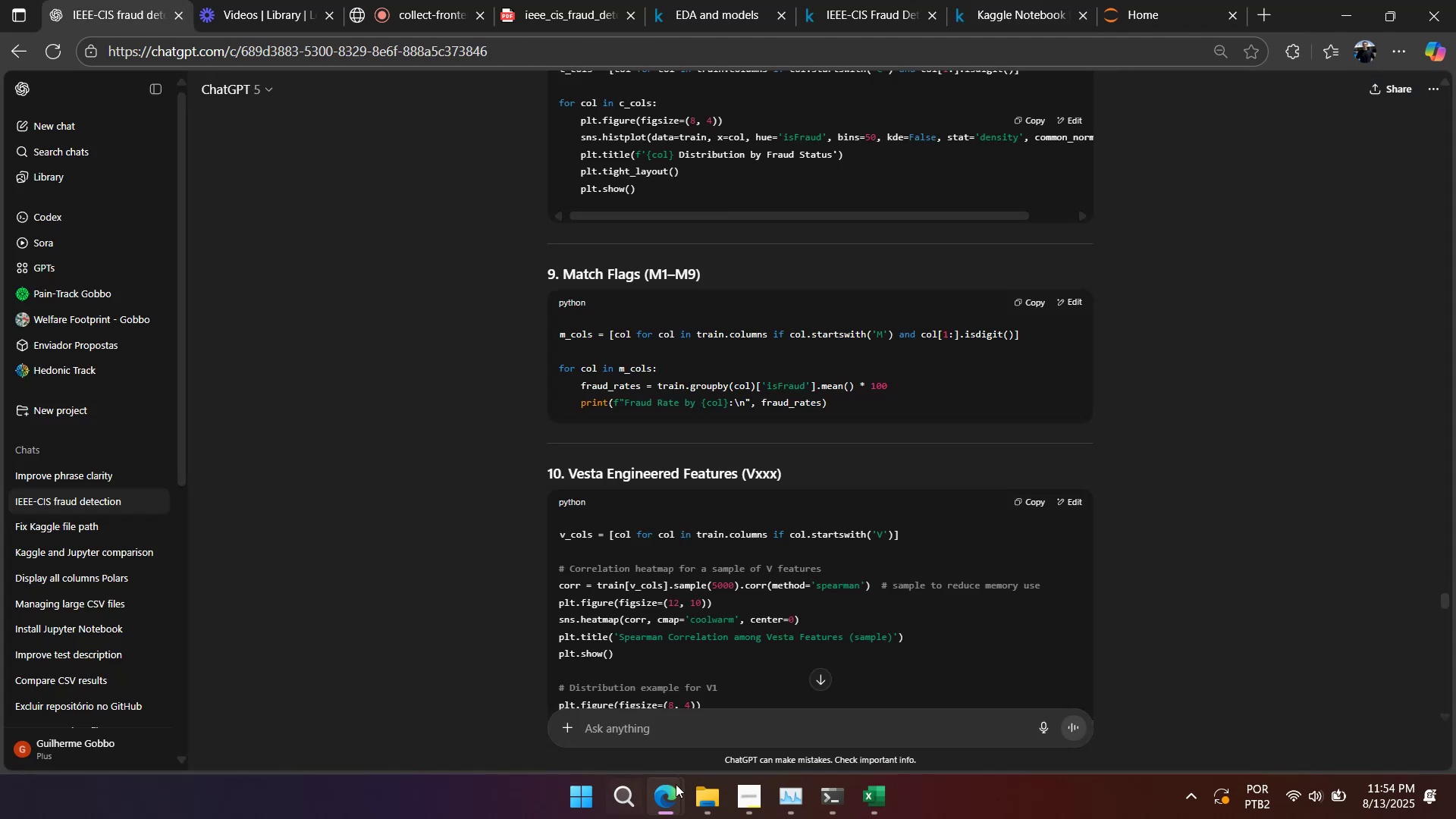 
double_click([704, 730])
 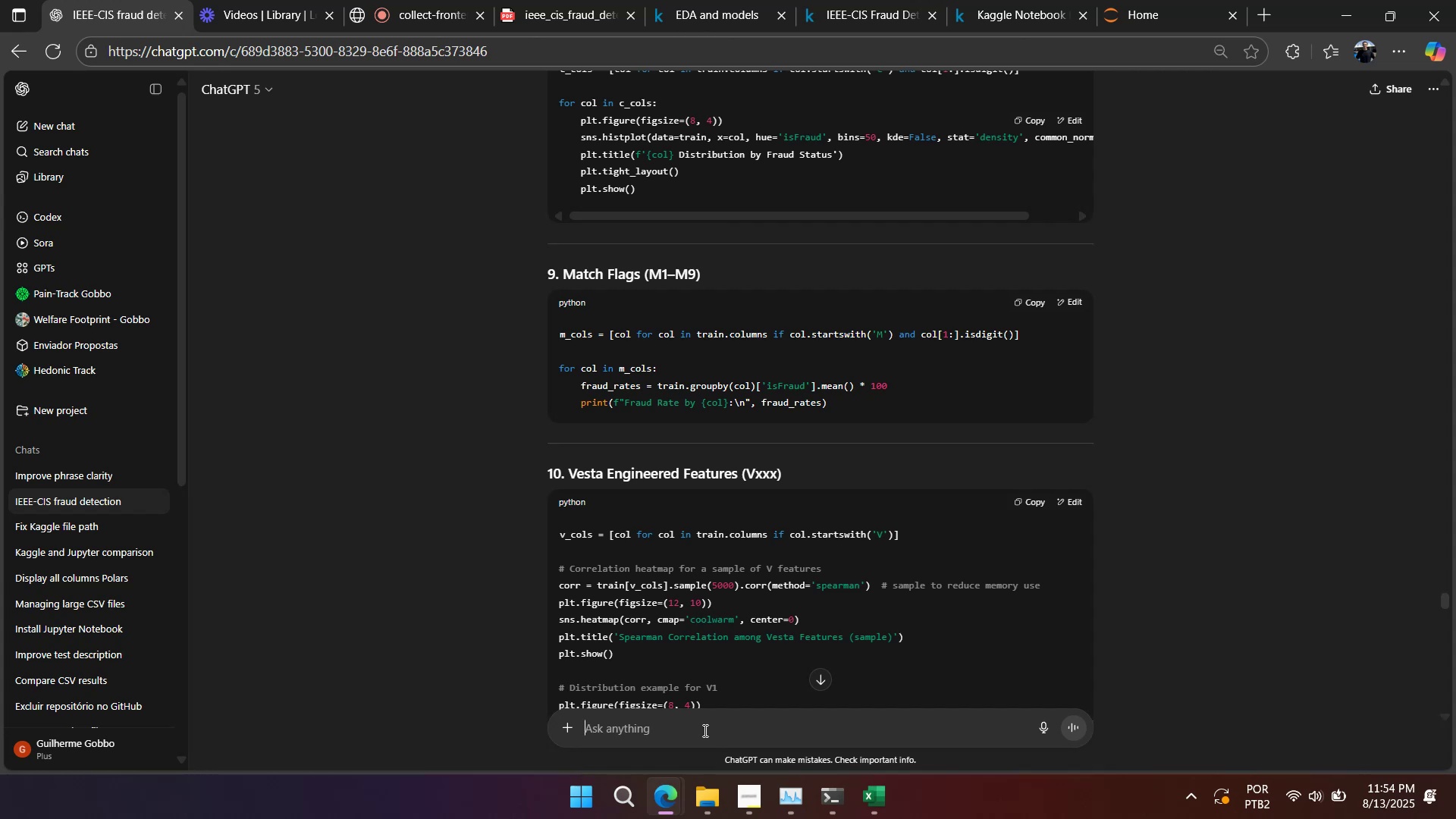 
key(Control+ControlLeft)
 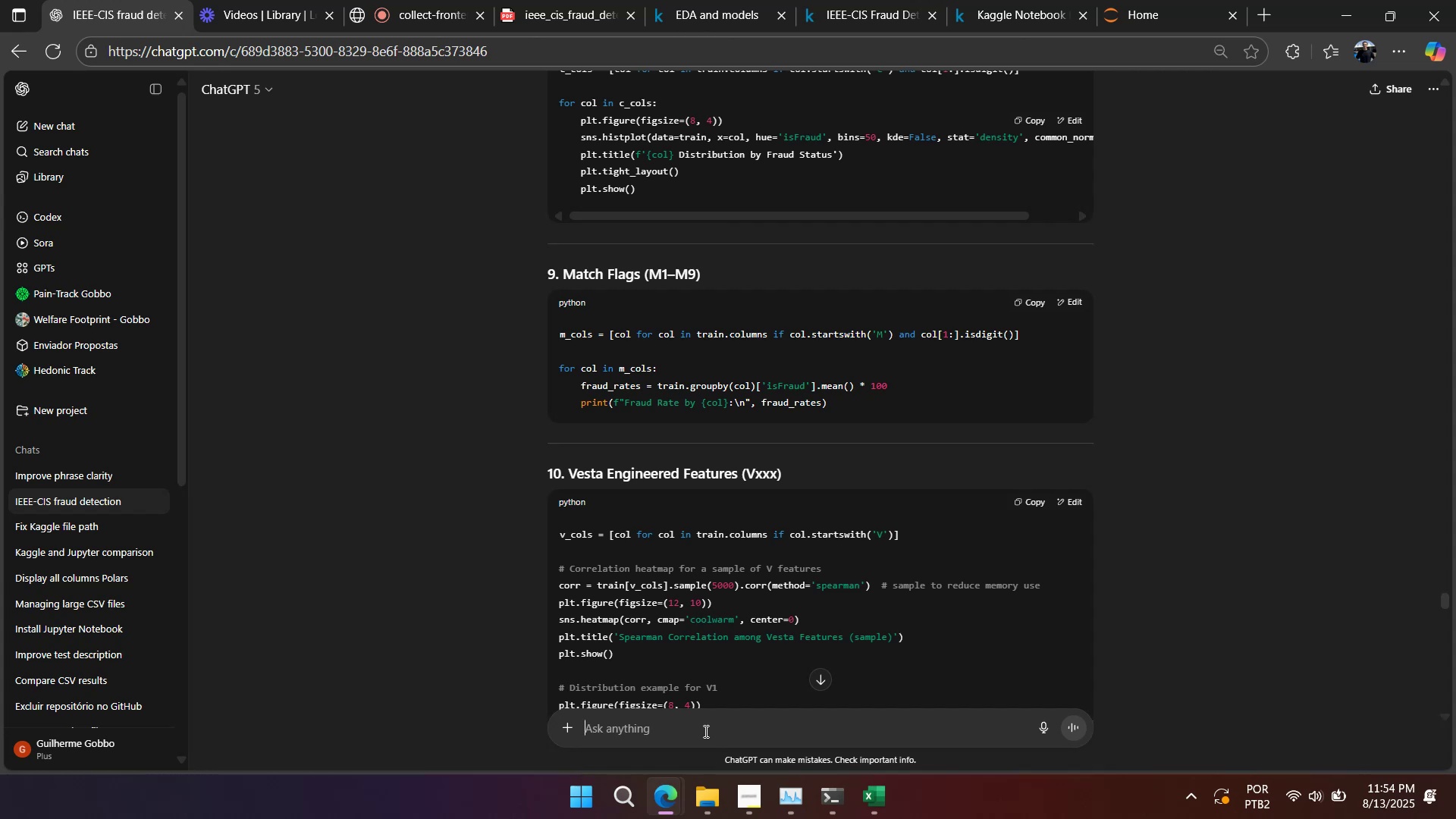 
key(Control+V)
 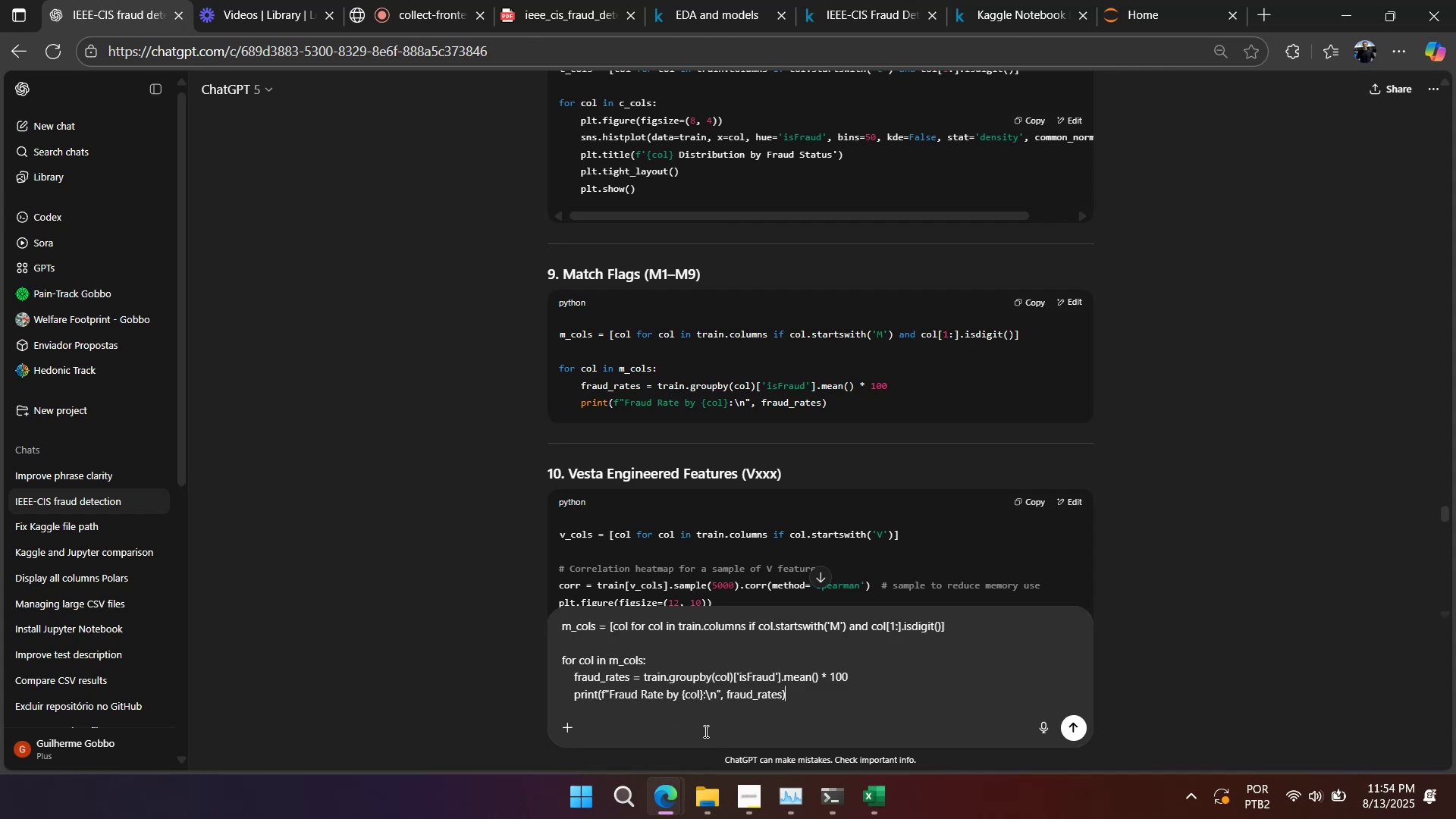 
key(Shift+Enter)
 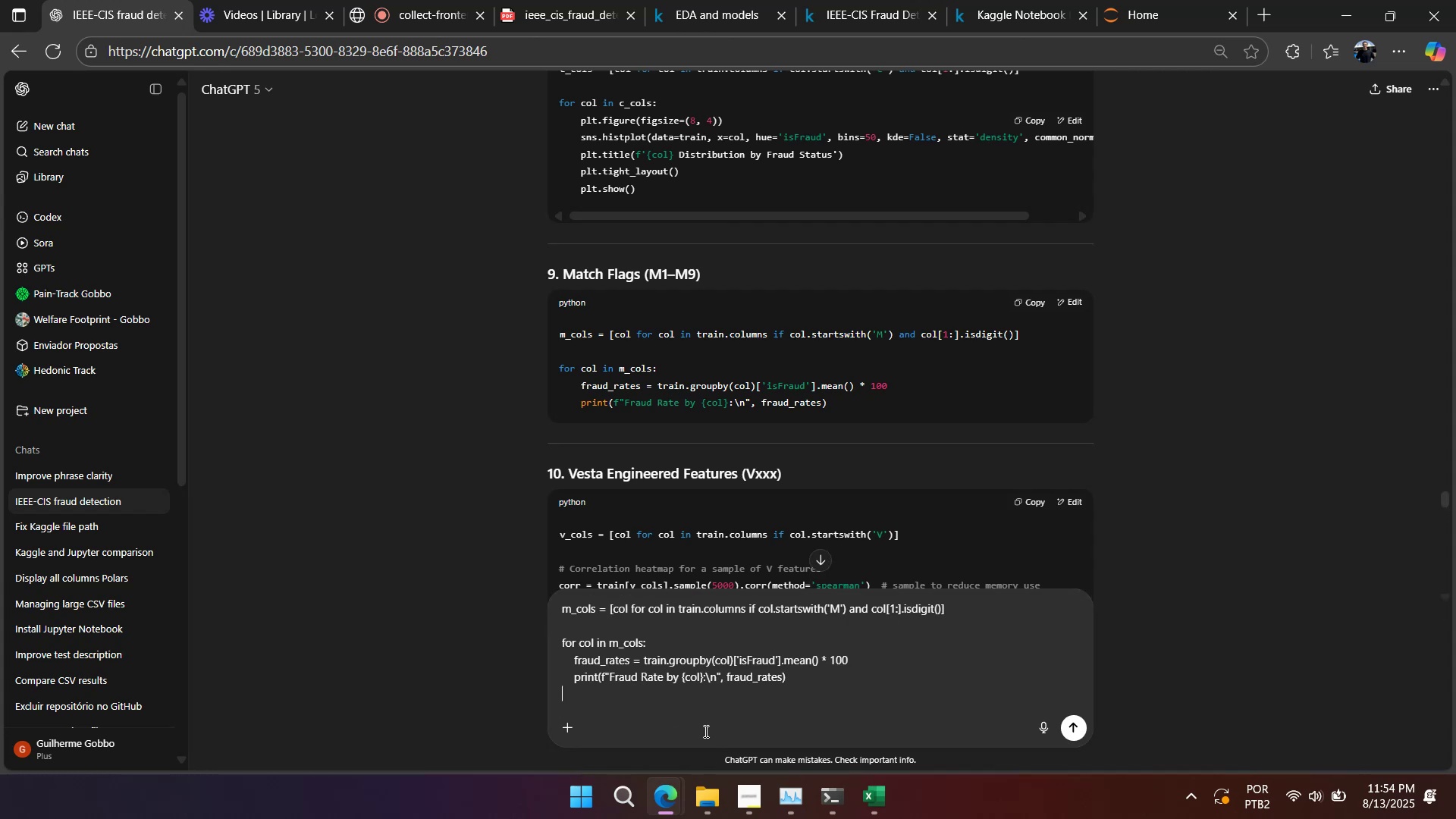 
key(Shift+Enter)
 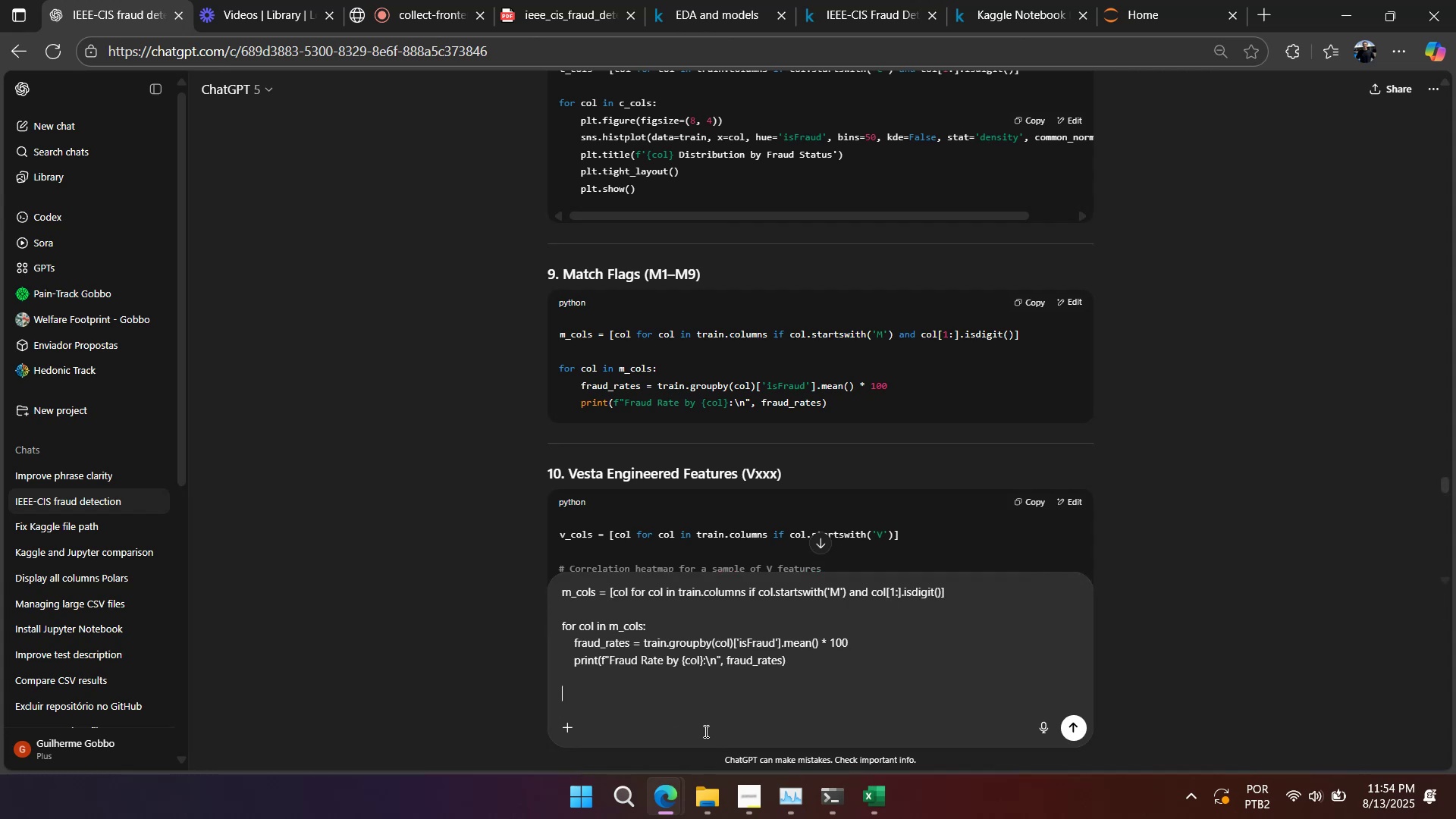 
key(Shift+Enter)
 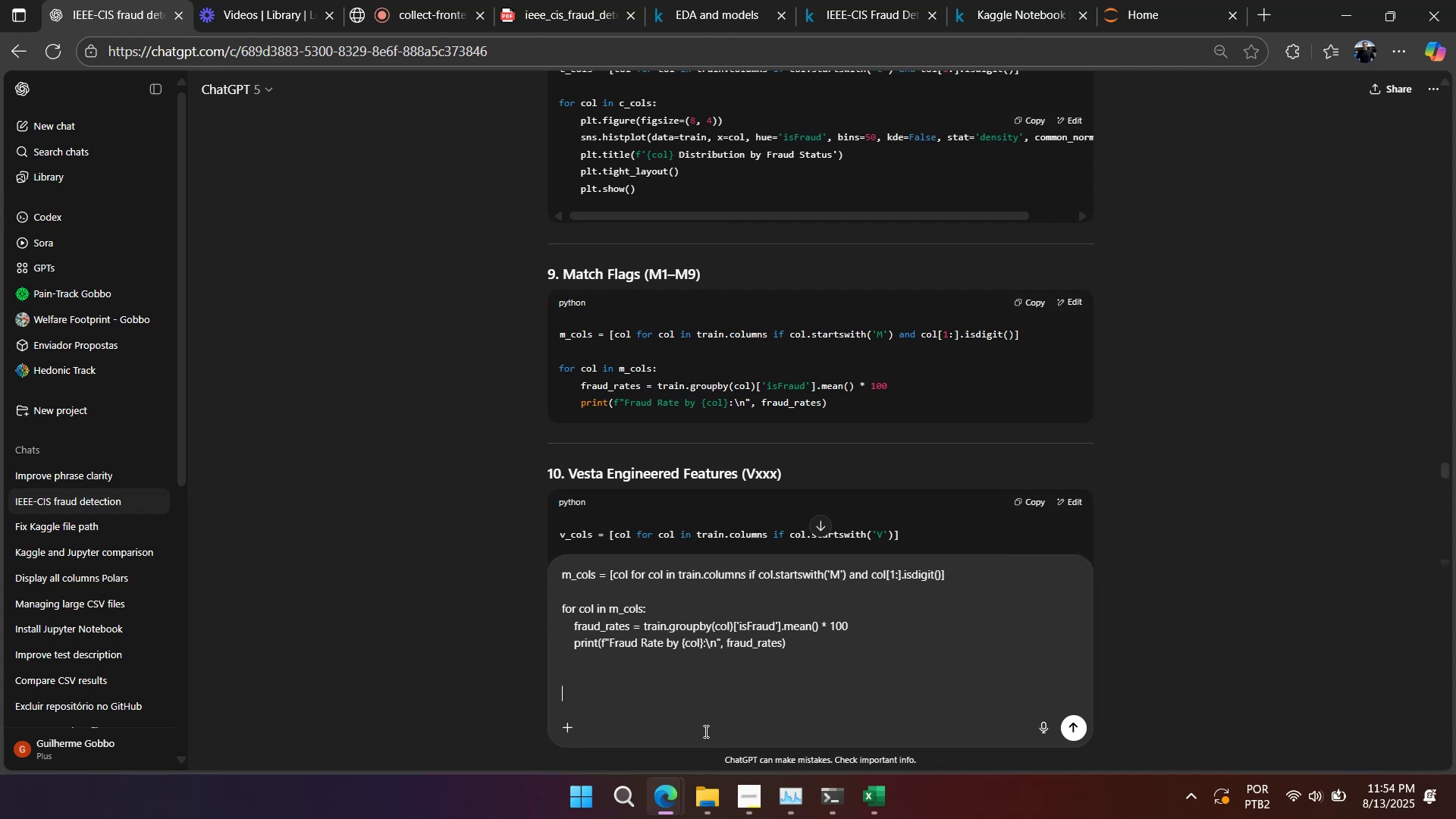 
key(Shift+Enter)
 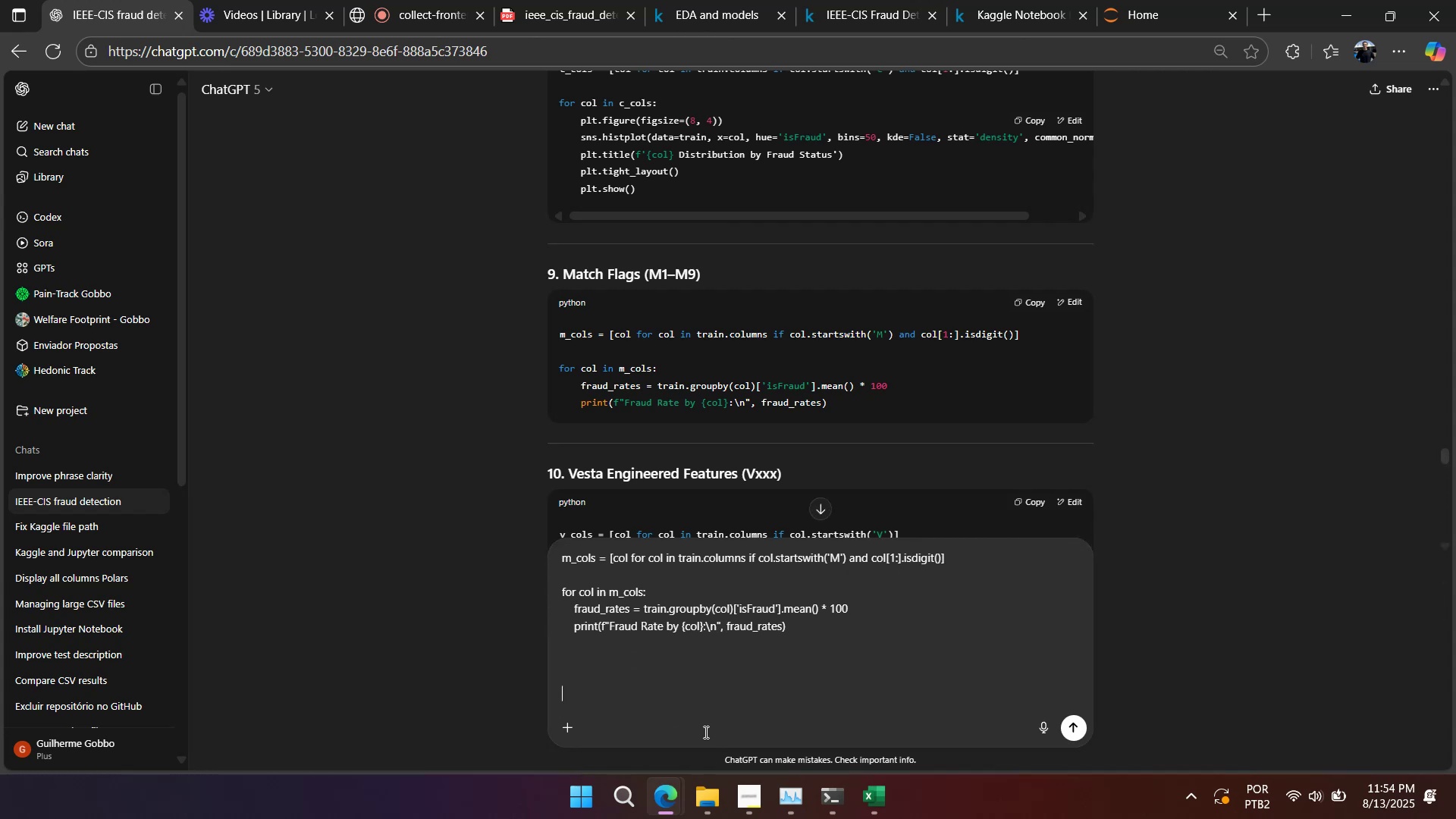 
type(put this in an separea)
key(Backspace)
key(Backspace)
type(ate excel)
key(Backspace)
key(Backspace)
key(Backspace)
key(Backspace)
key(Backspace)
type(df t)
key(Backspace)
type(to be more visual on my code)
 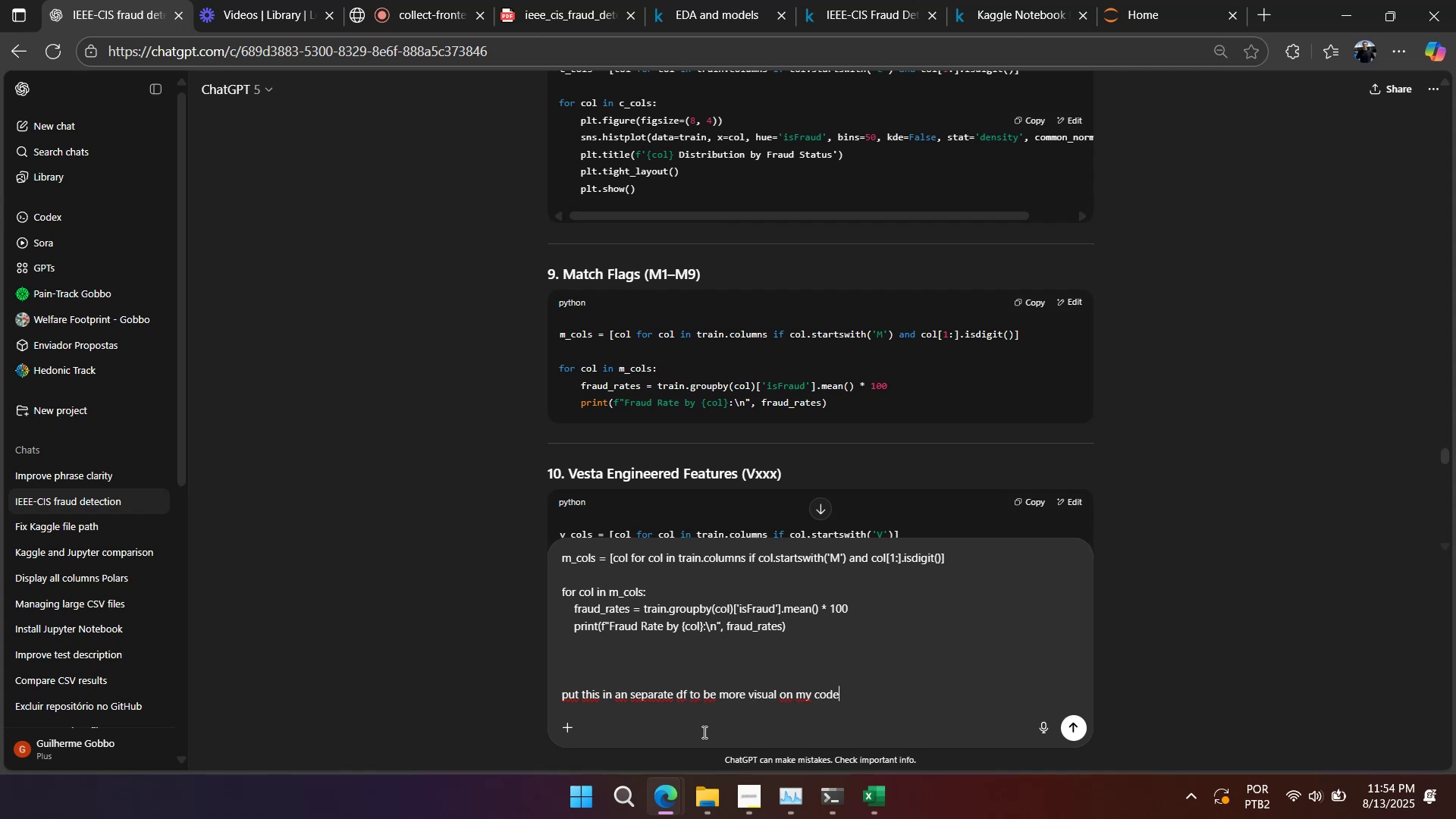 
key(Enter)
 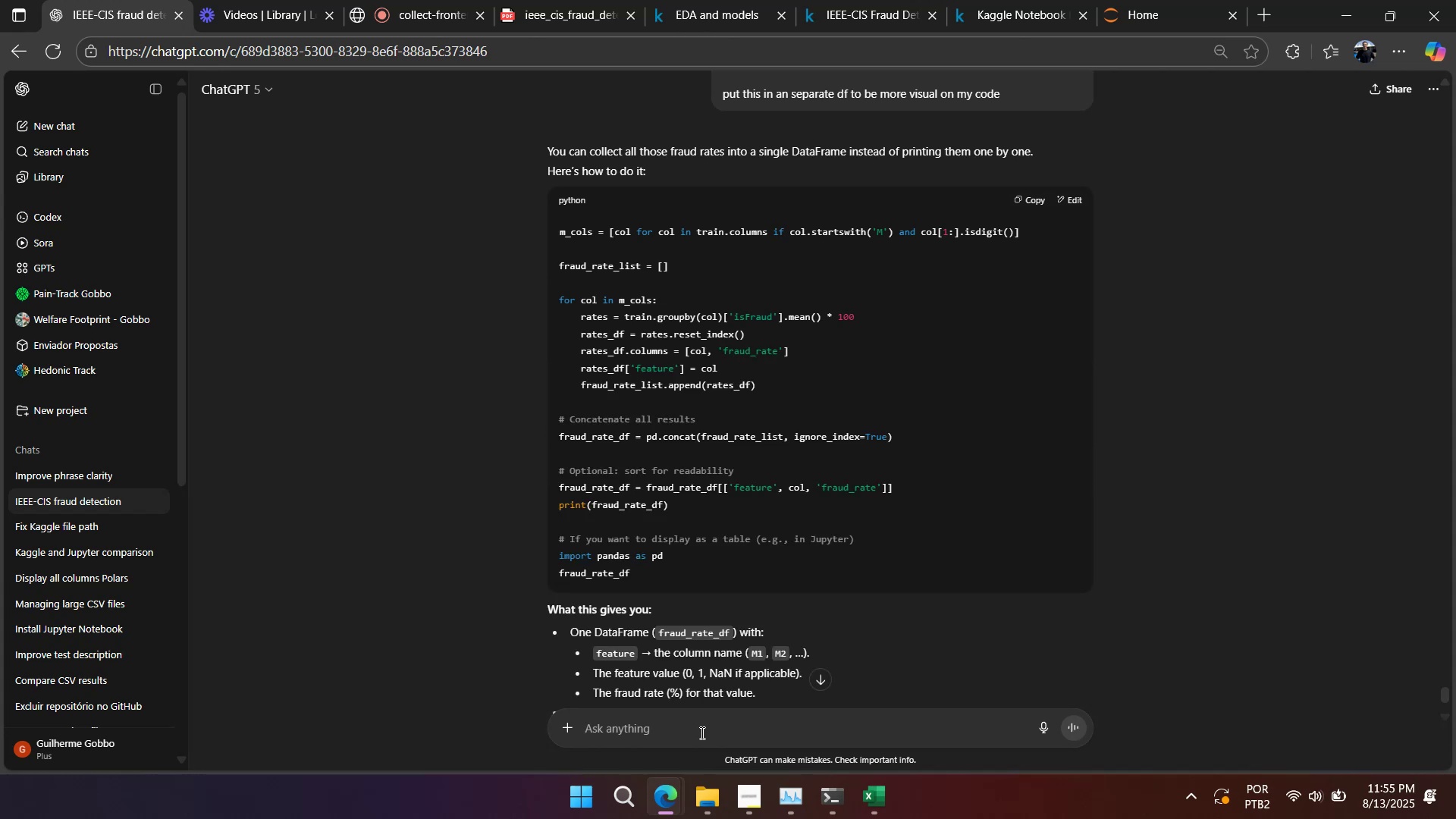 
wait(21.01)
 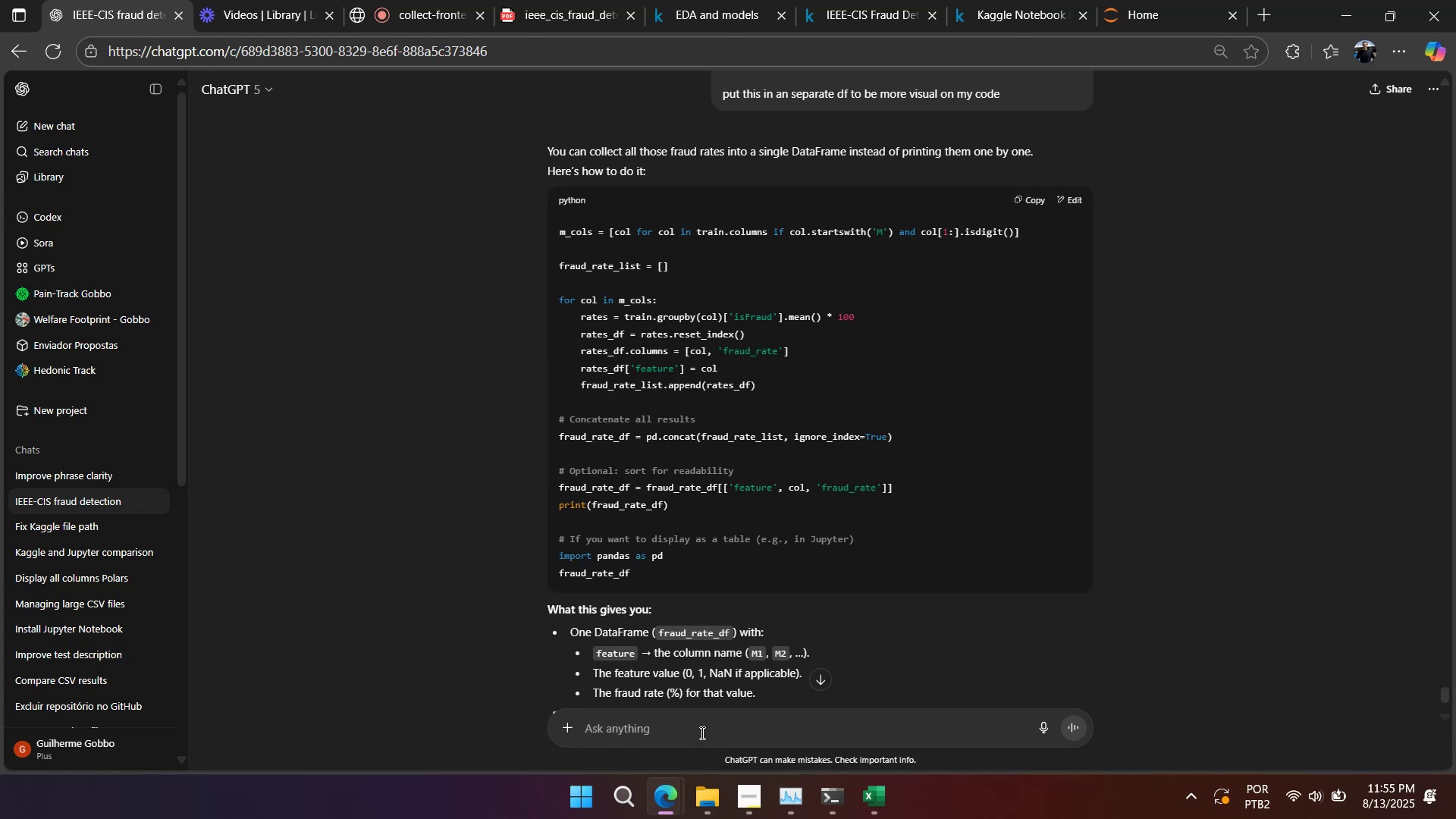 
left_click_drag(start_coordinate=[682, 513], to_coordinate=[555, 222])
 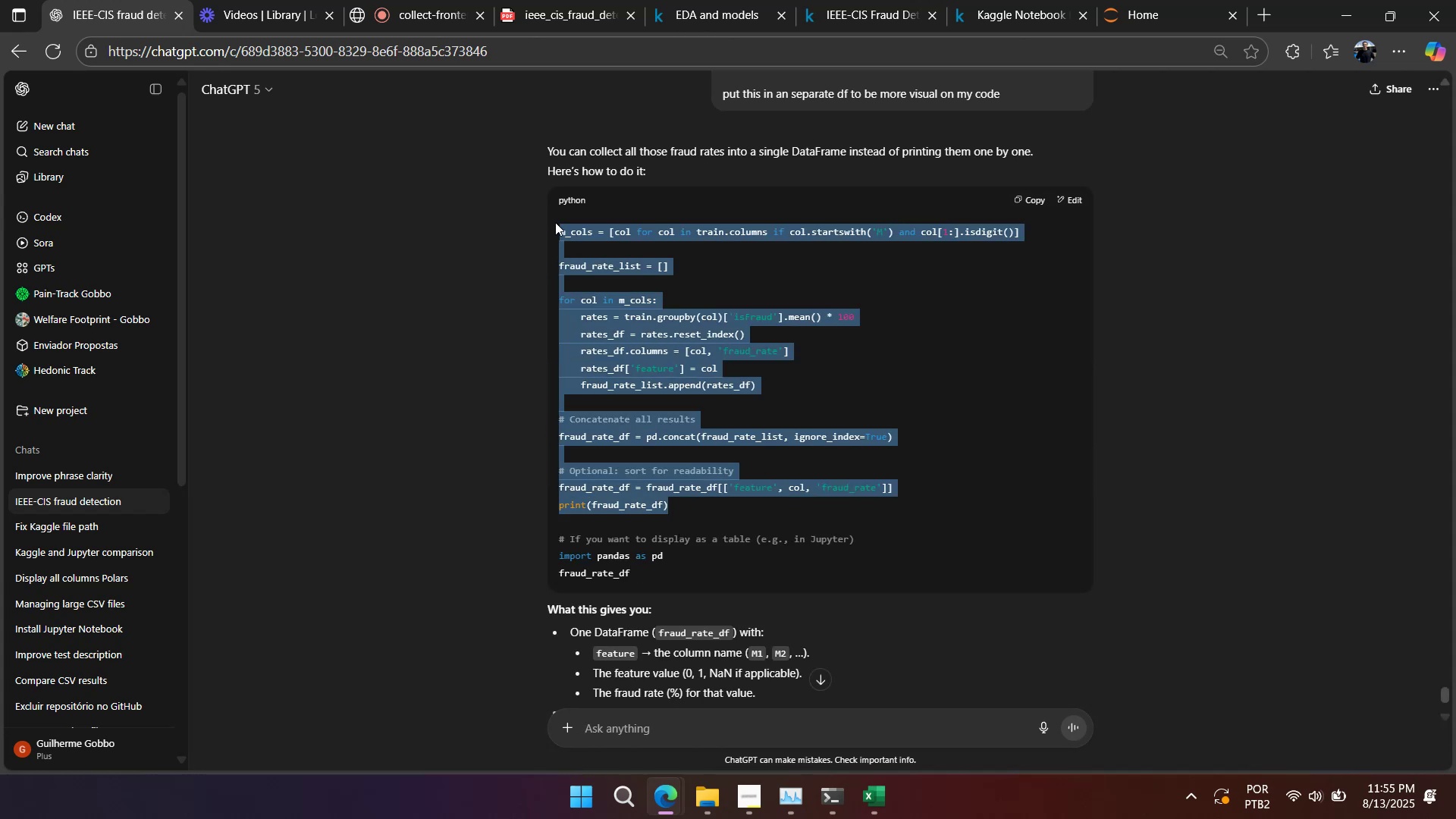 
key(Control+C)
 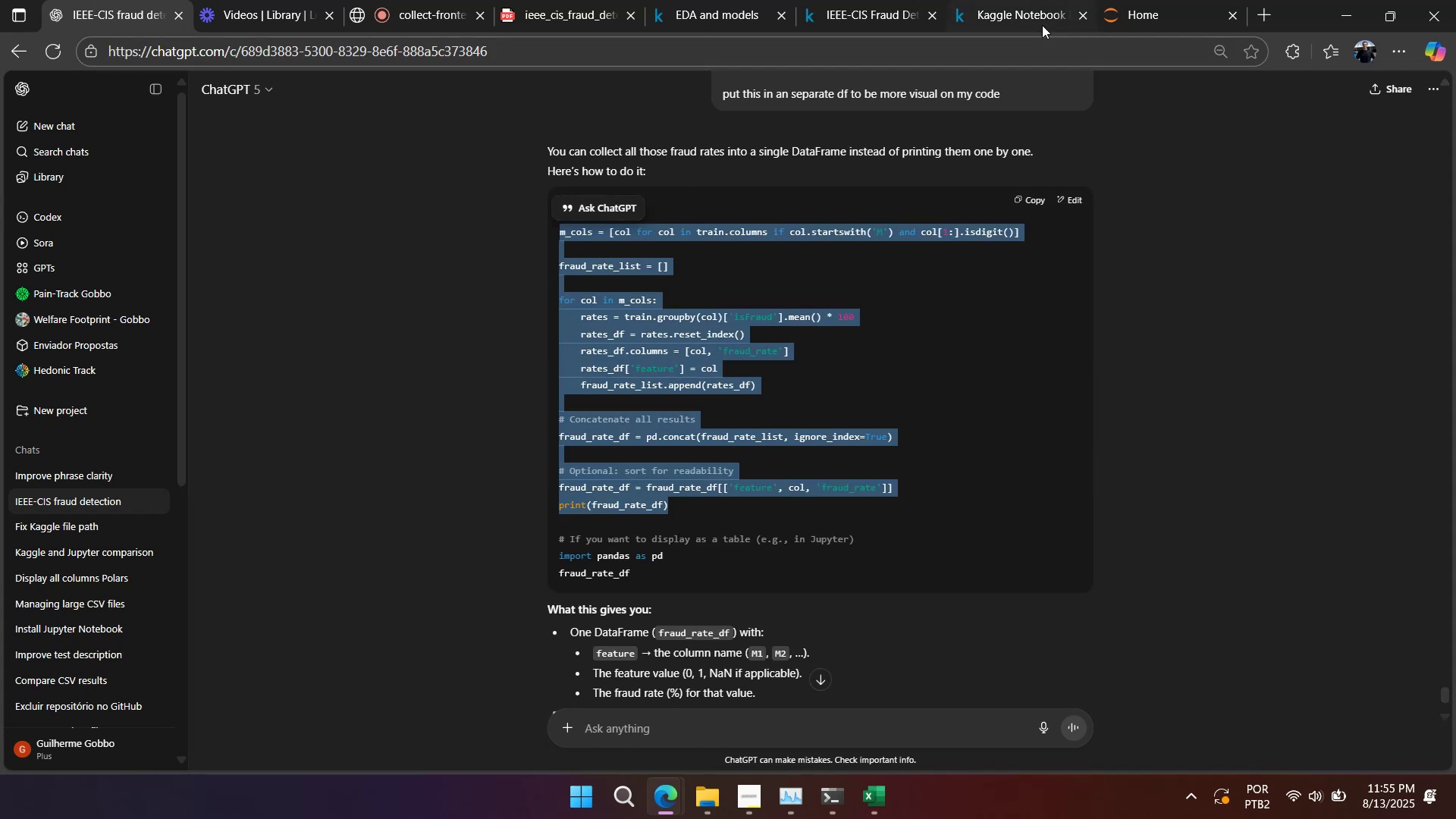 
left_click([1041, 20])
 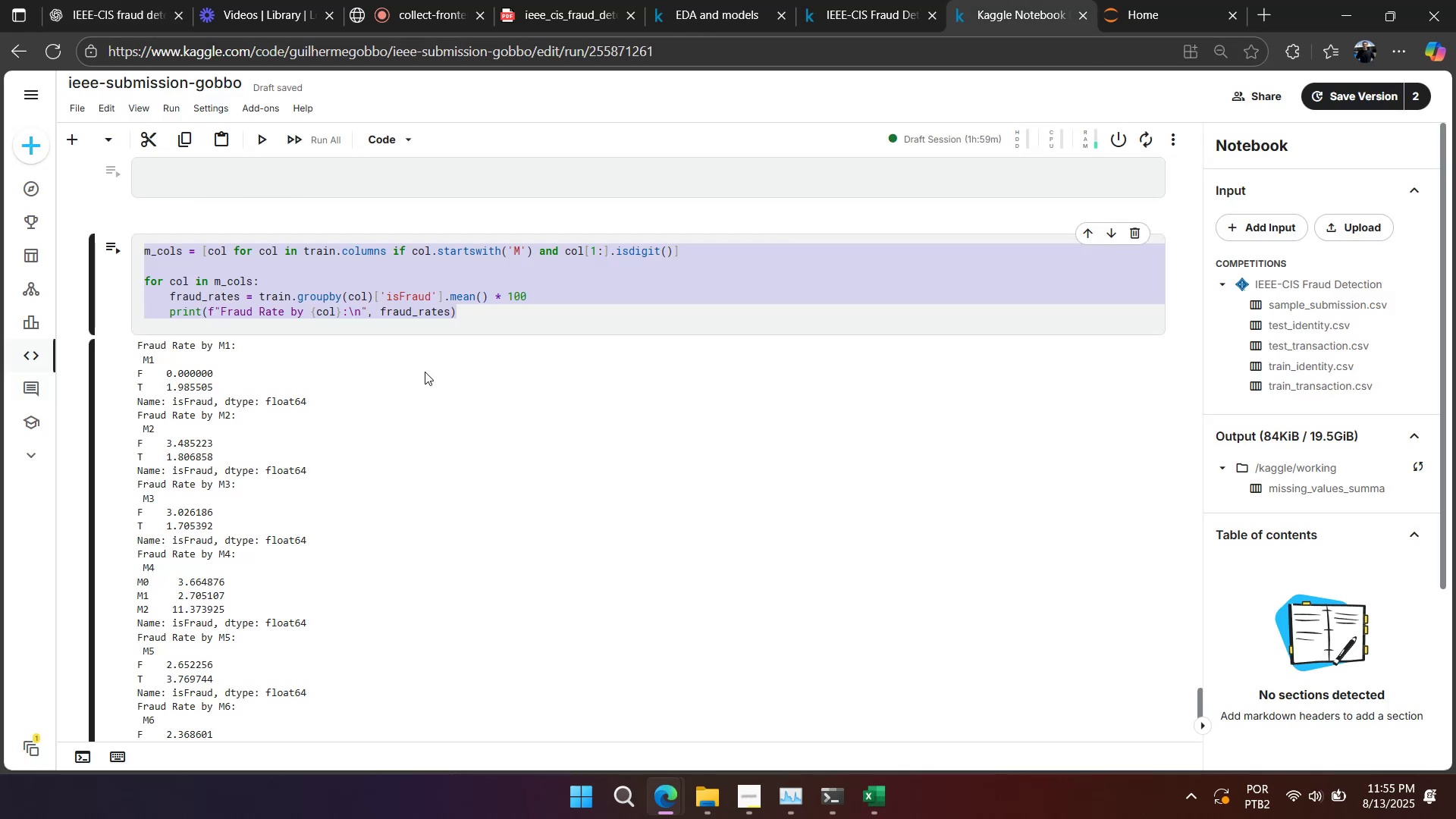 
left_click([400, 300])
 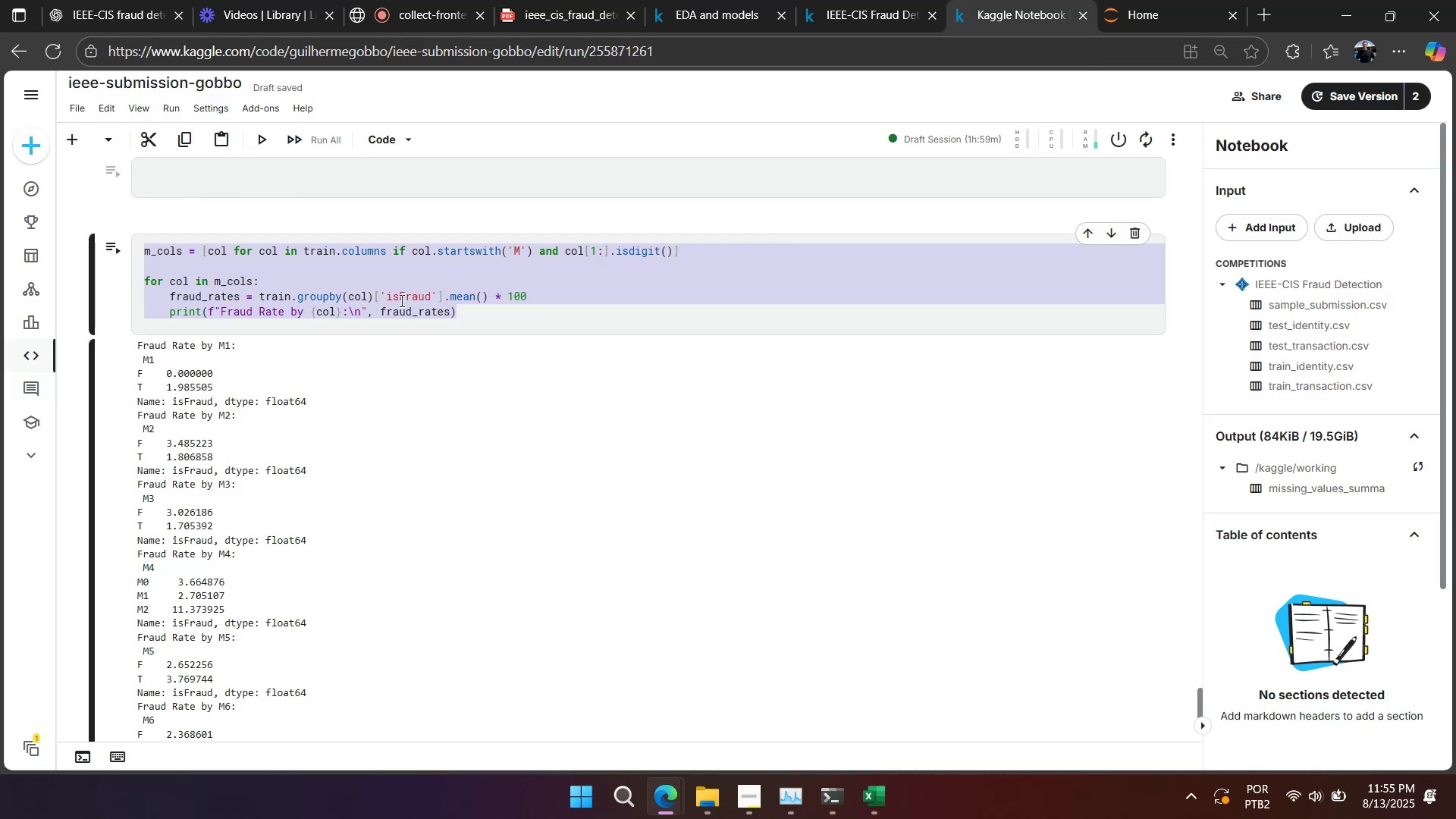 
key(Control+A)
 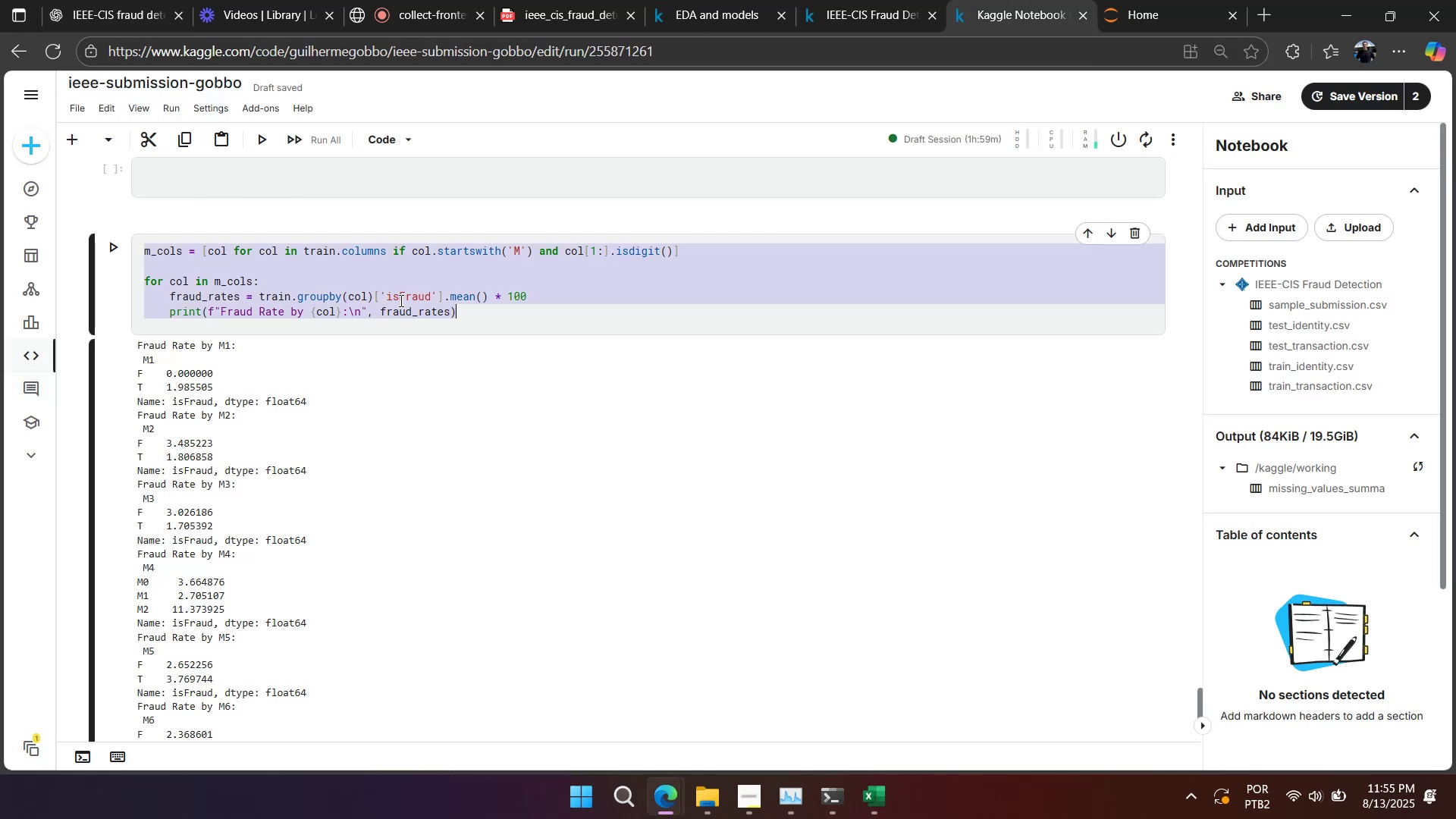 
key(Control+V)
 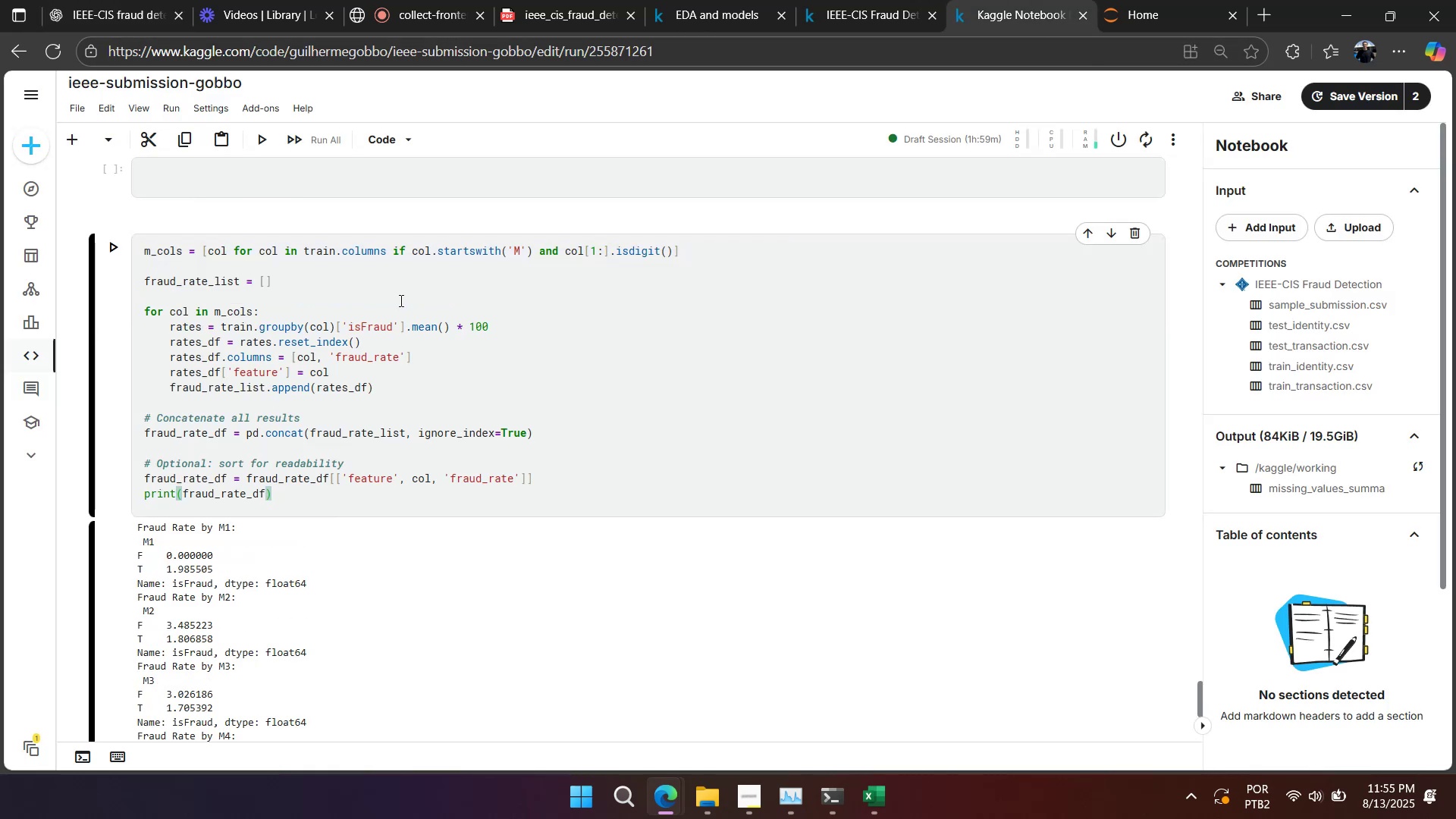 
hold_key(key=ShiftLeft, duration=0.35)
 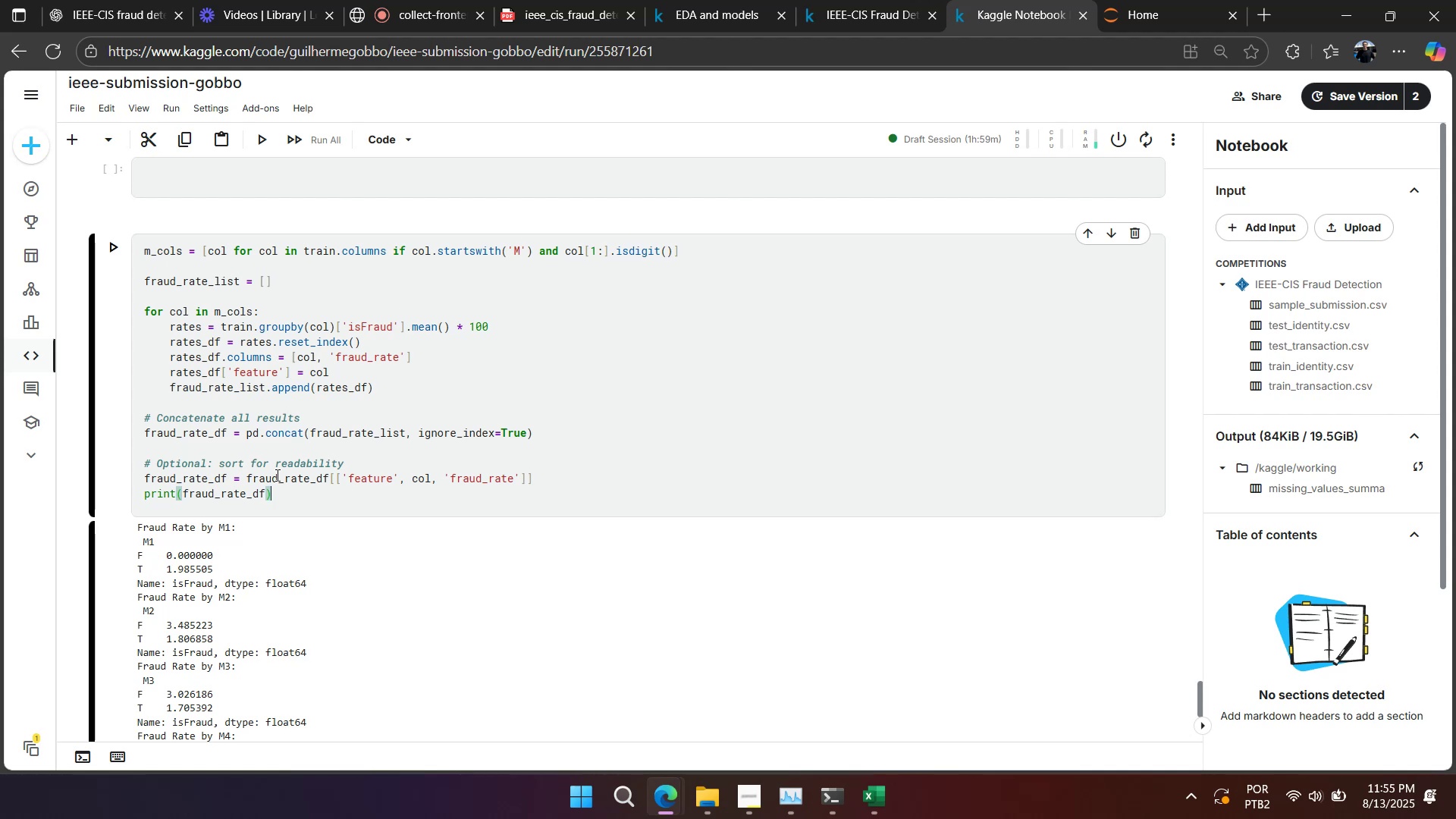 
double_click([279, 489])
 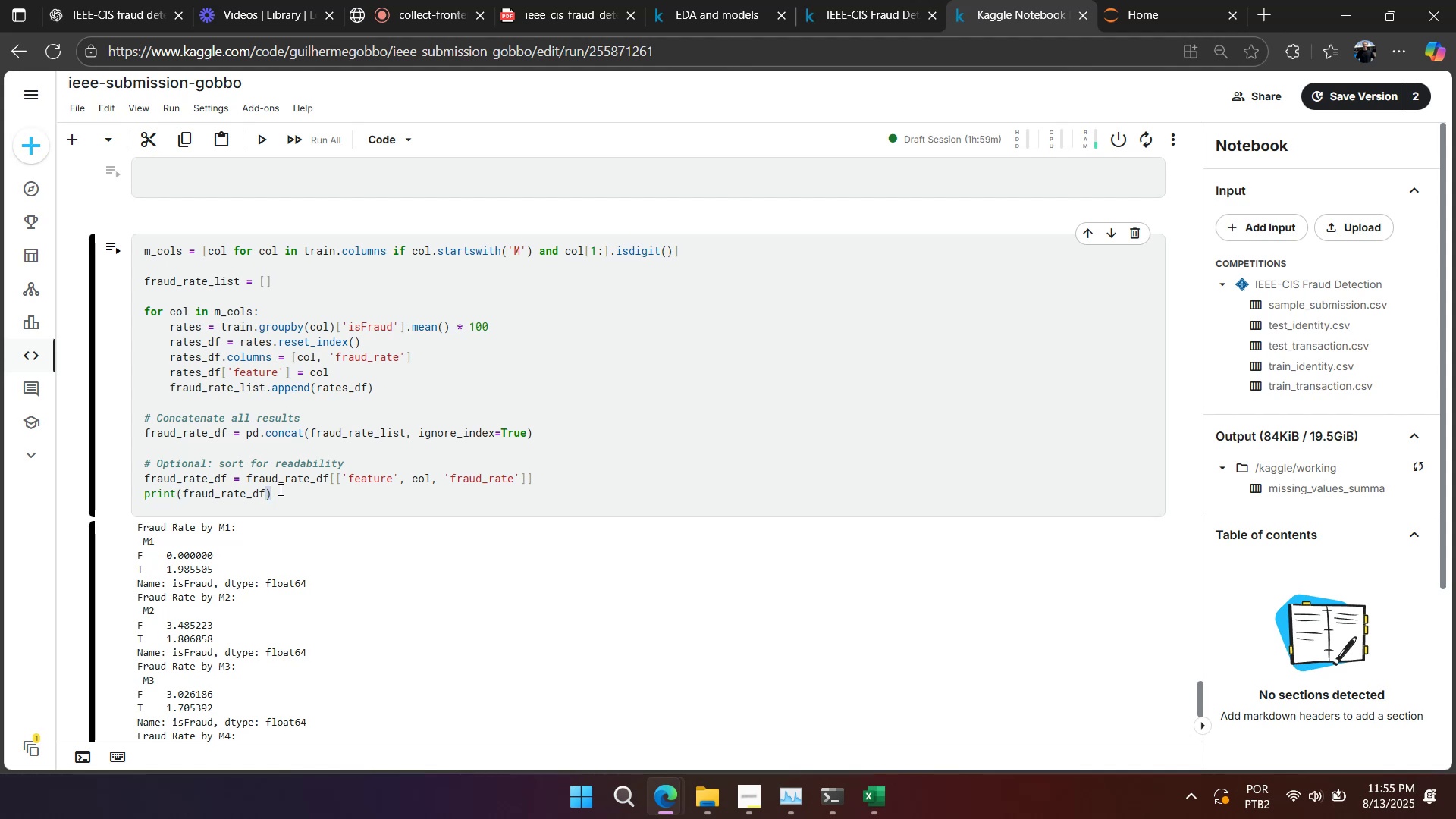 
triple_click([279, 489])
 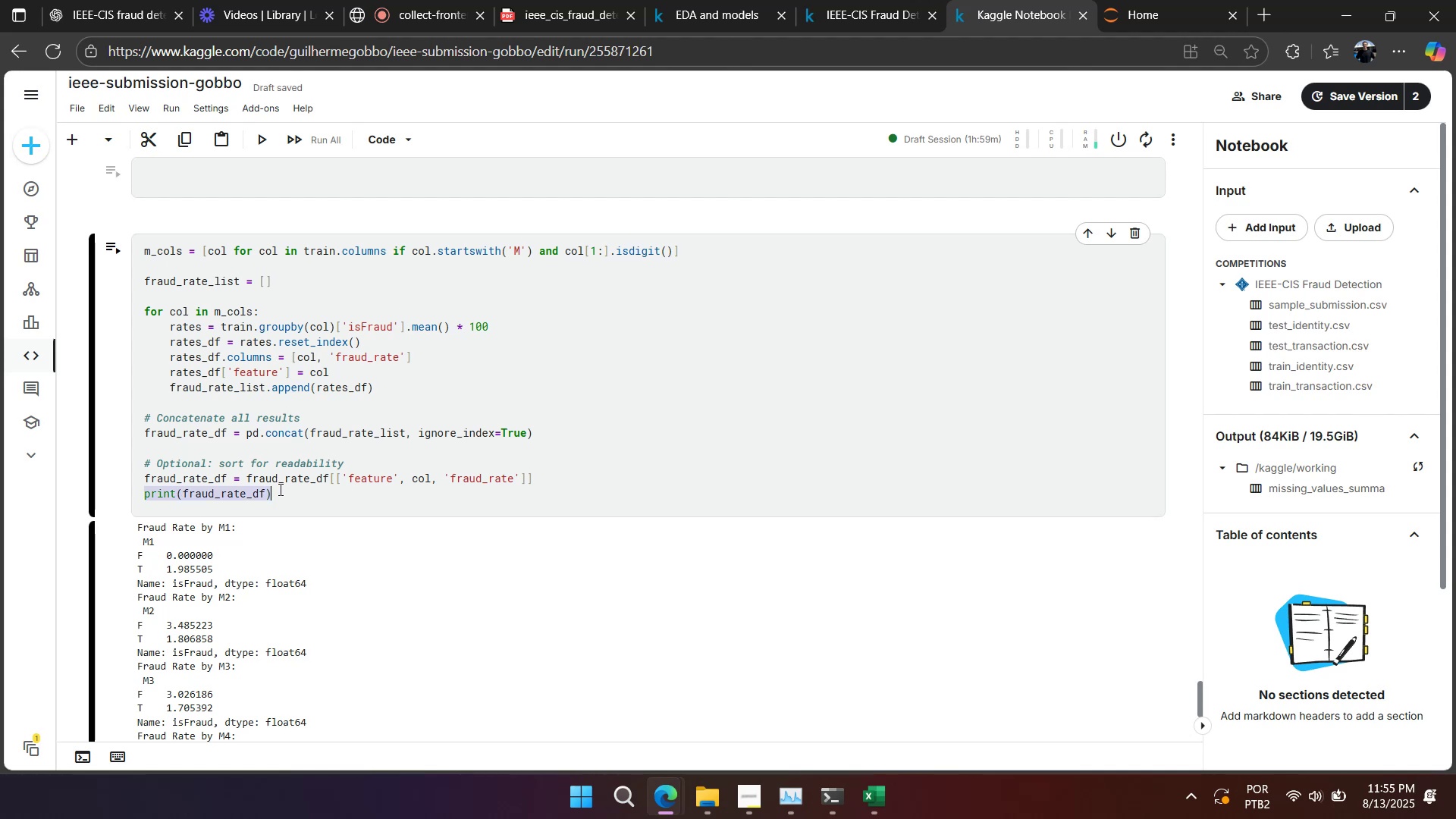 
key(Backspace)
 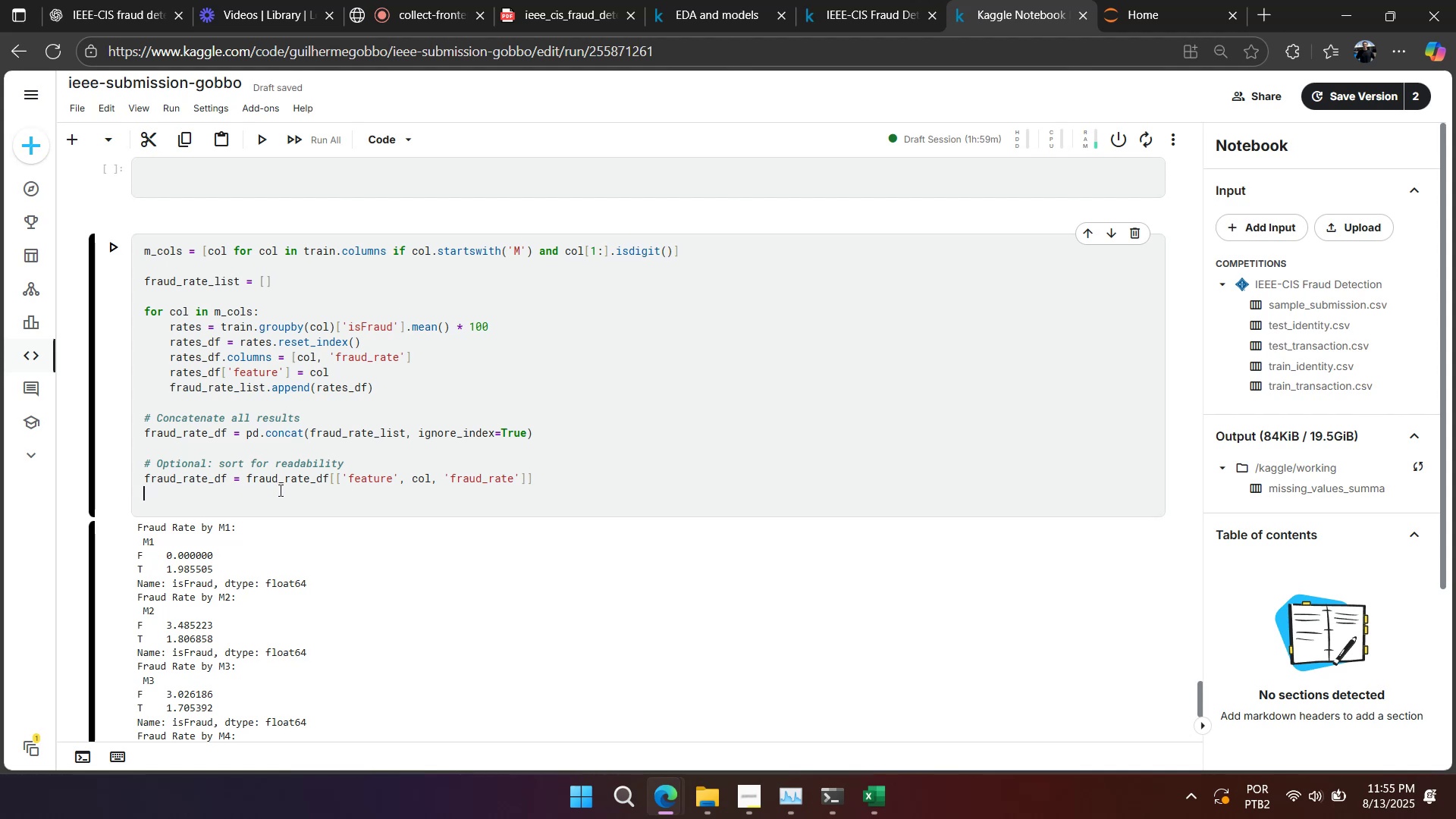 
key(Backspace)
 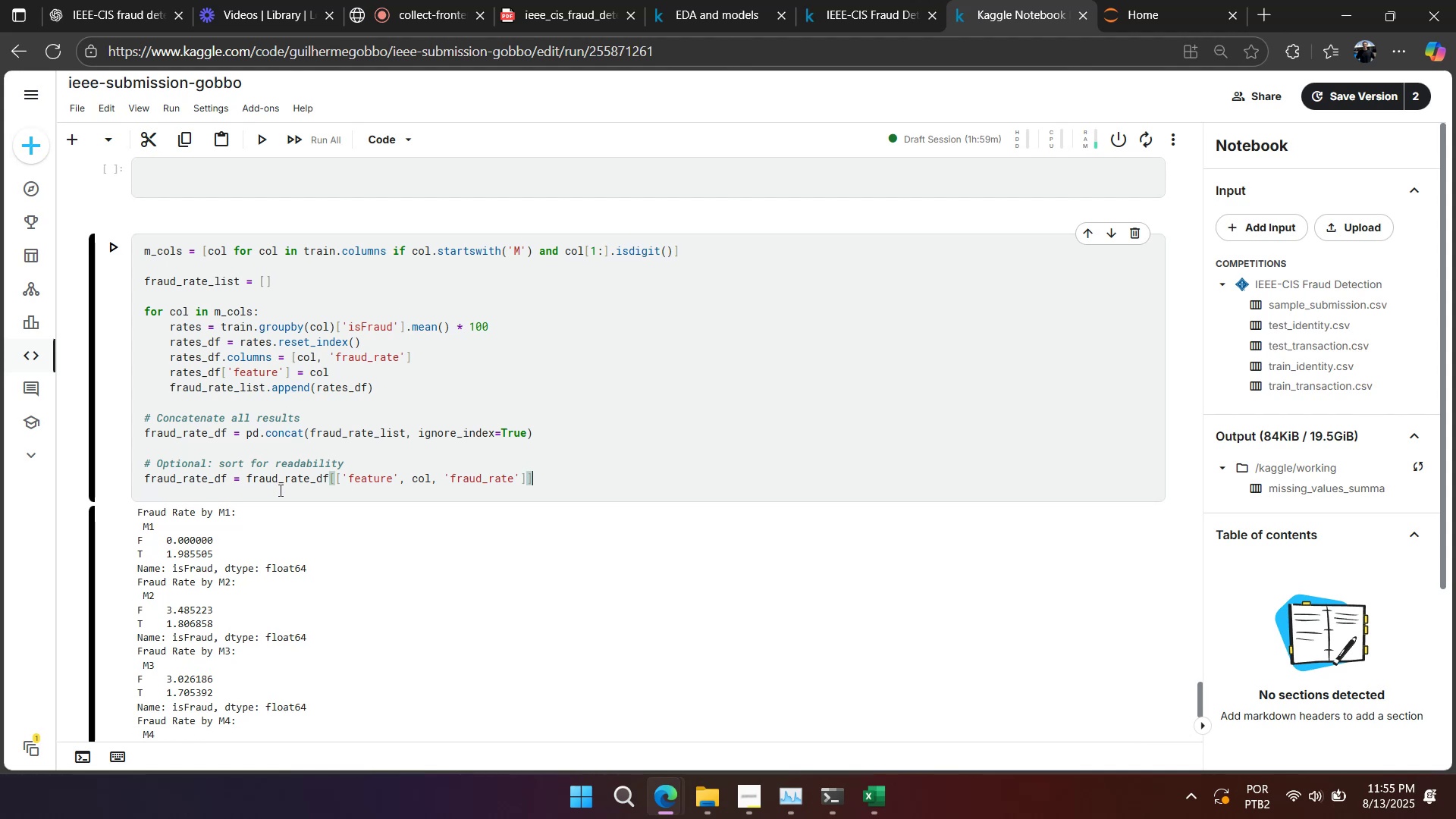 
key(Shift+Enter)
 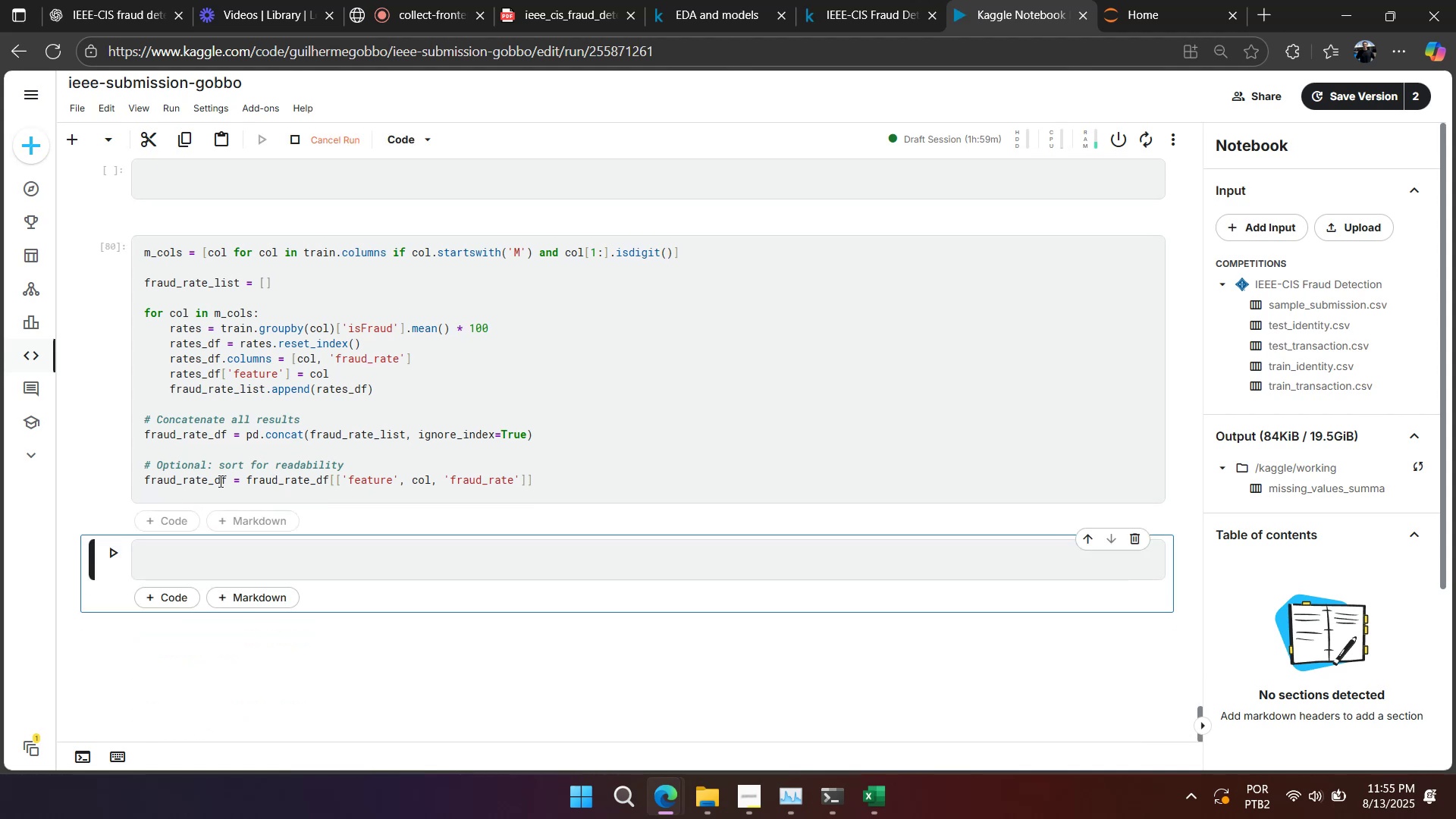 
double_click([214, 484])
 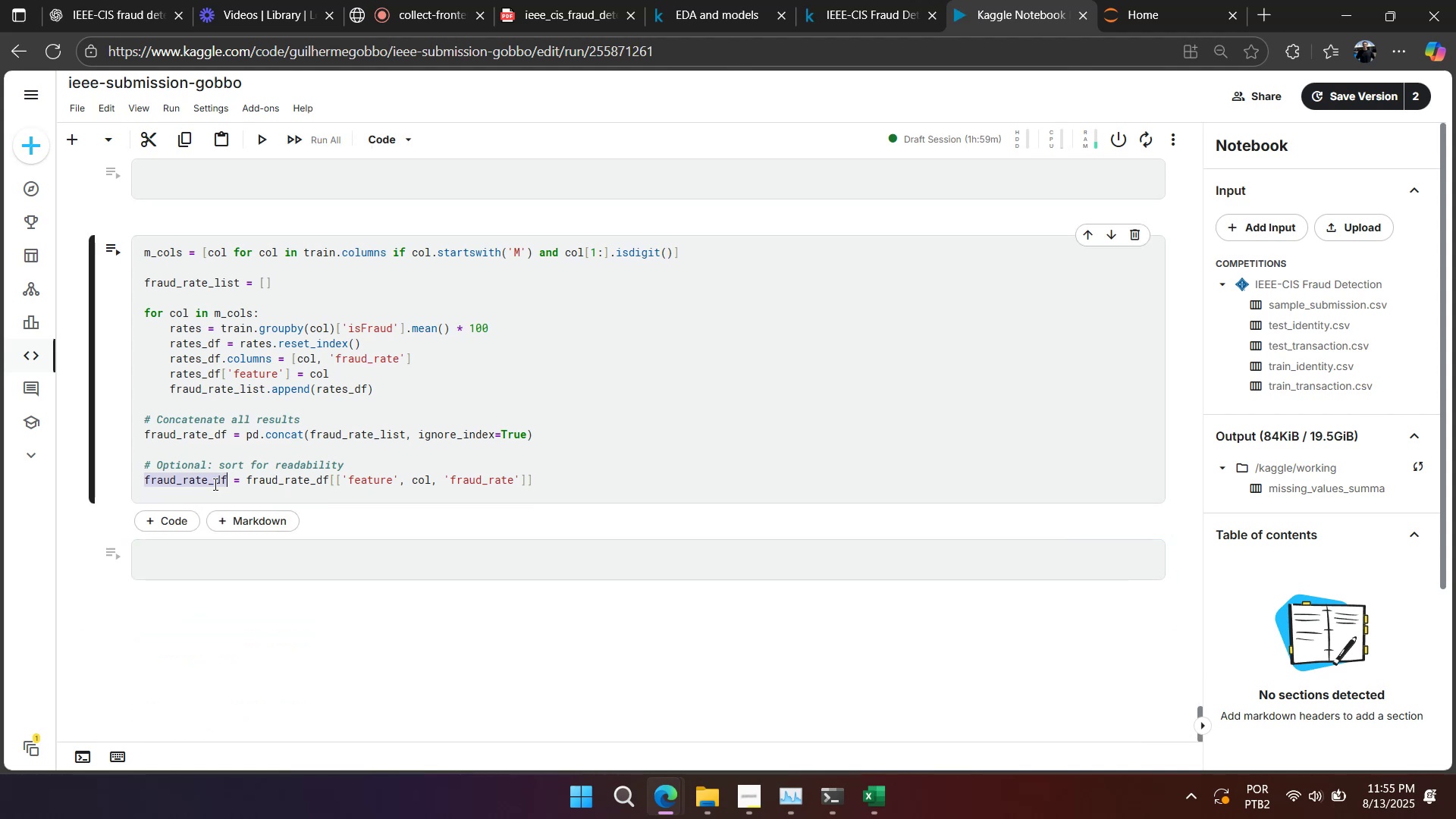 
key(Control+ControlLeft)
 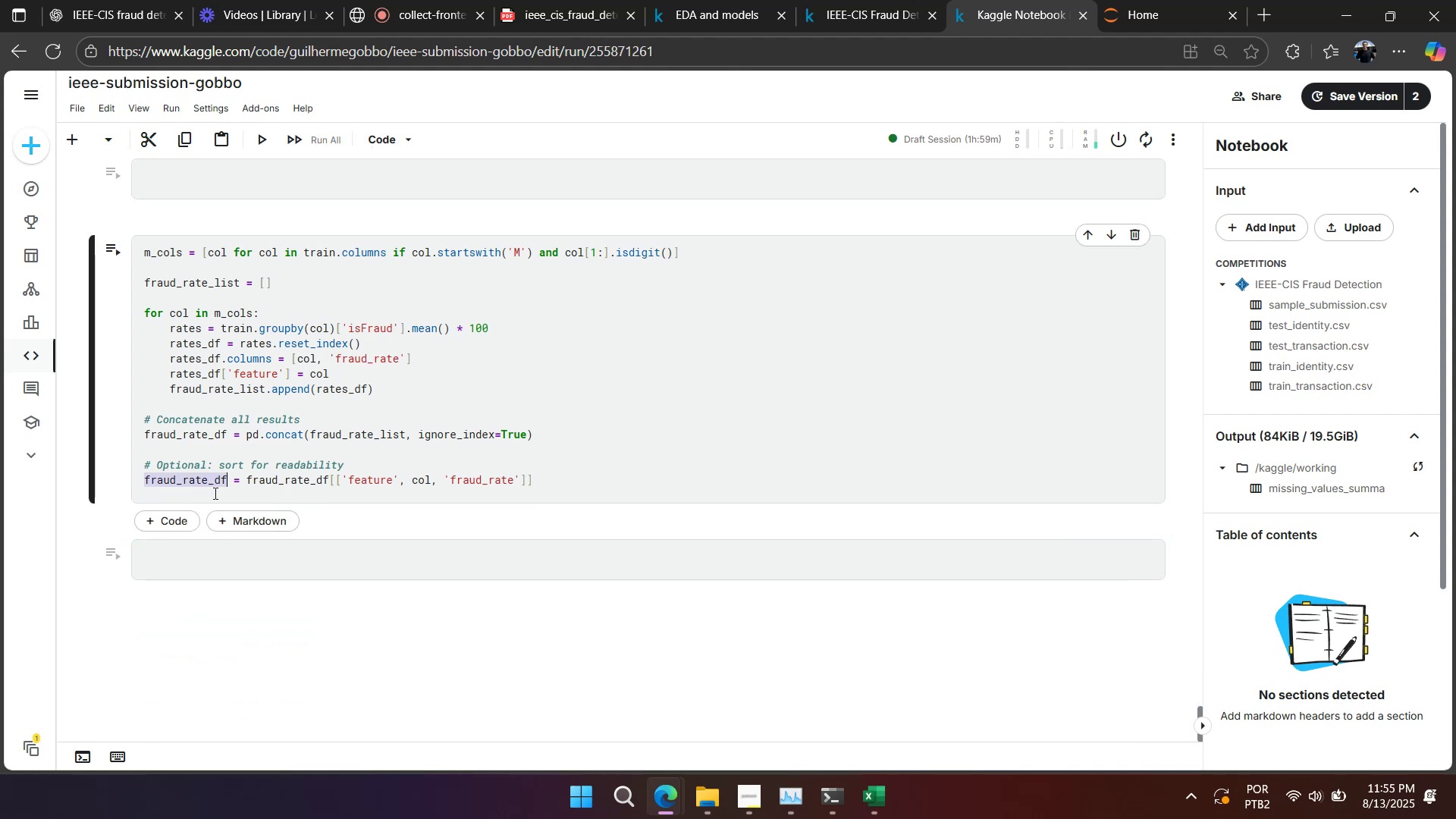 
key(Control+C)
 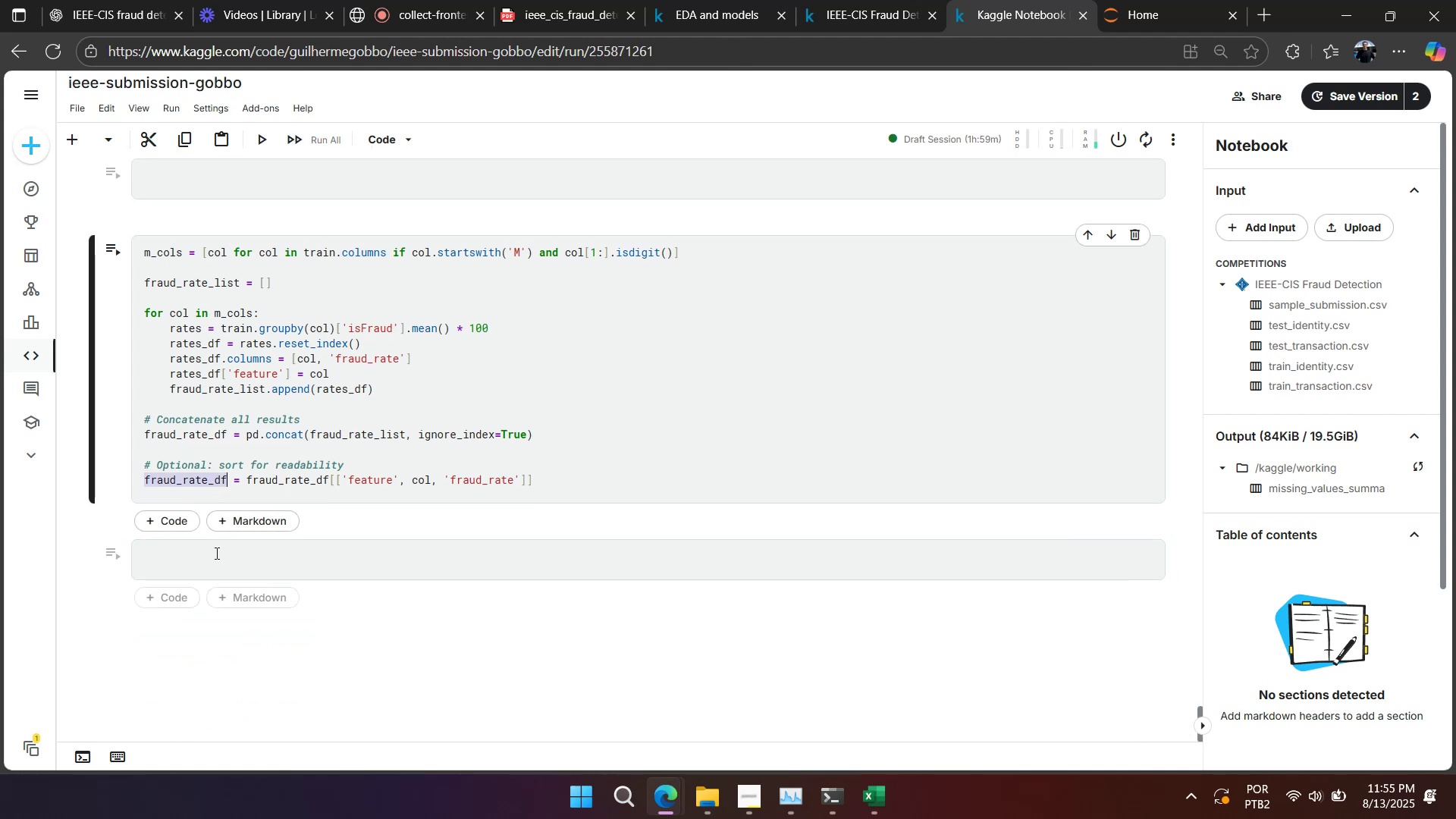 
triple_click([215, 558])
 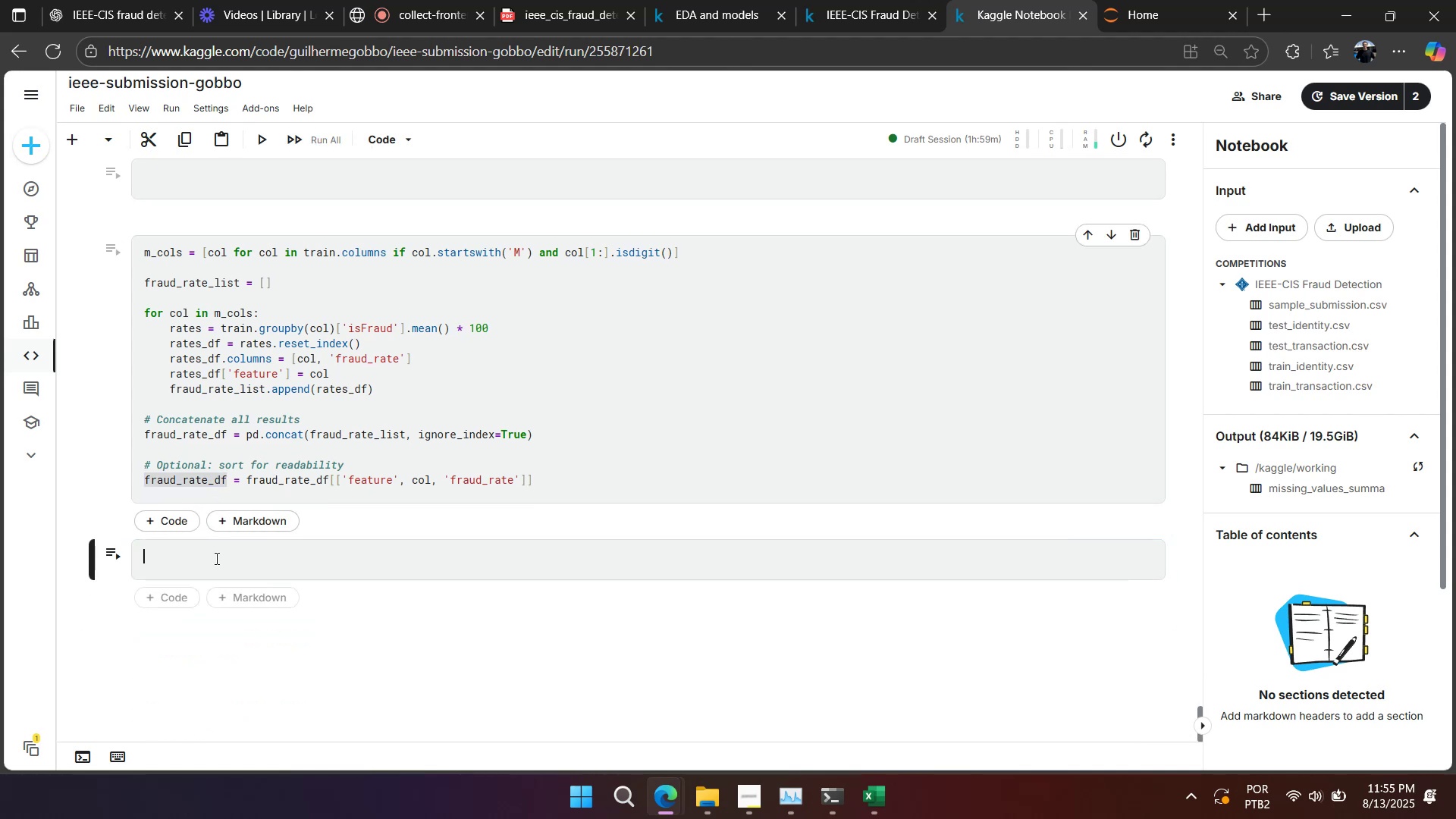 
key(Control+ControlLeft)
 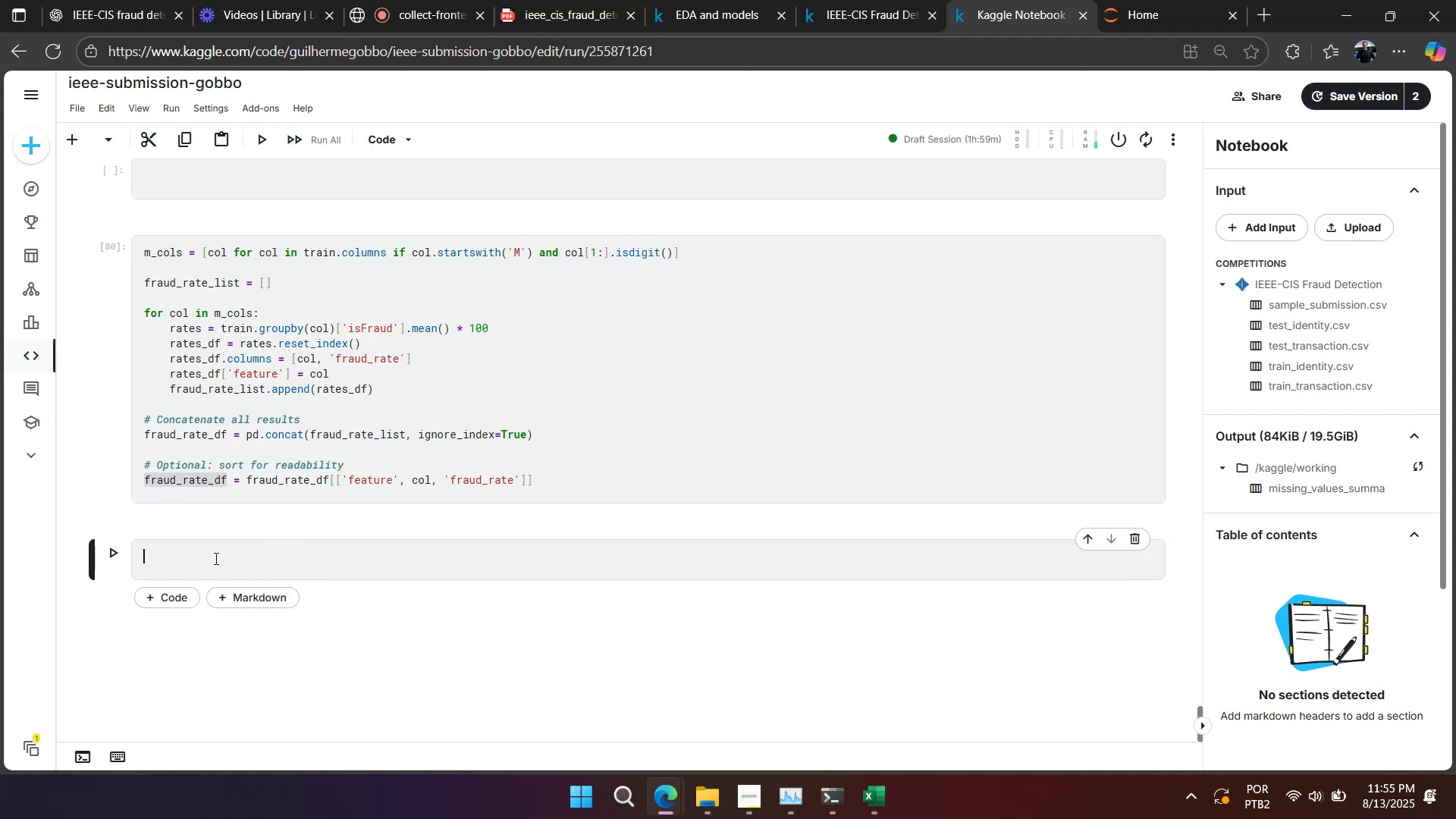 
key(Control+V)
 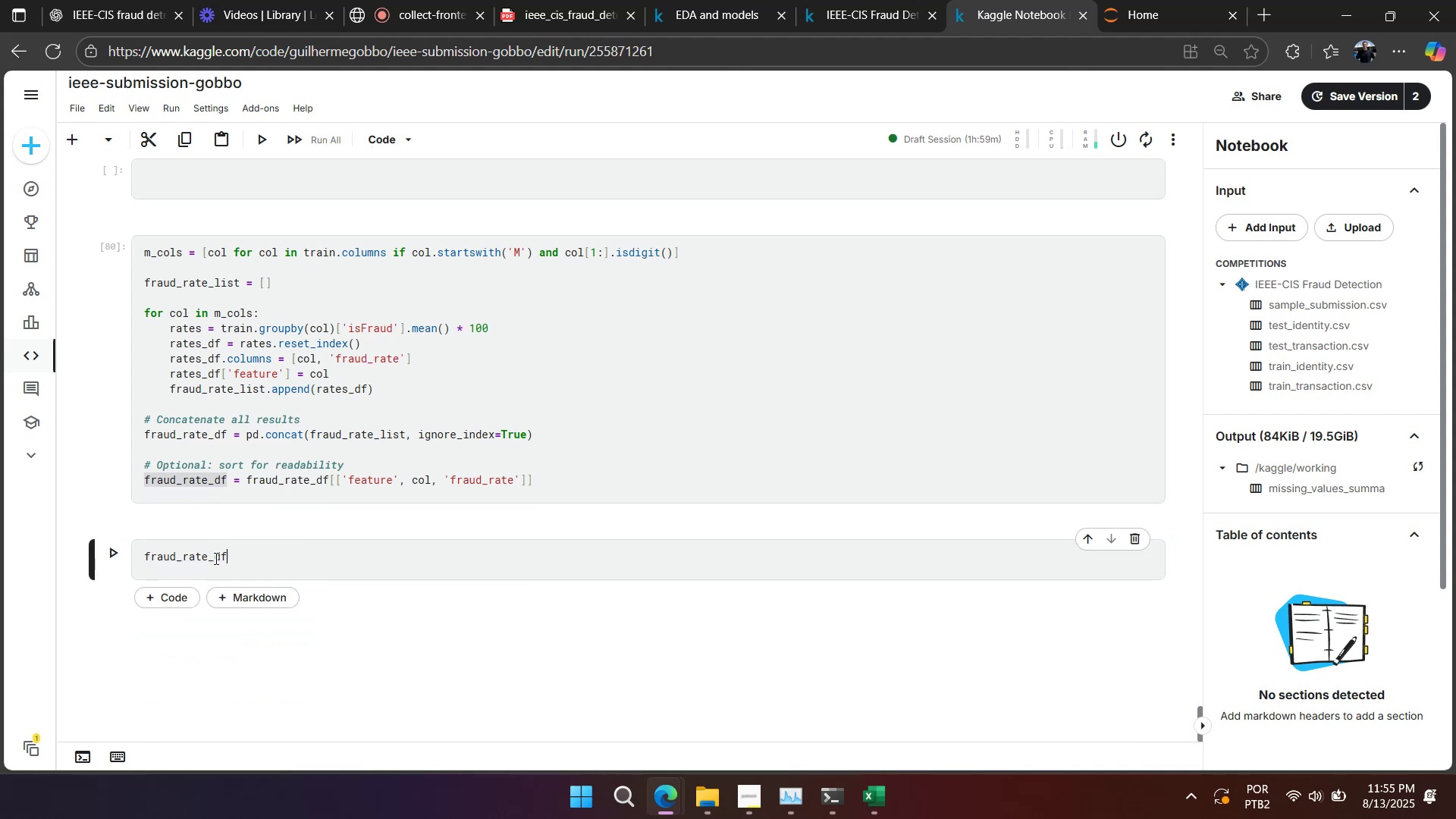 
key(Shift+Enter)
 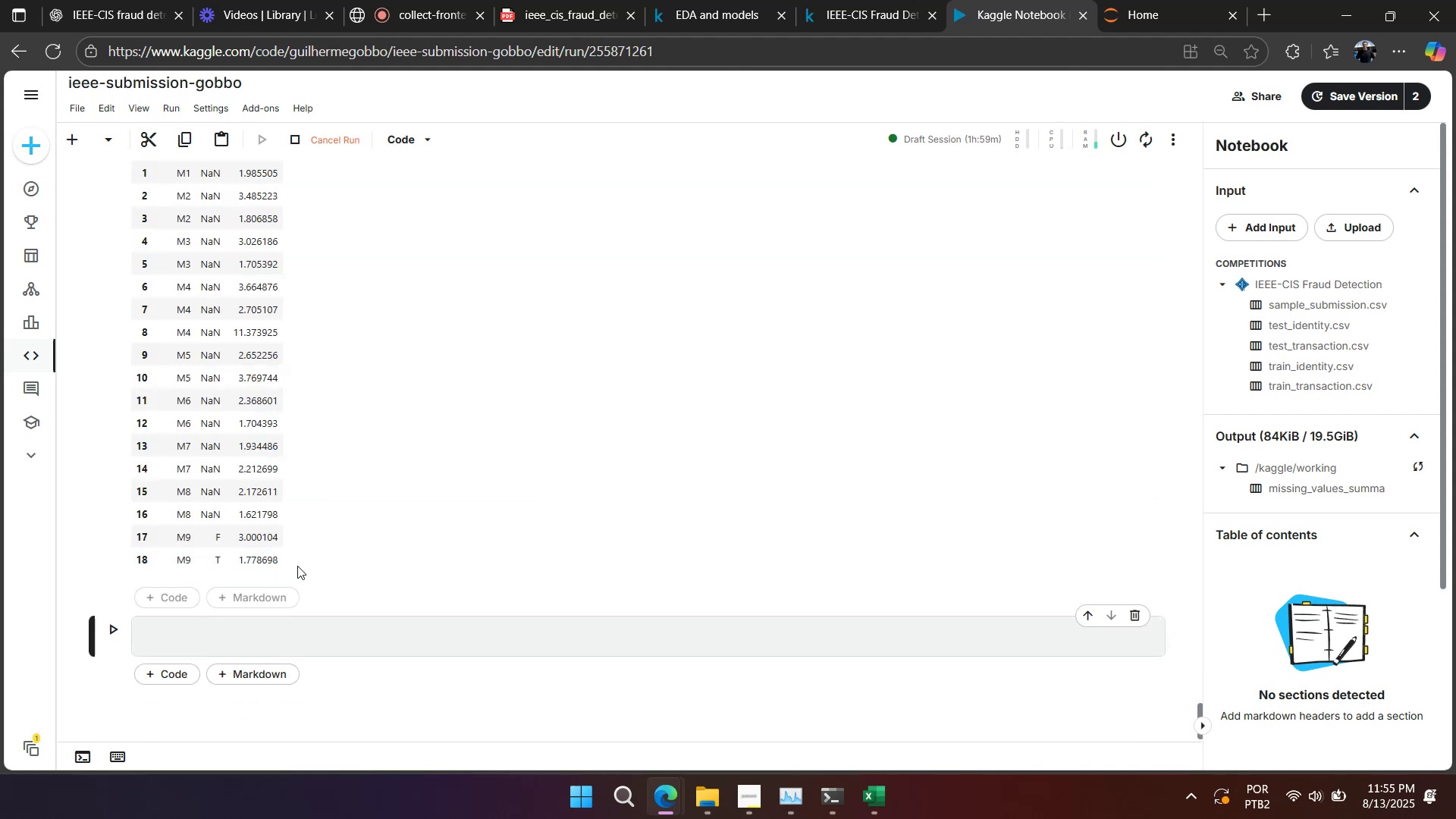 
scroll: coordinate [296, 565], scroll_direction: up, amount: 2.0
 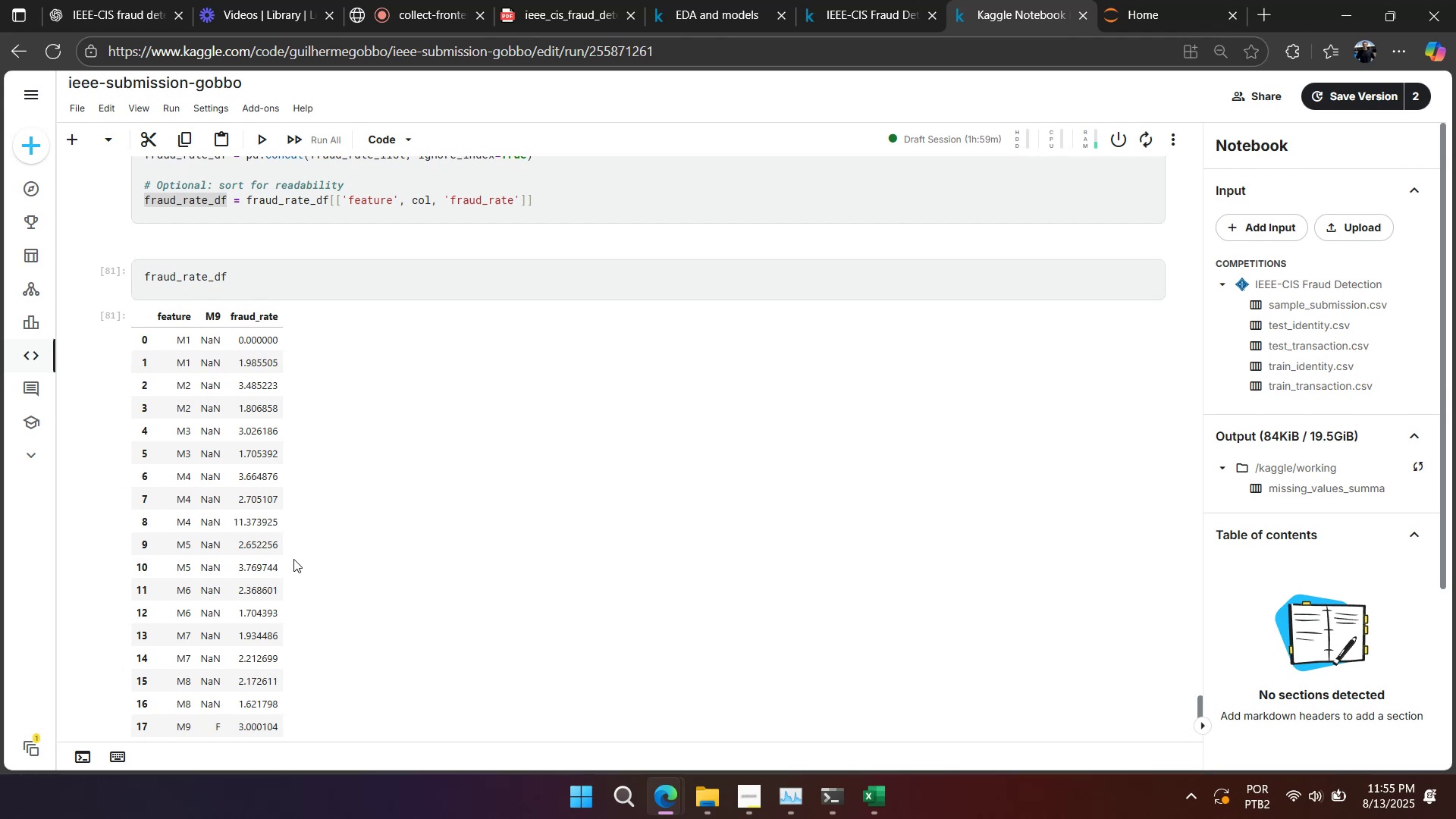 
wait(7.15)
 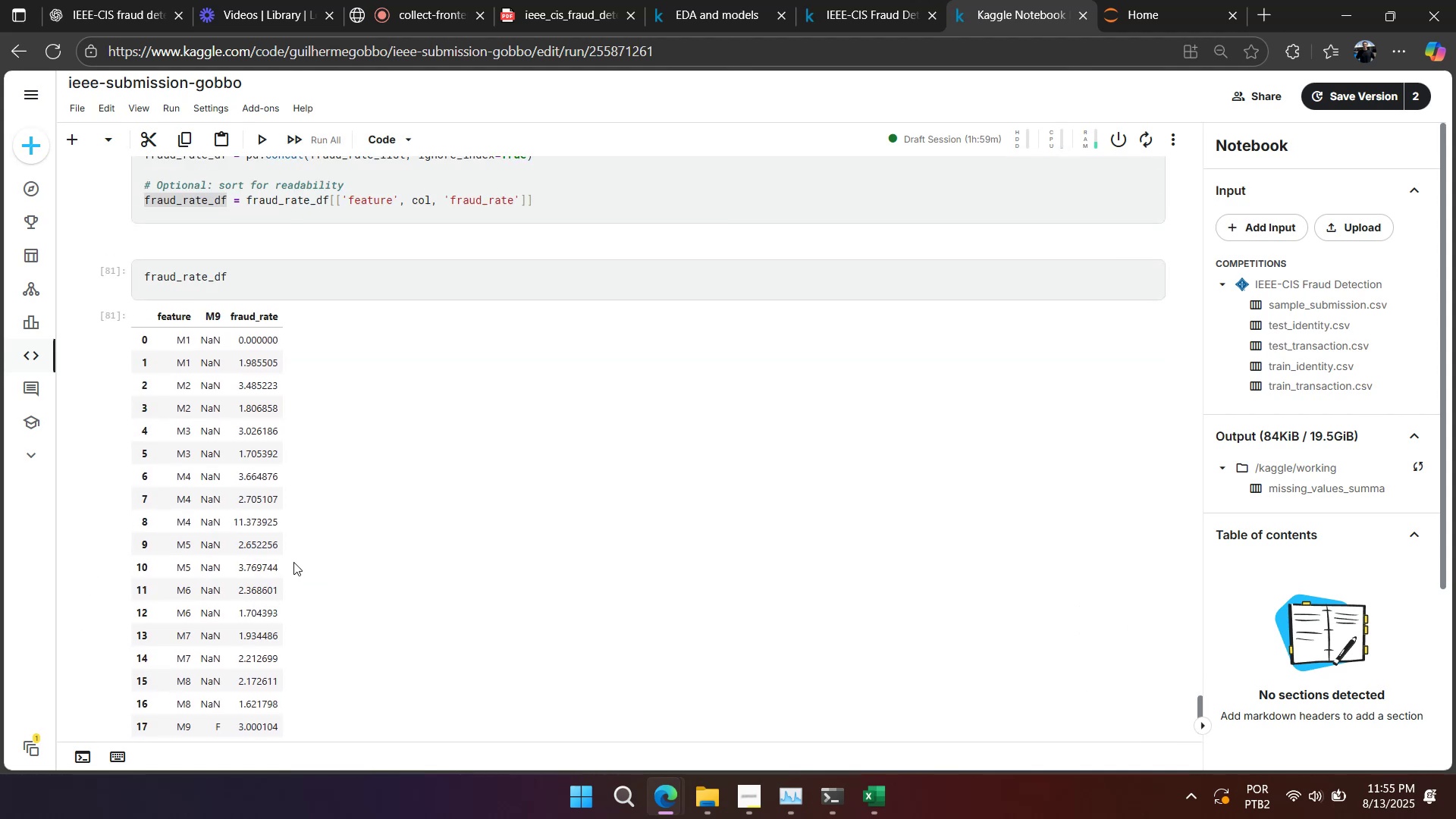 
scroll: coordinate [293, 559], scroll_direction: down, amount: 1.0
 